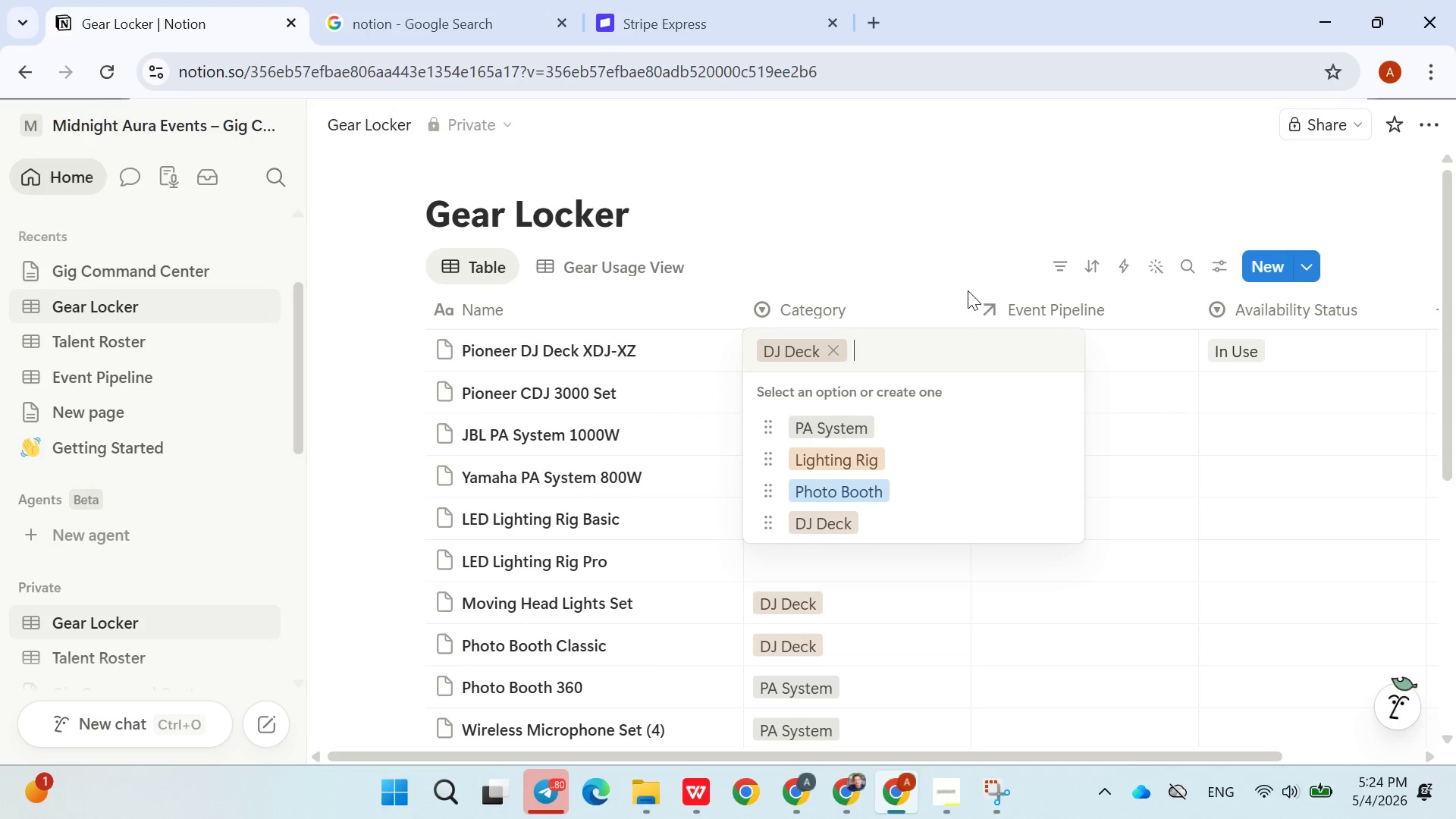 
left_click([966, 256])
 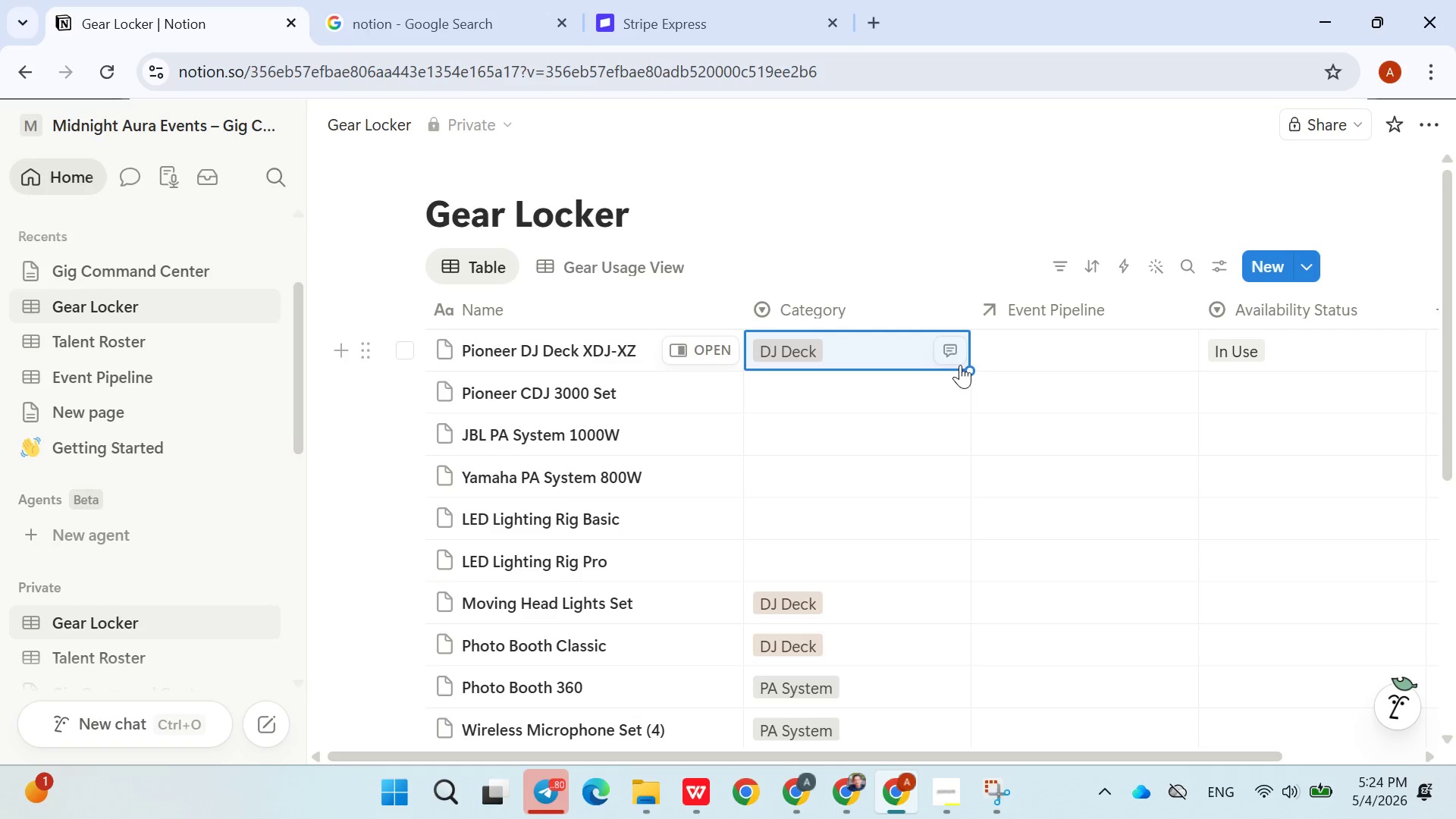 
left_click([899, 389])
 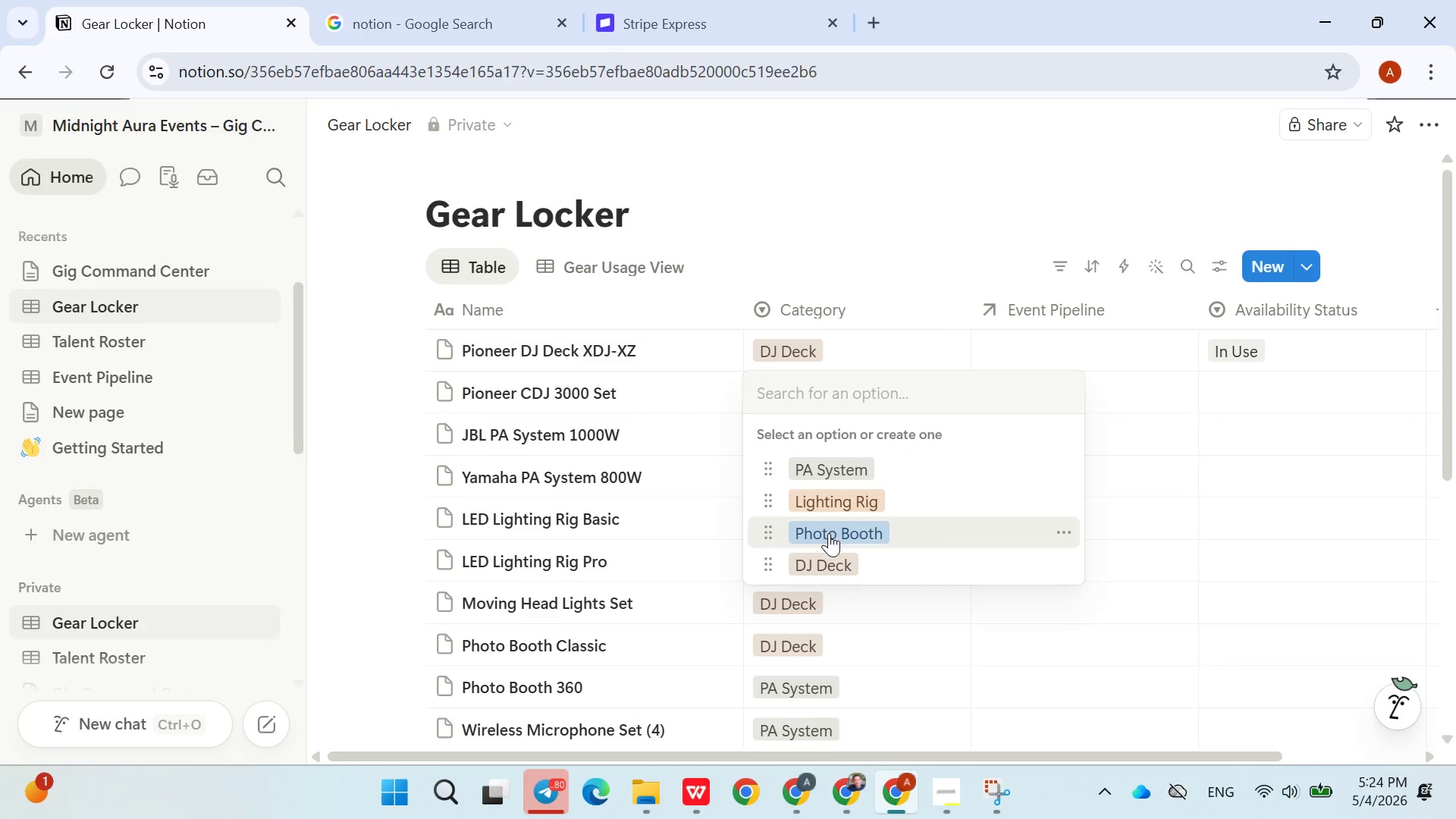 
left_click([829, 557])
 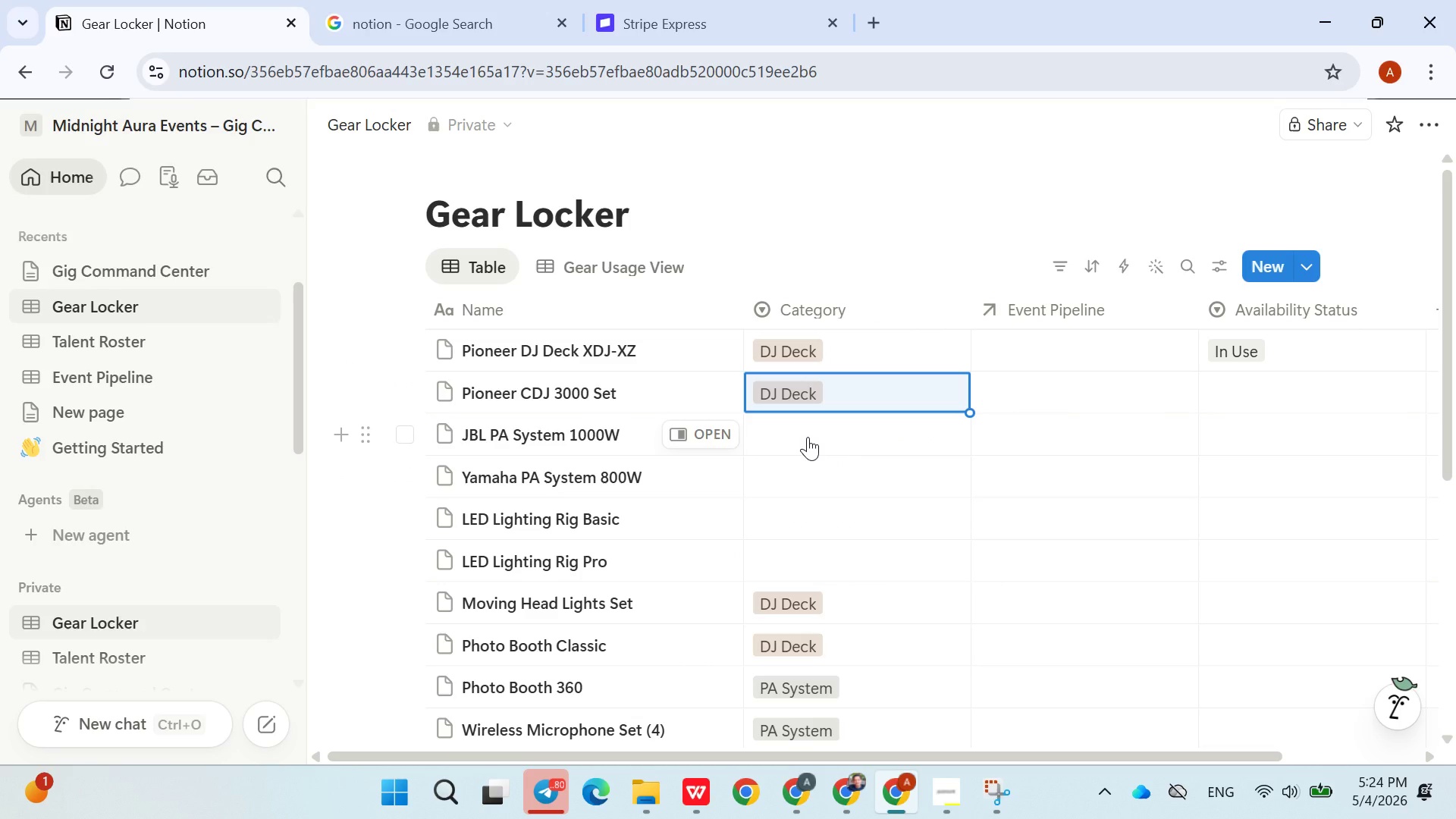 
wait(5.25)
 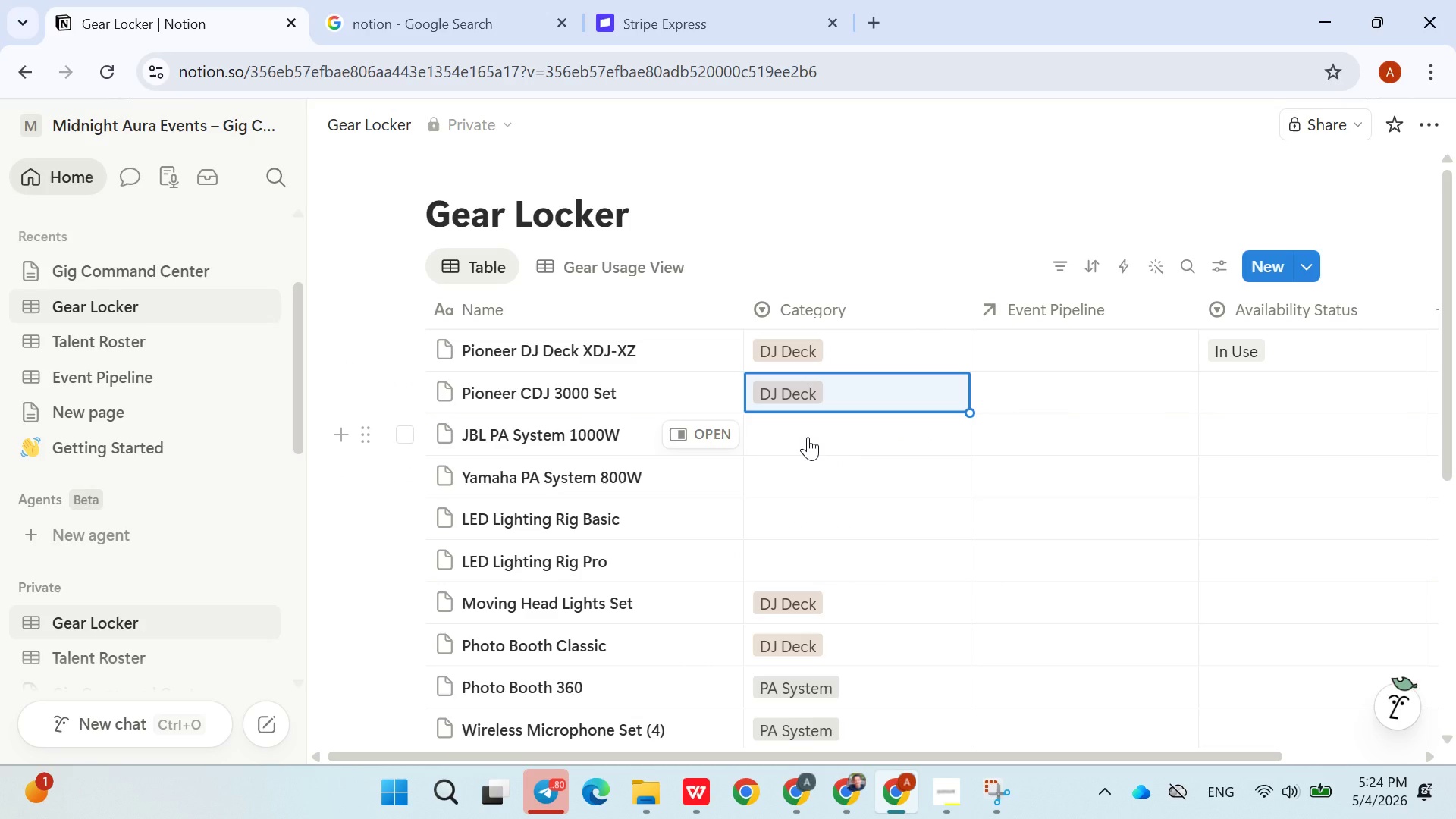 
left_click([805, 429])
 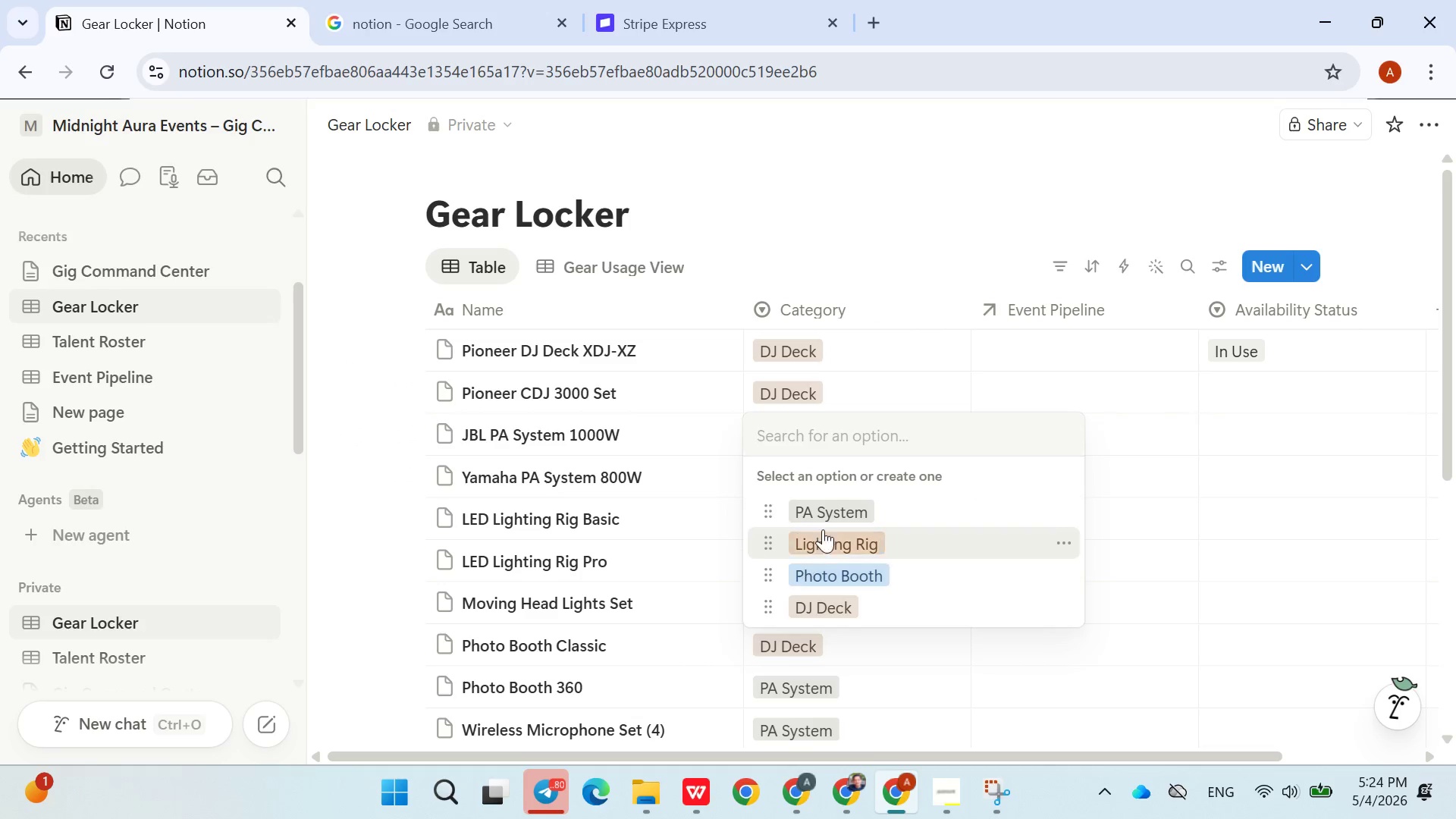 
left_click([834, 504])
 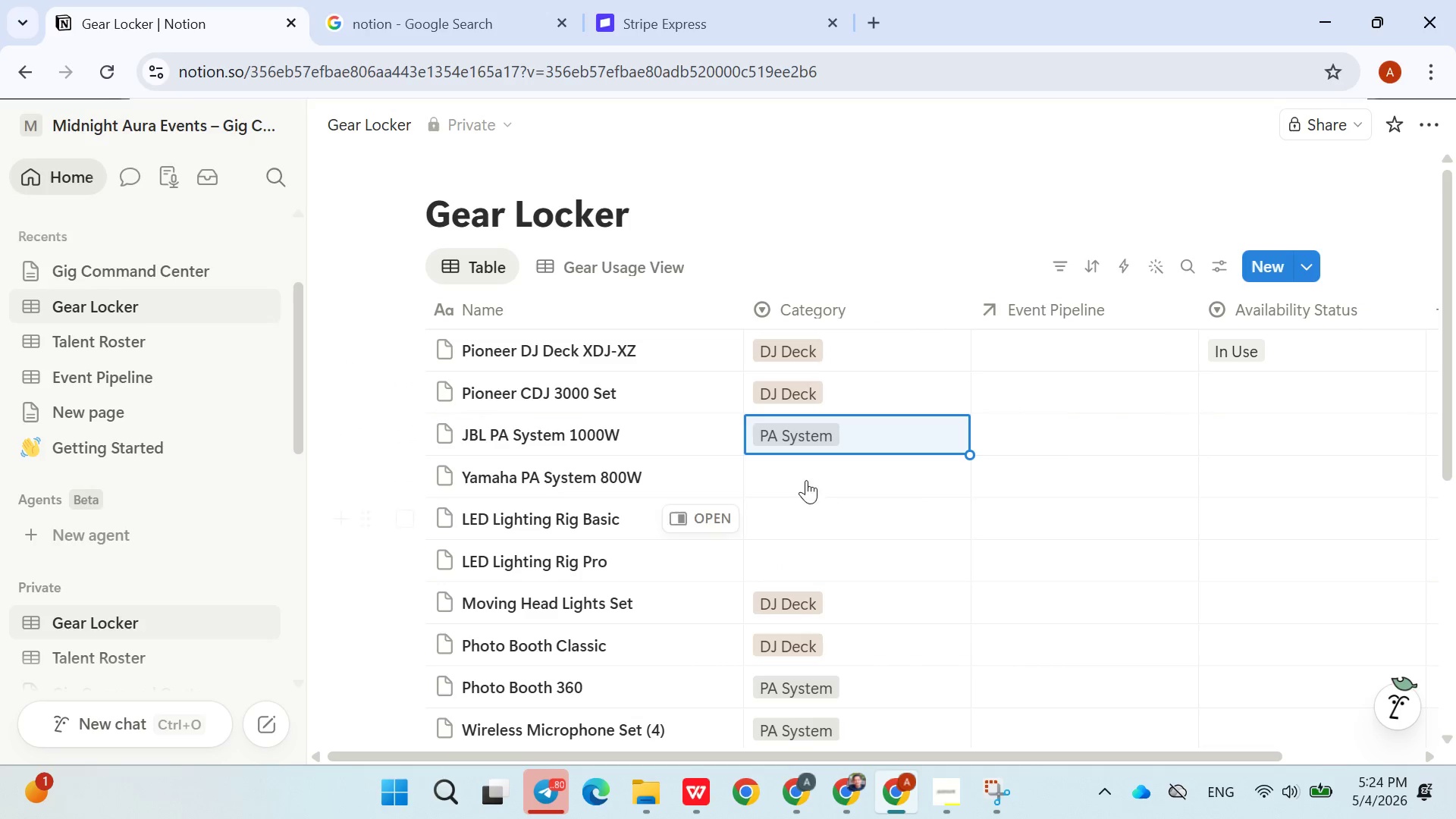 
left_click([804, 473])
 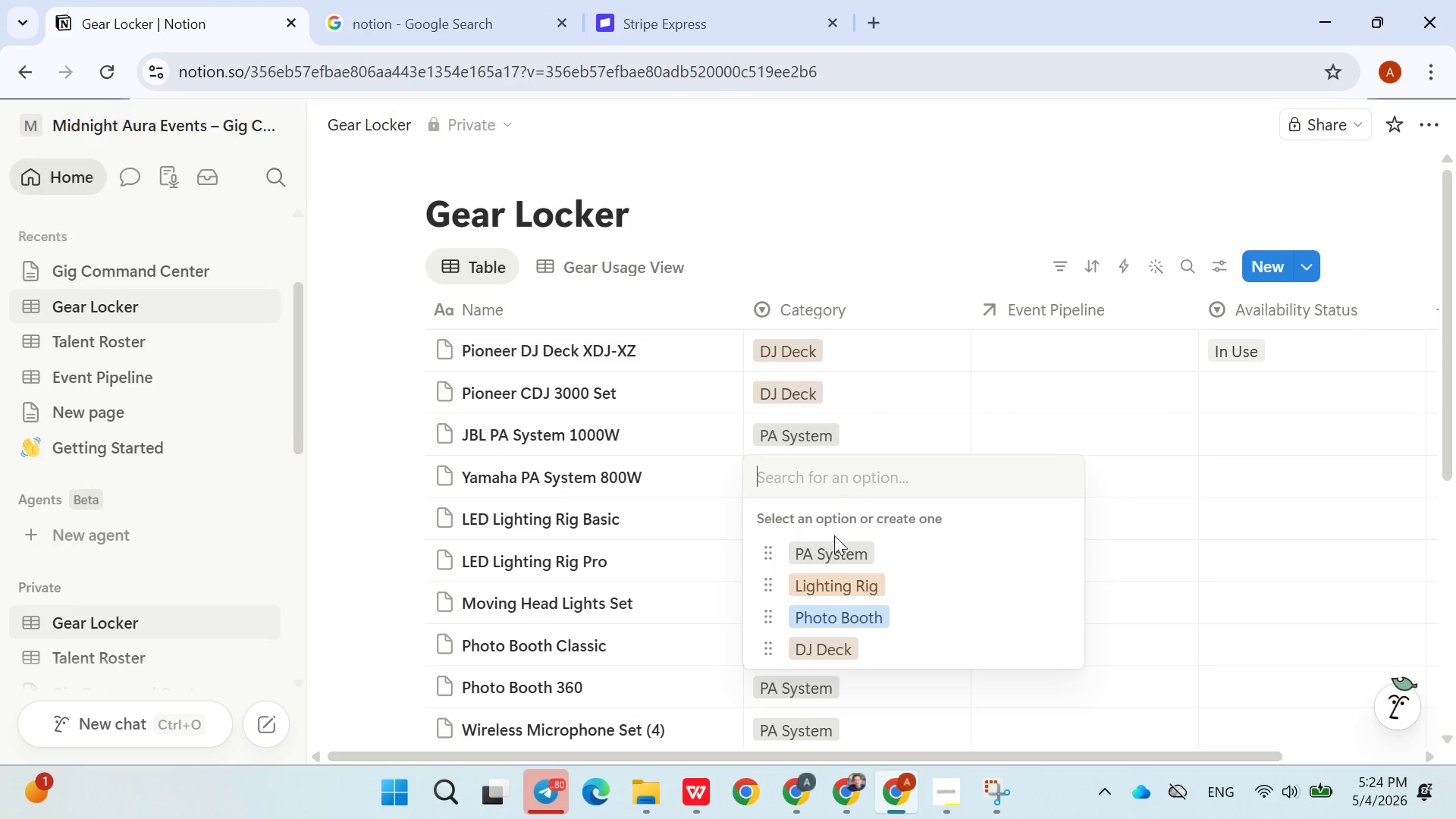 
left_click([834, 541])
 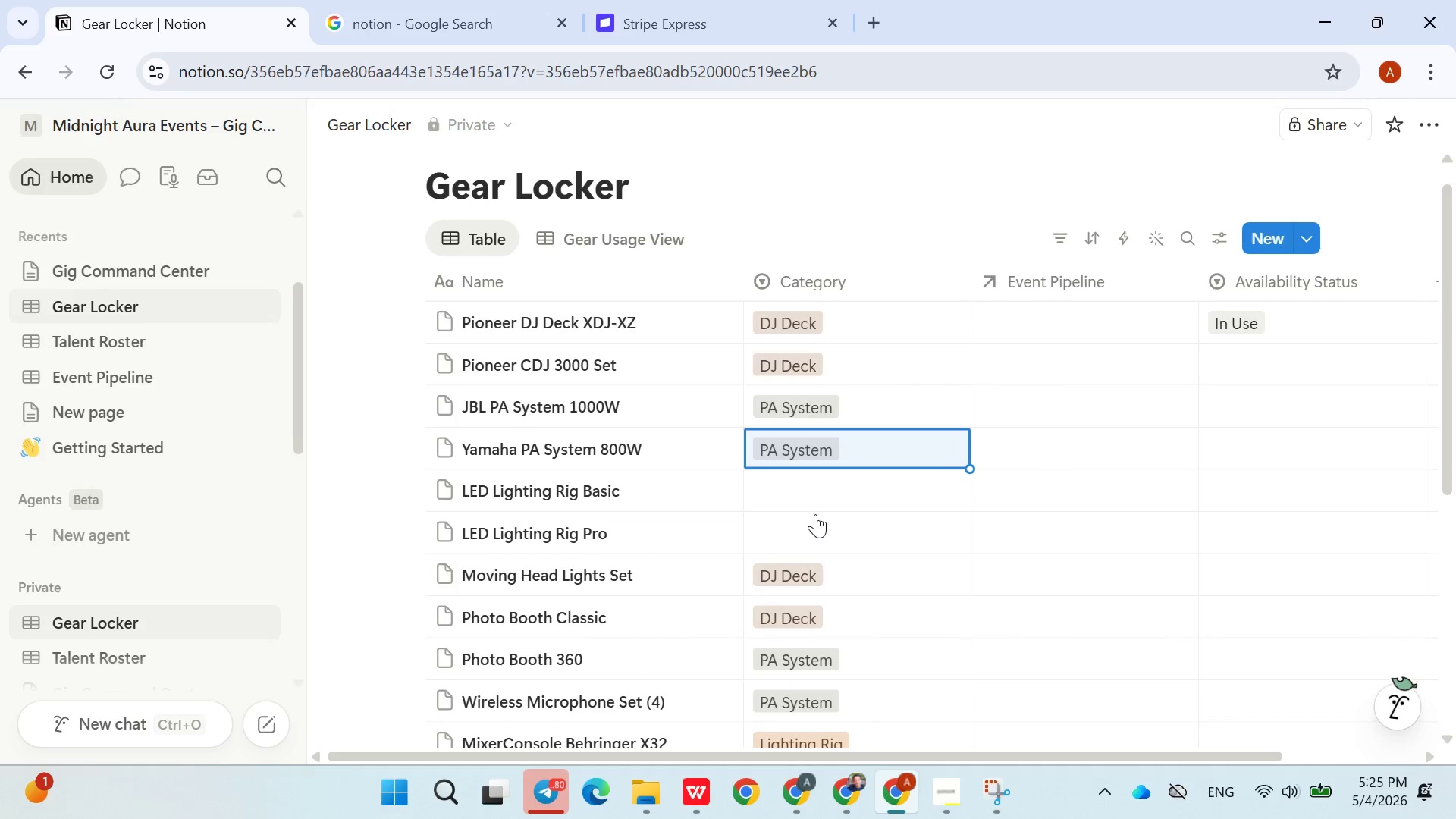 
left_click([840, 482])
 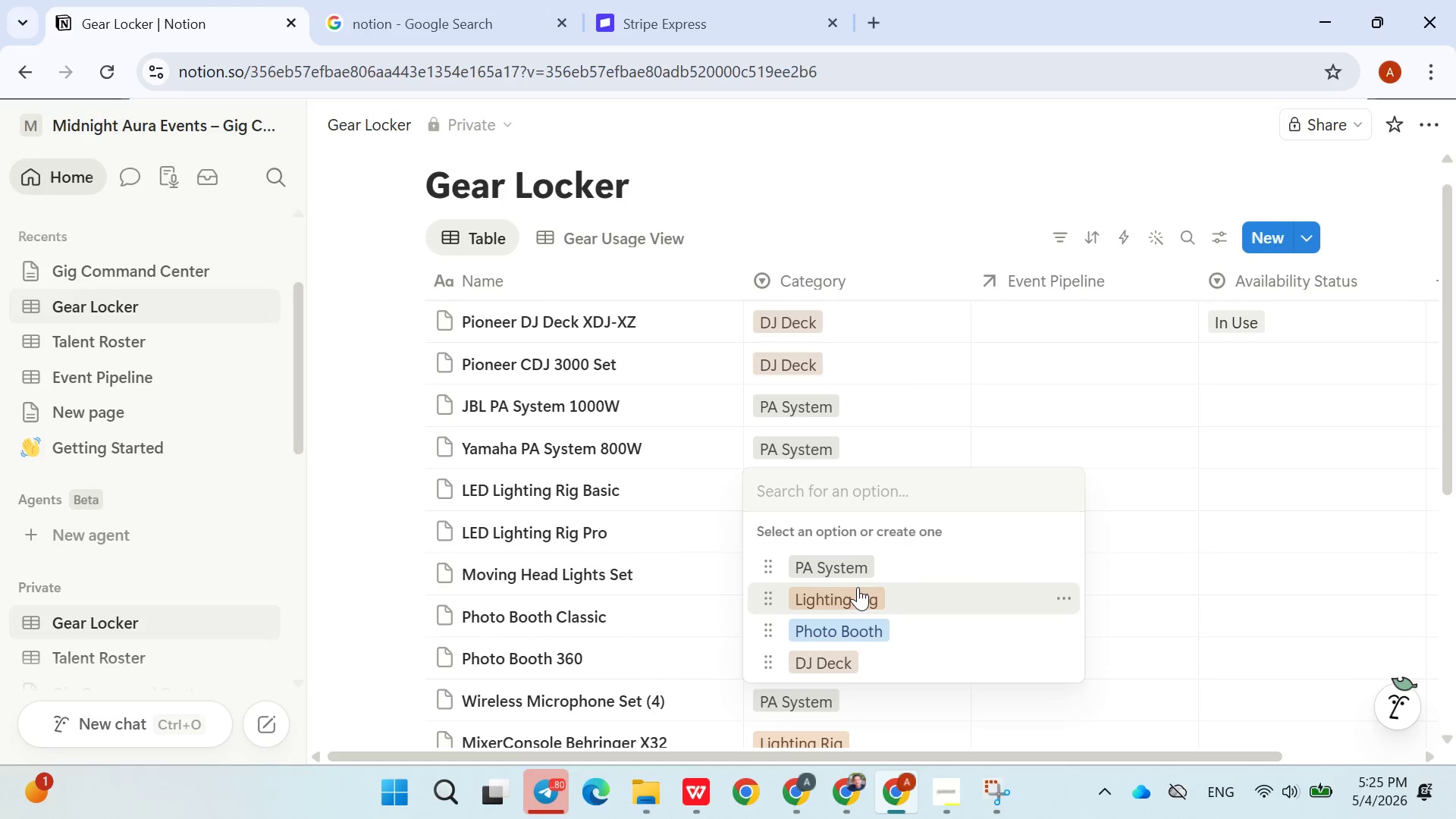 
left_click([858, 587])
 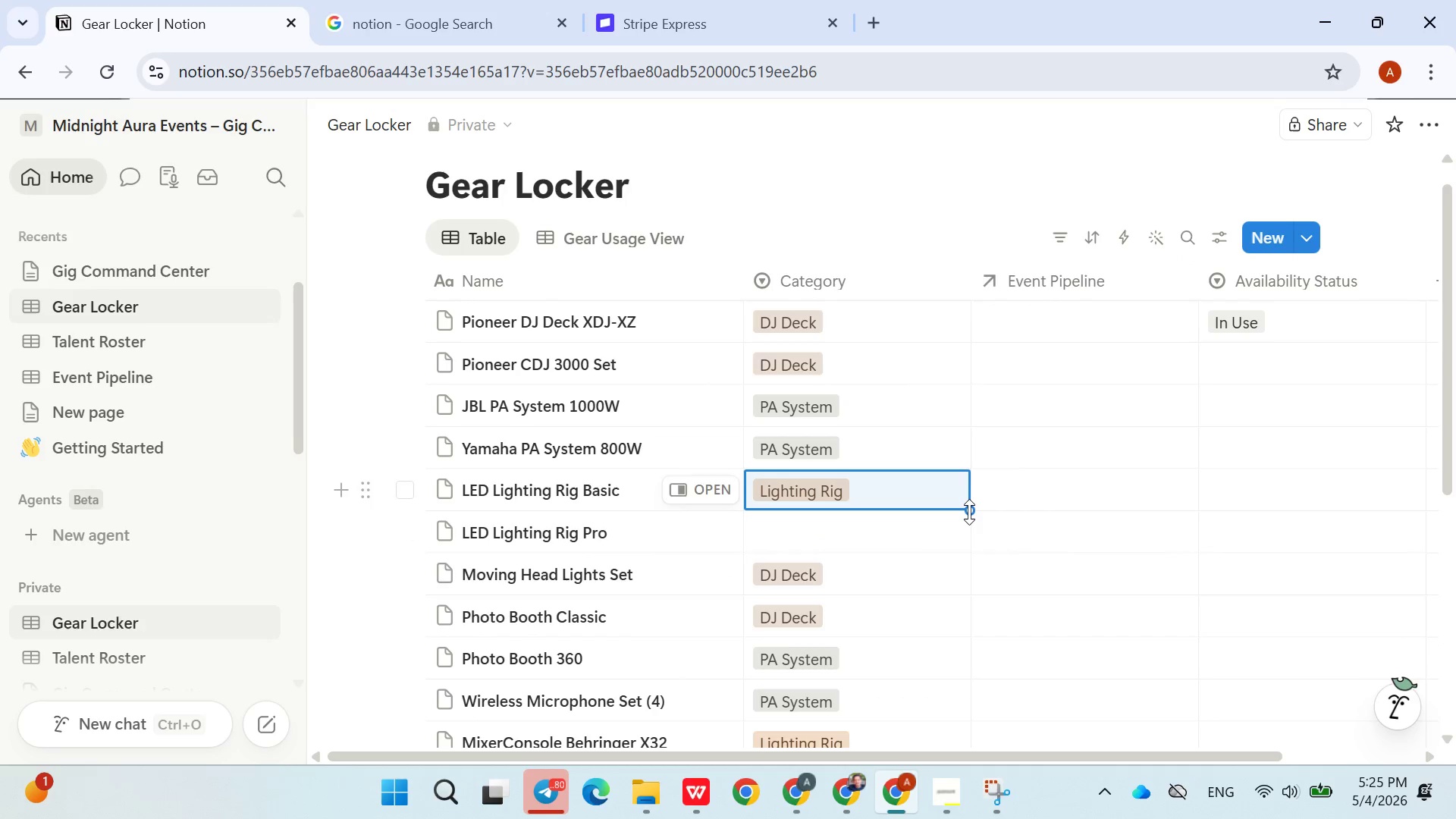 
left_click_drag(start_coordinate=[969, 513], to_coordinate=[953, 559])
 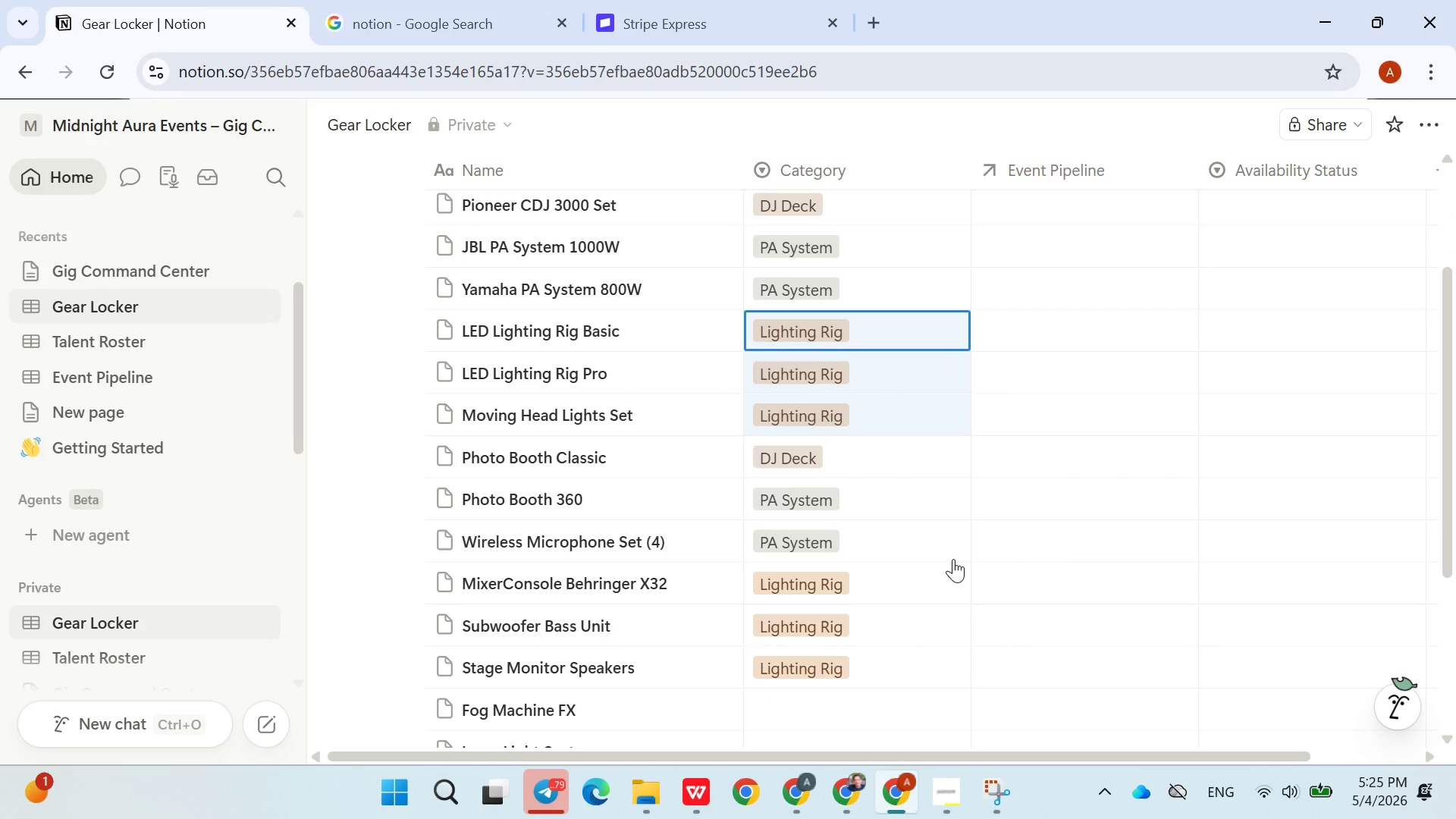 
wait(9.3)
 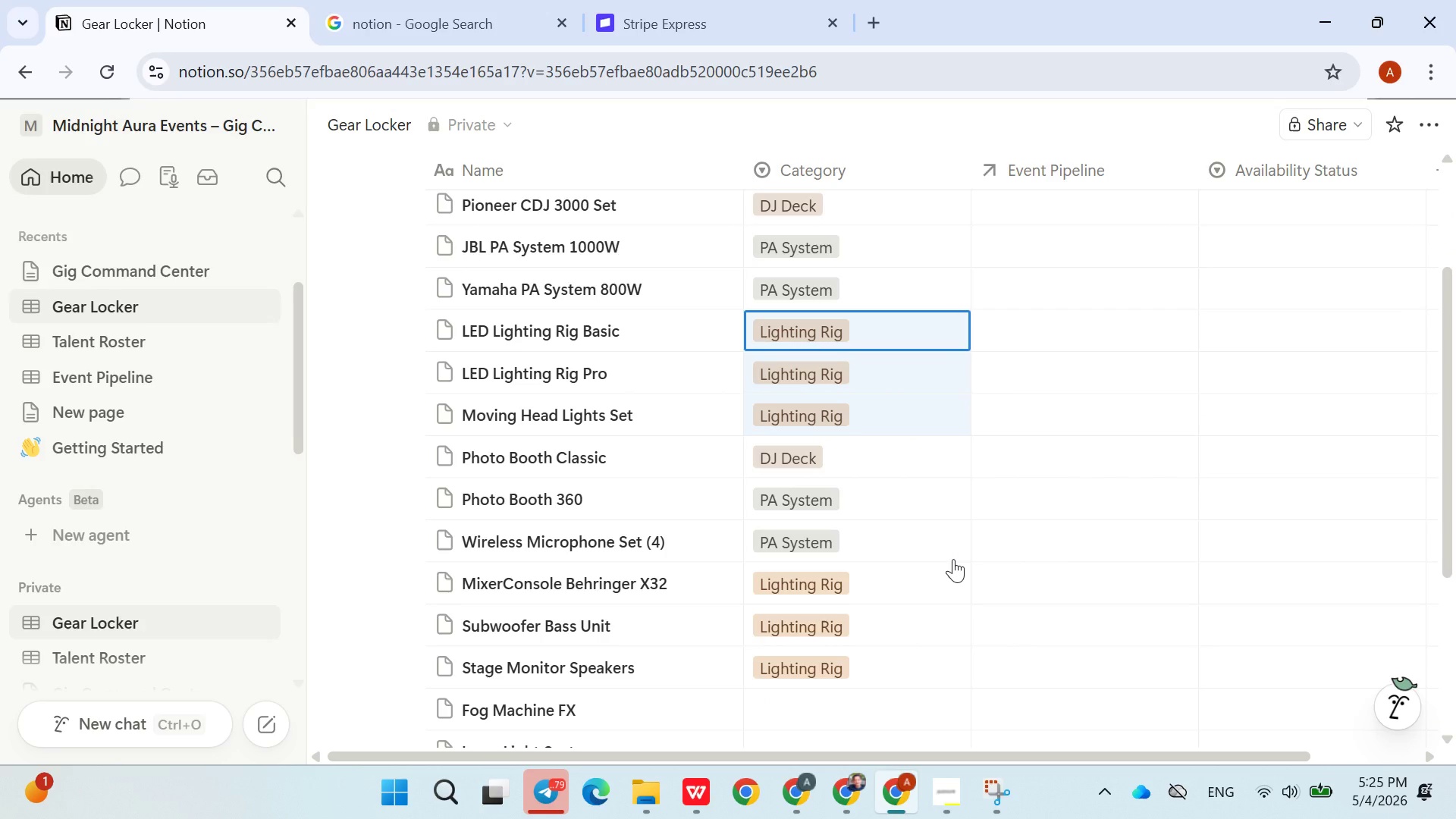 
left_click([836, 460])
 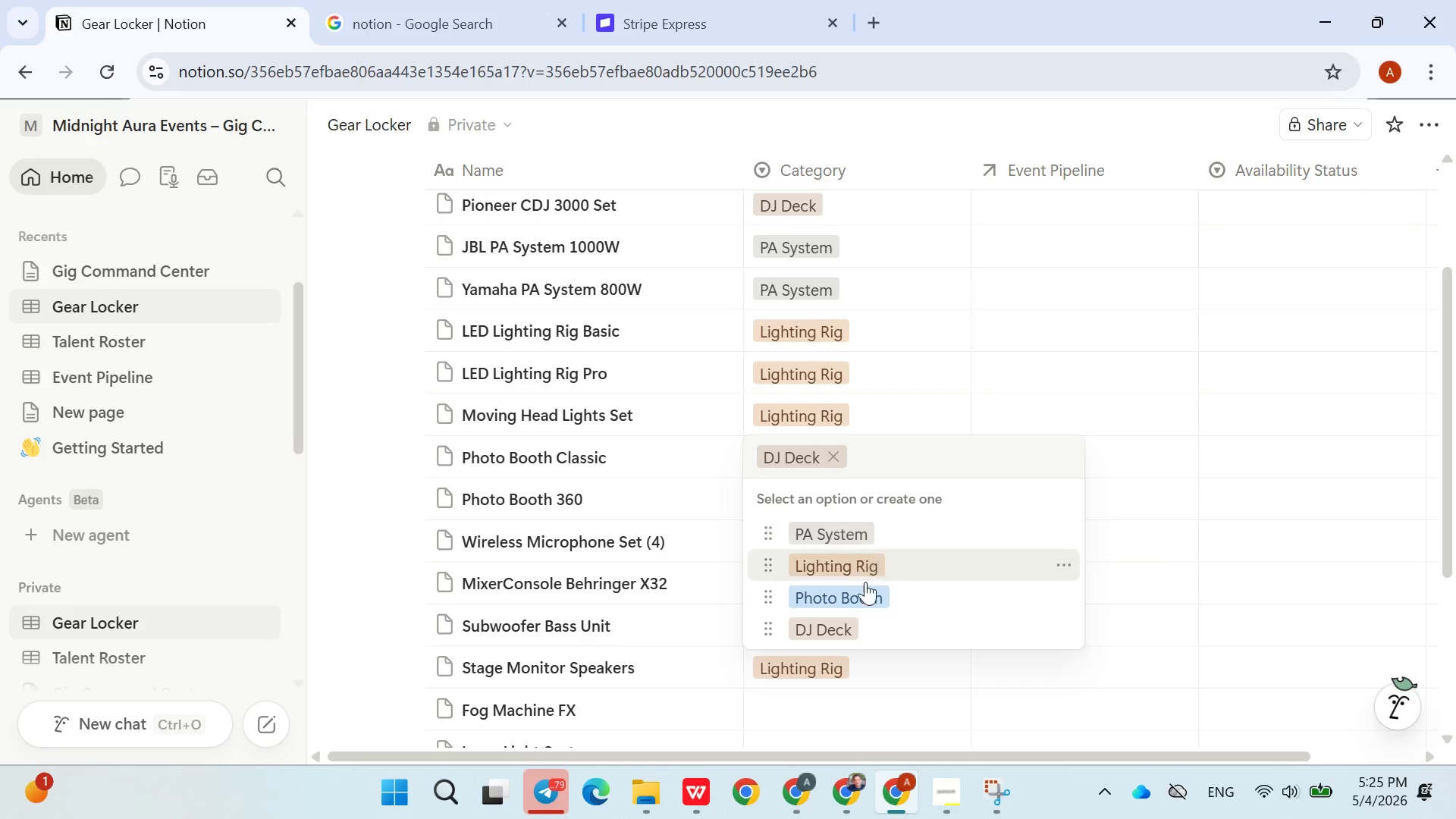 
left_click([850, 602])
 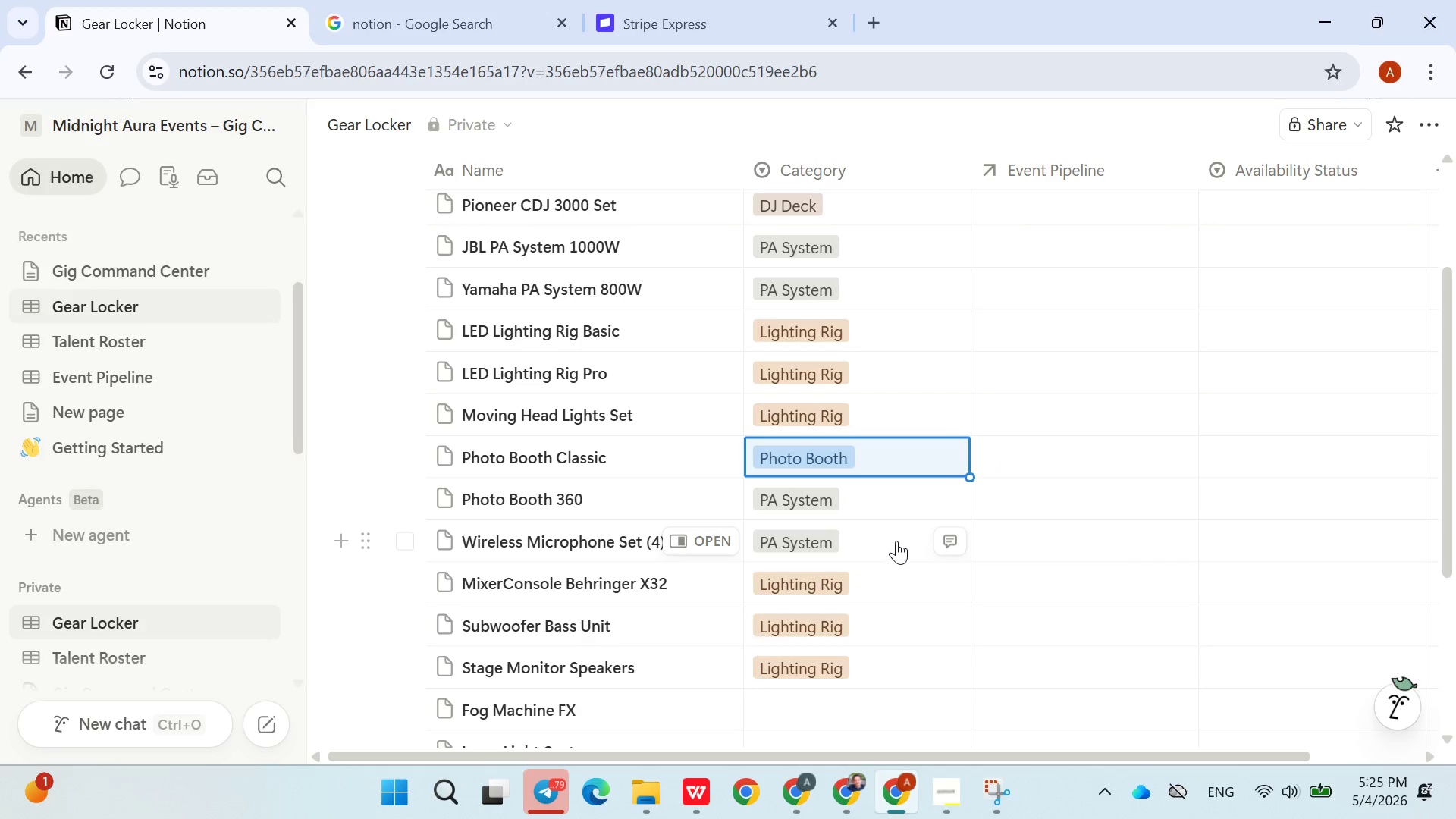 
left_click([864, 504])
 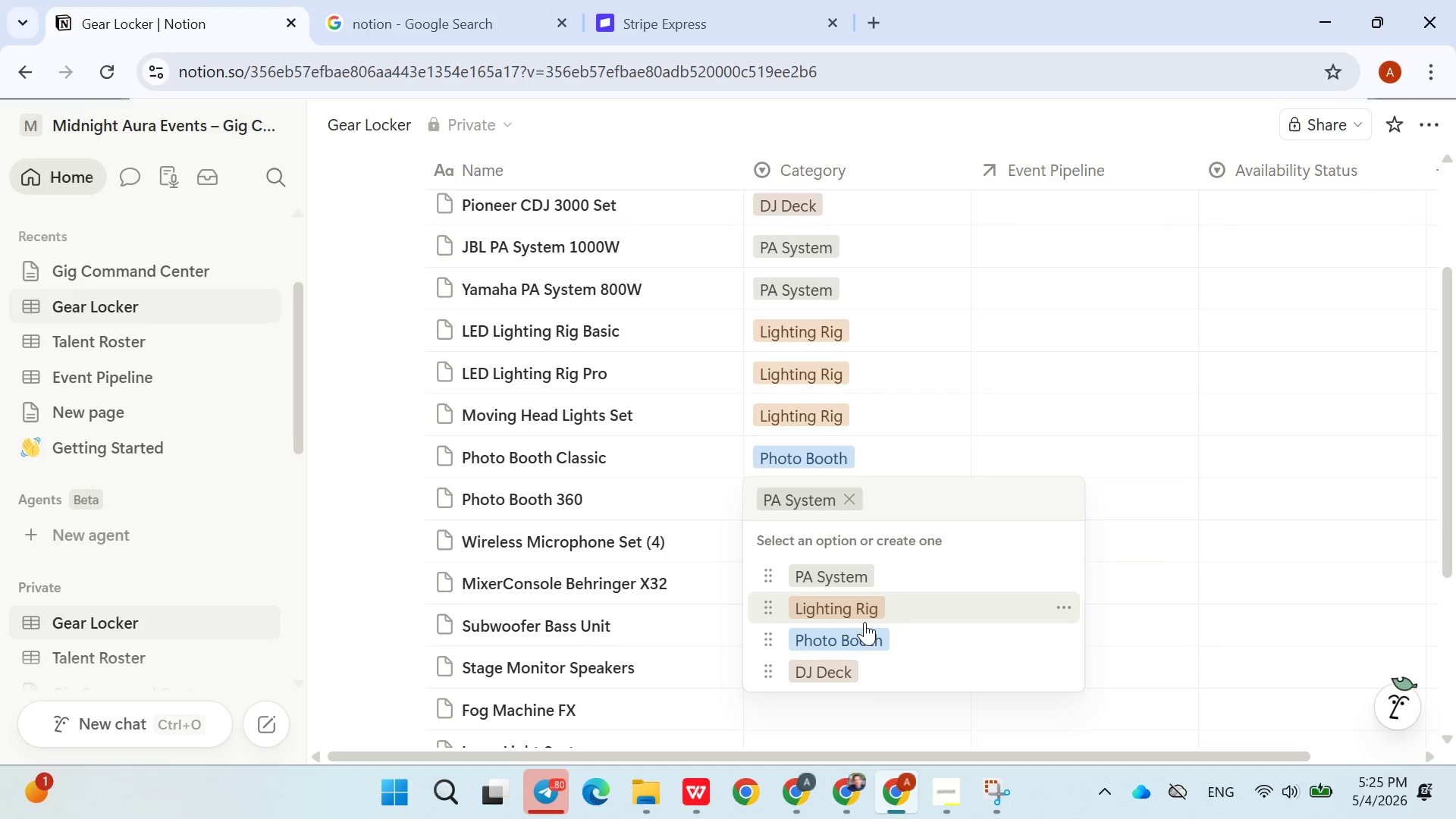 
left_click([864, 627])
 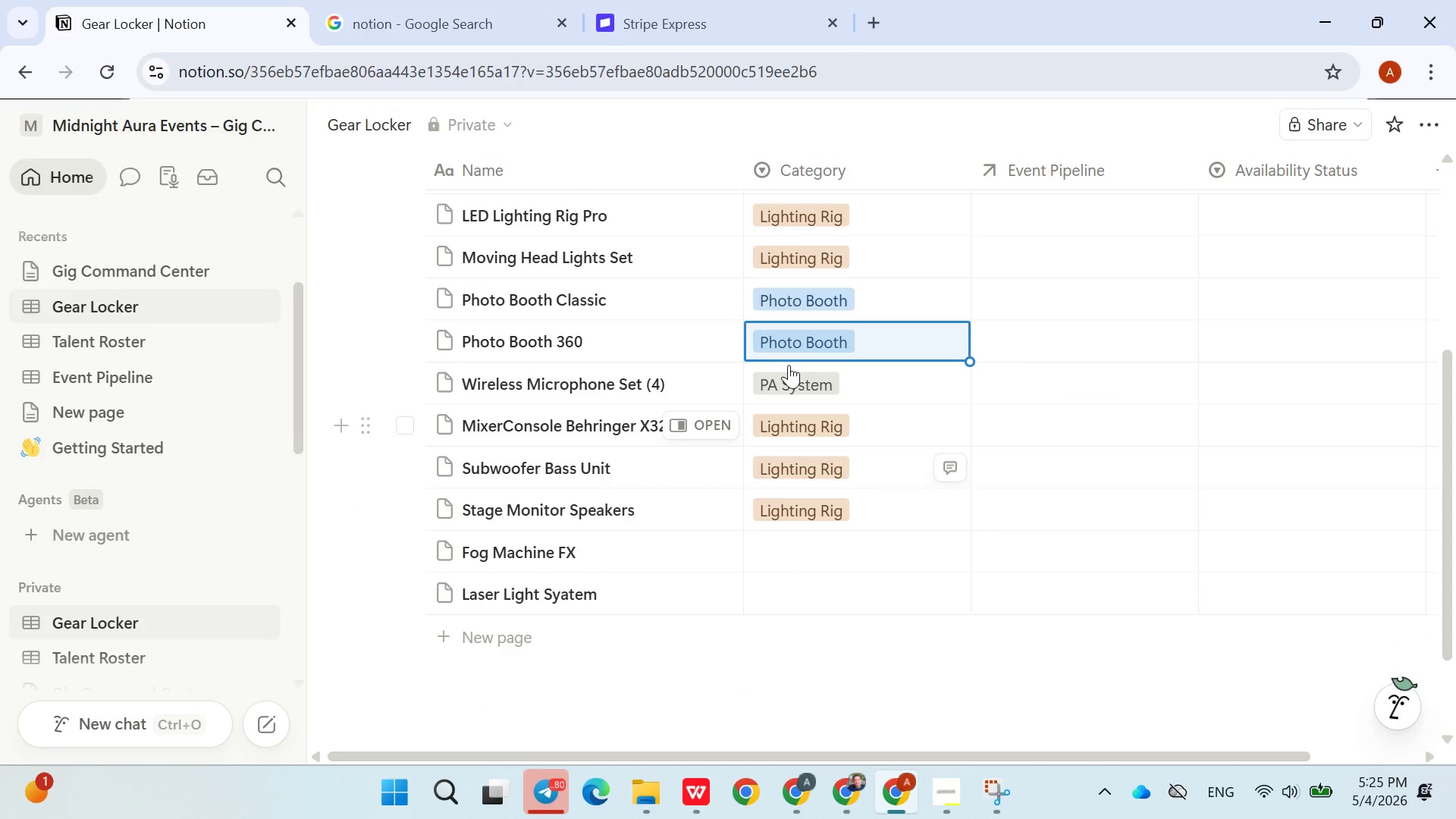 
left_click([813, 385])
 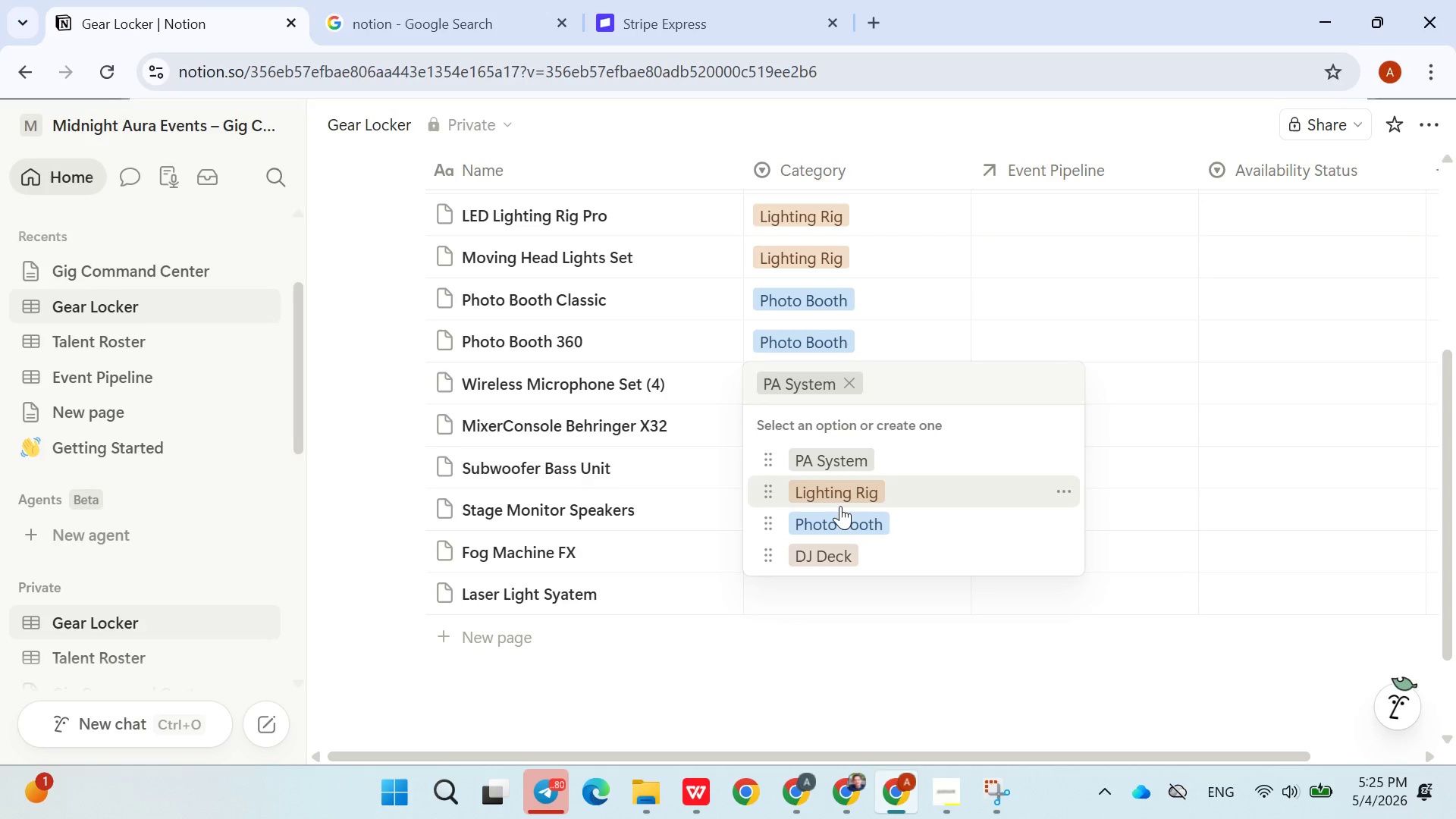 
type(Adio Gear)
 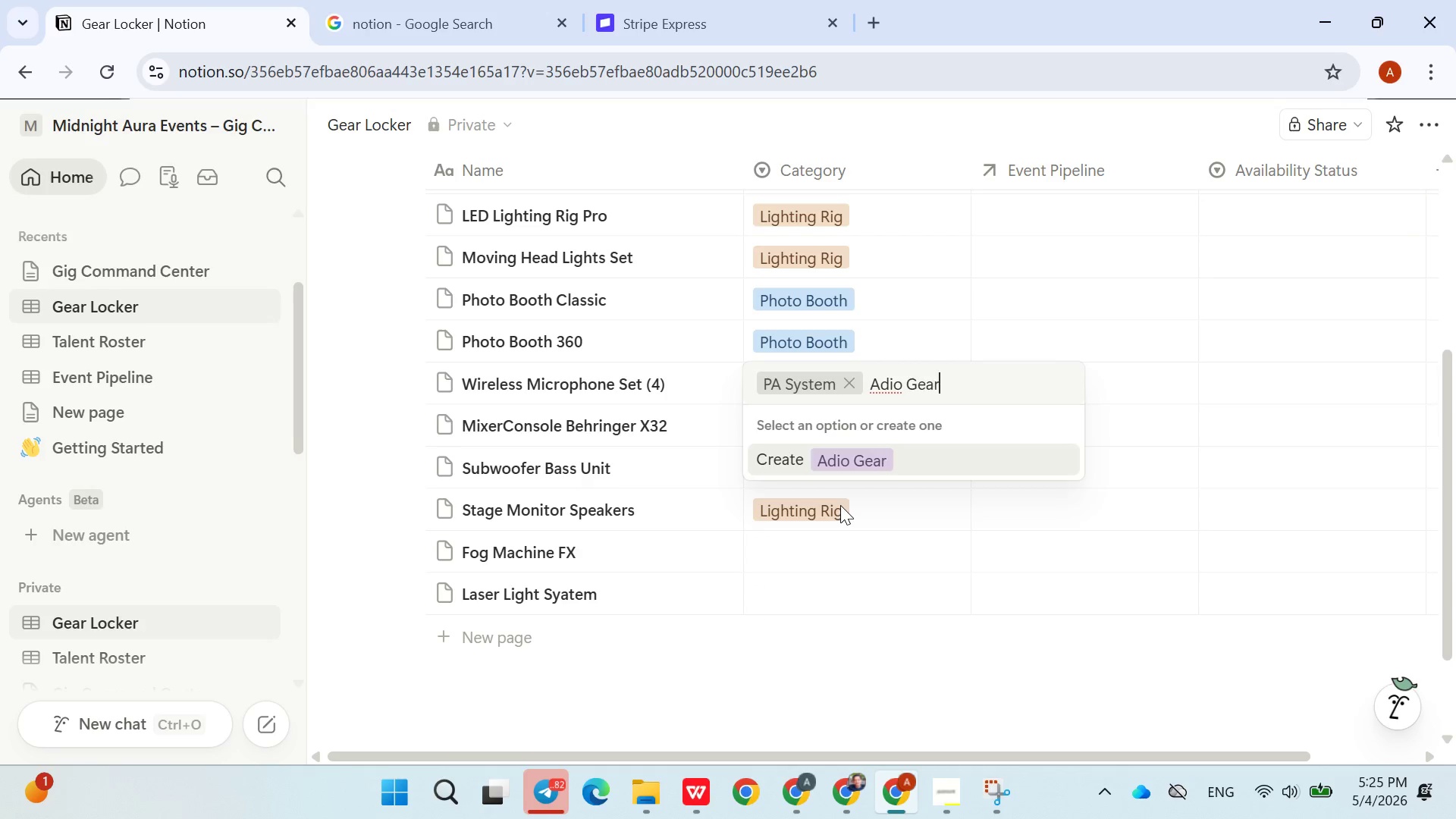 
key(Enter)
 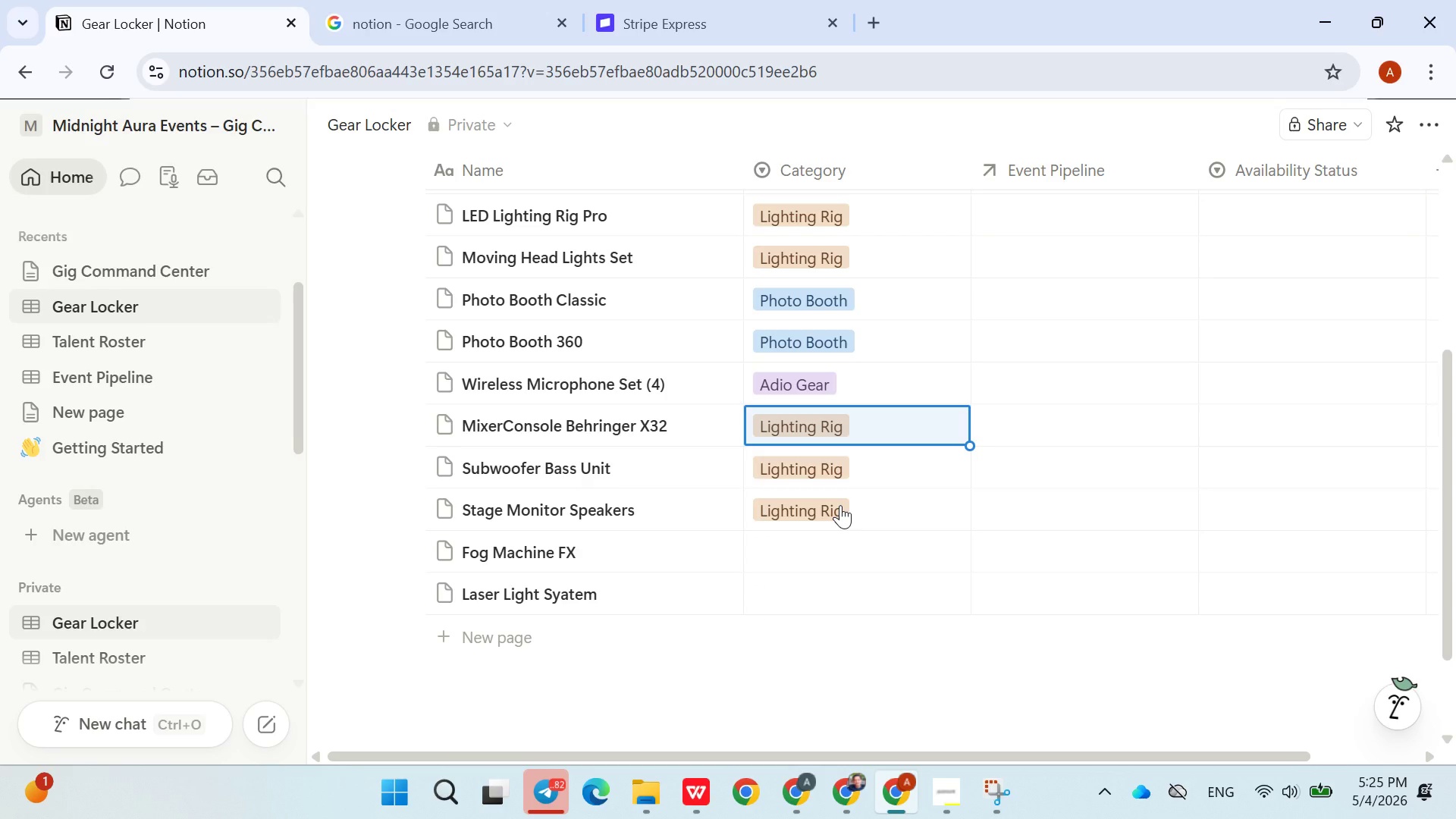 
left_click([847, 419])
 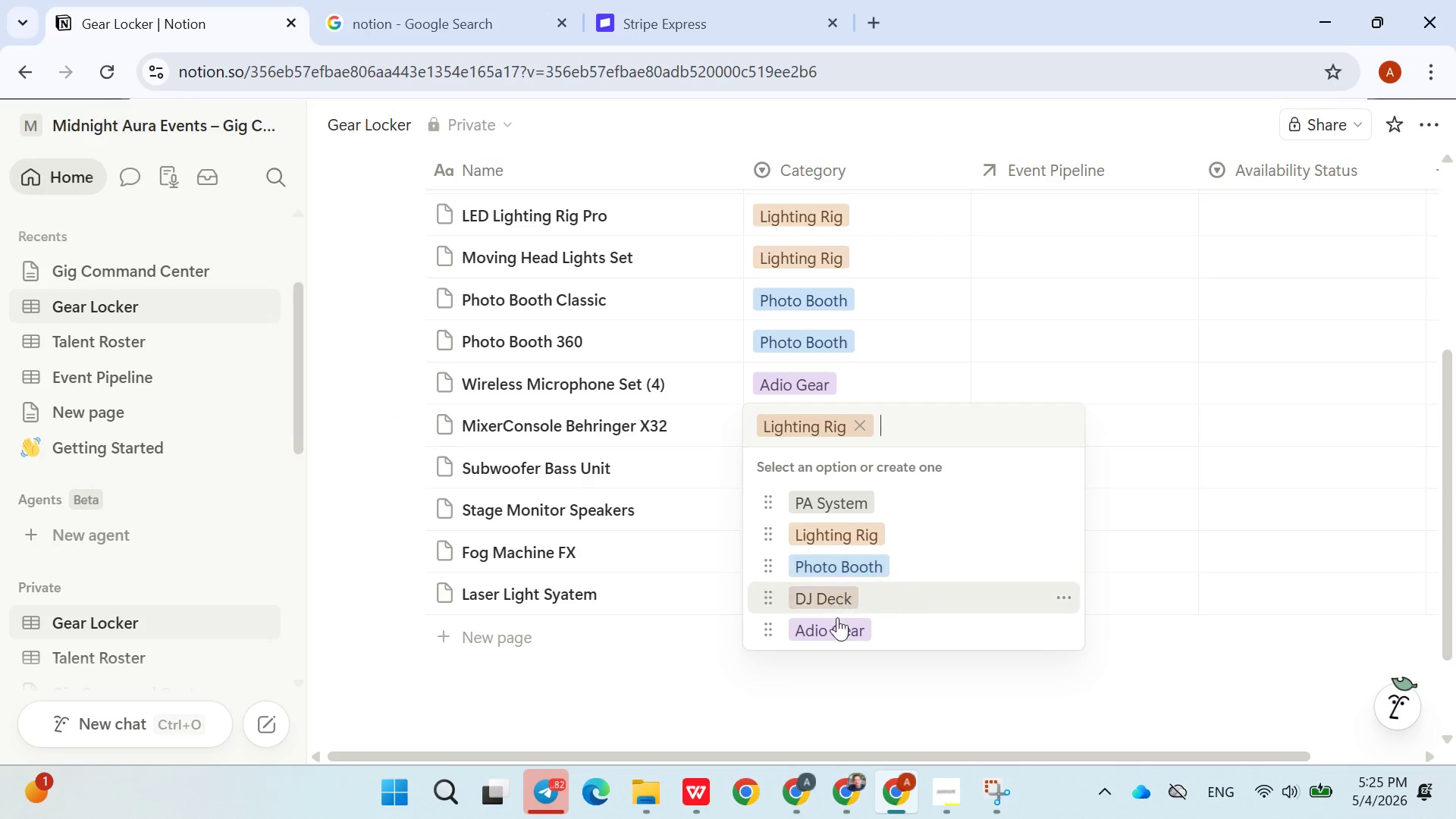 
left_click([837, 619])
 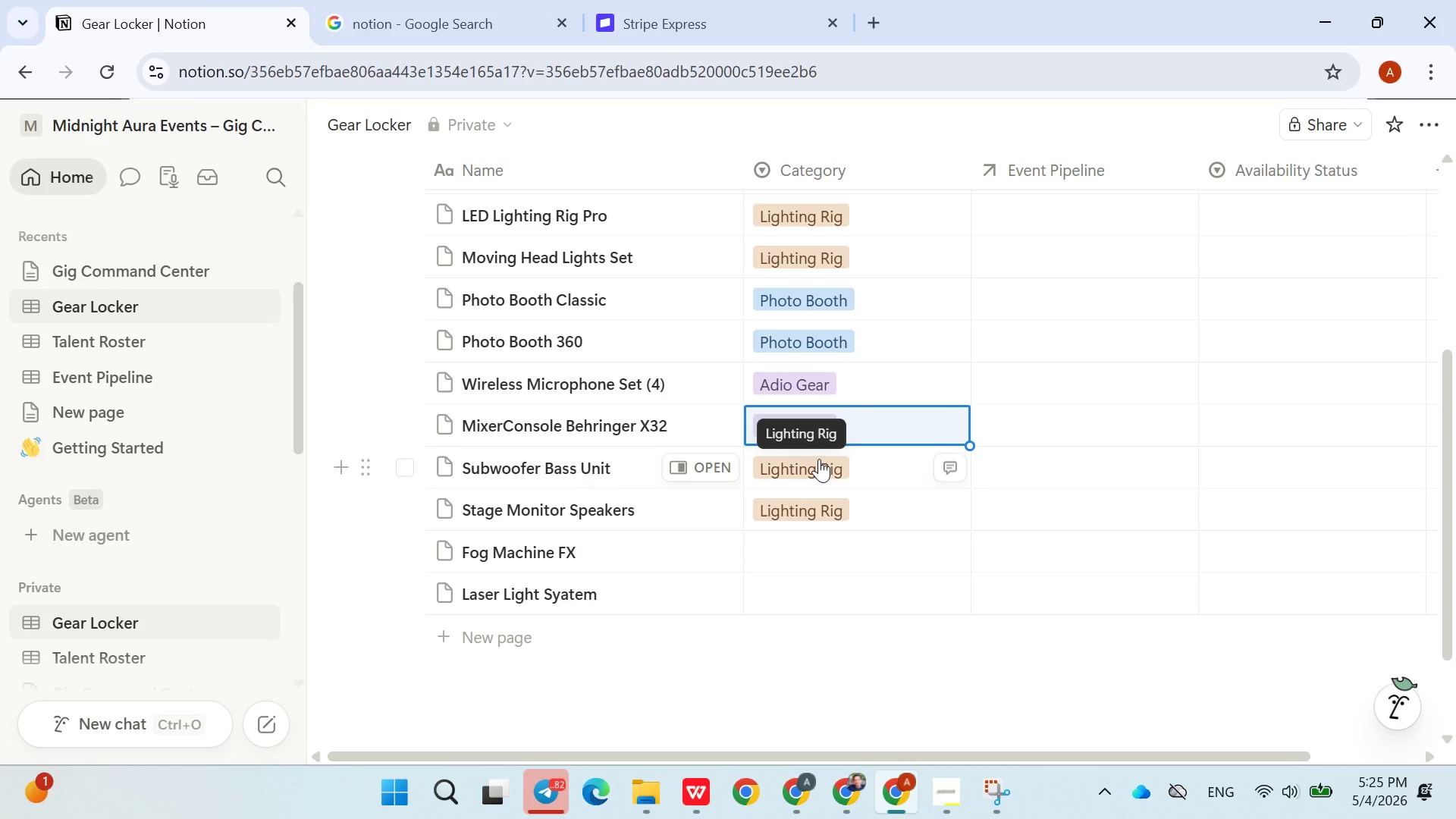 
wait(10.33)
 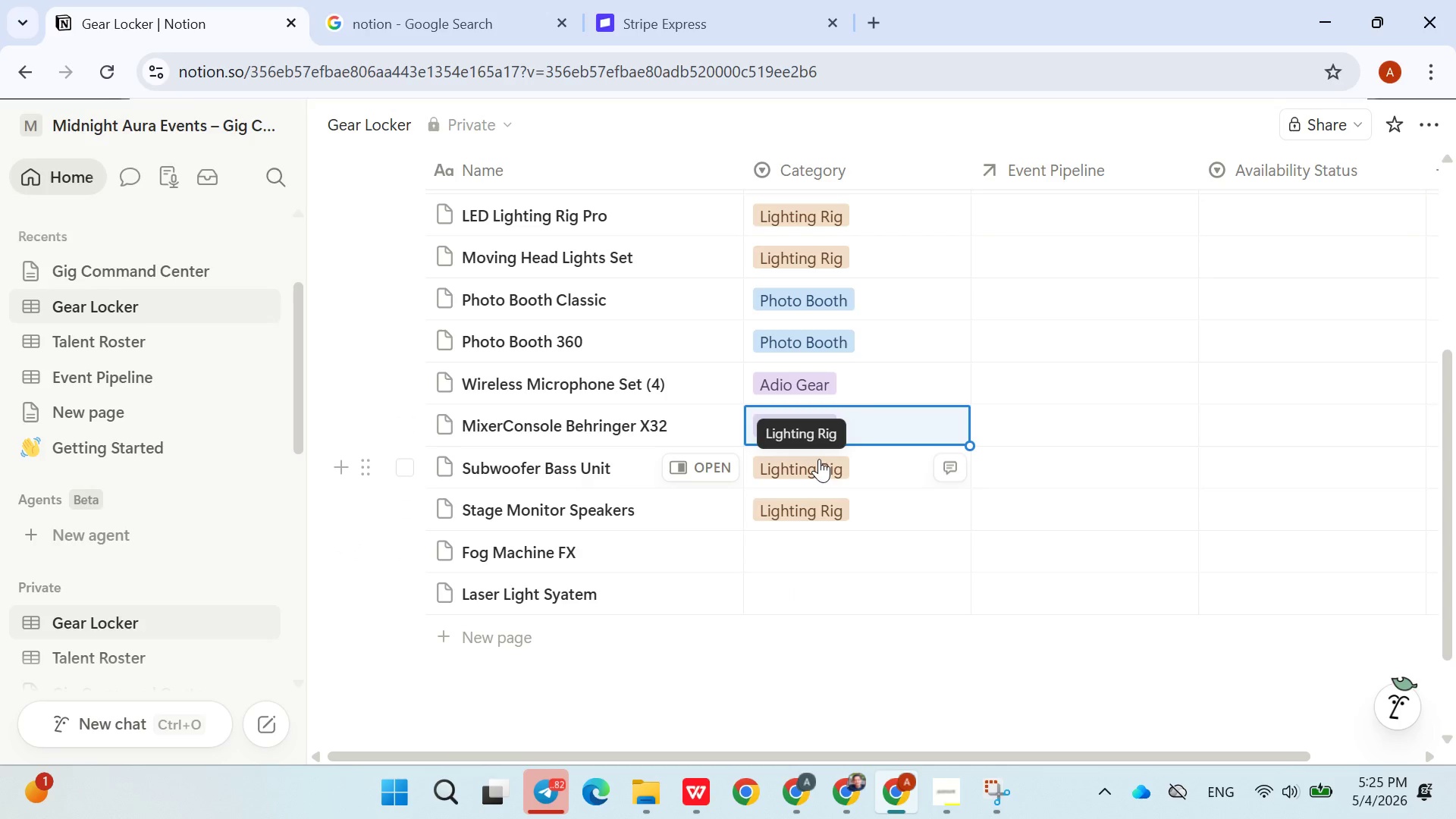 
left_click([835, 454])
 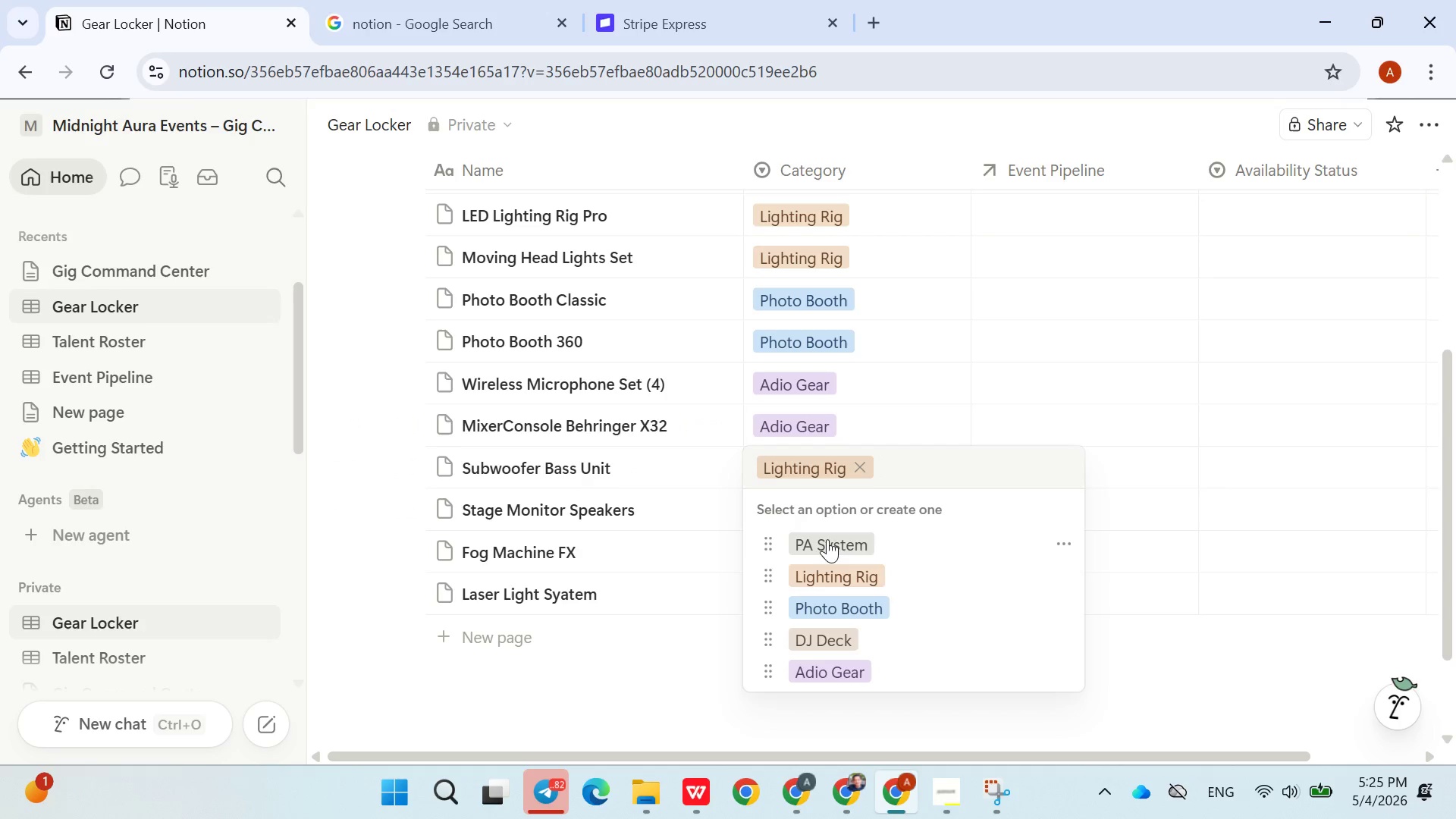 
left_click([833, 538])
 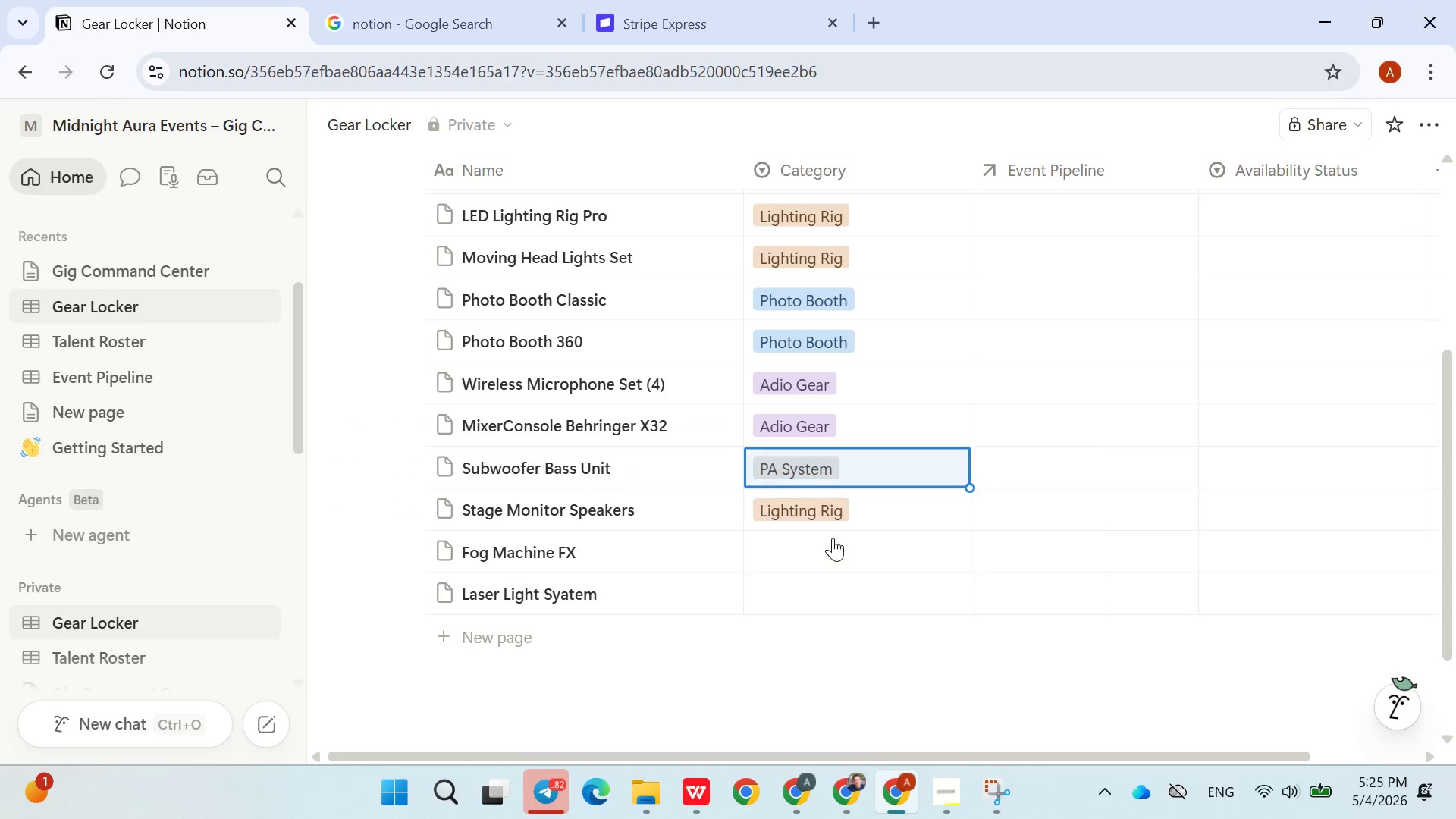 
mouse_move([827, 513])
 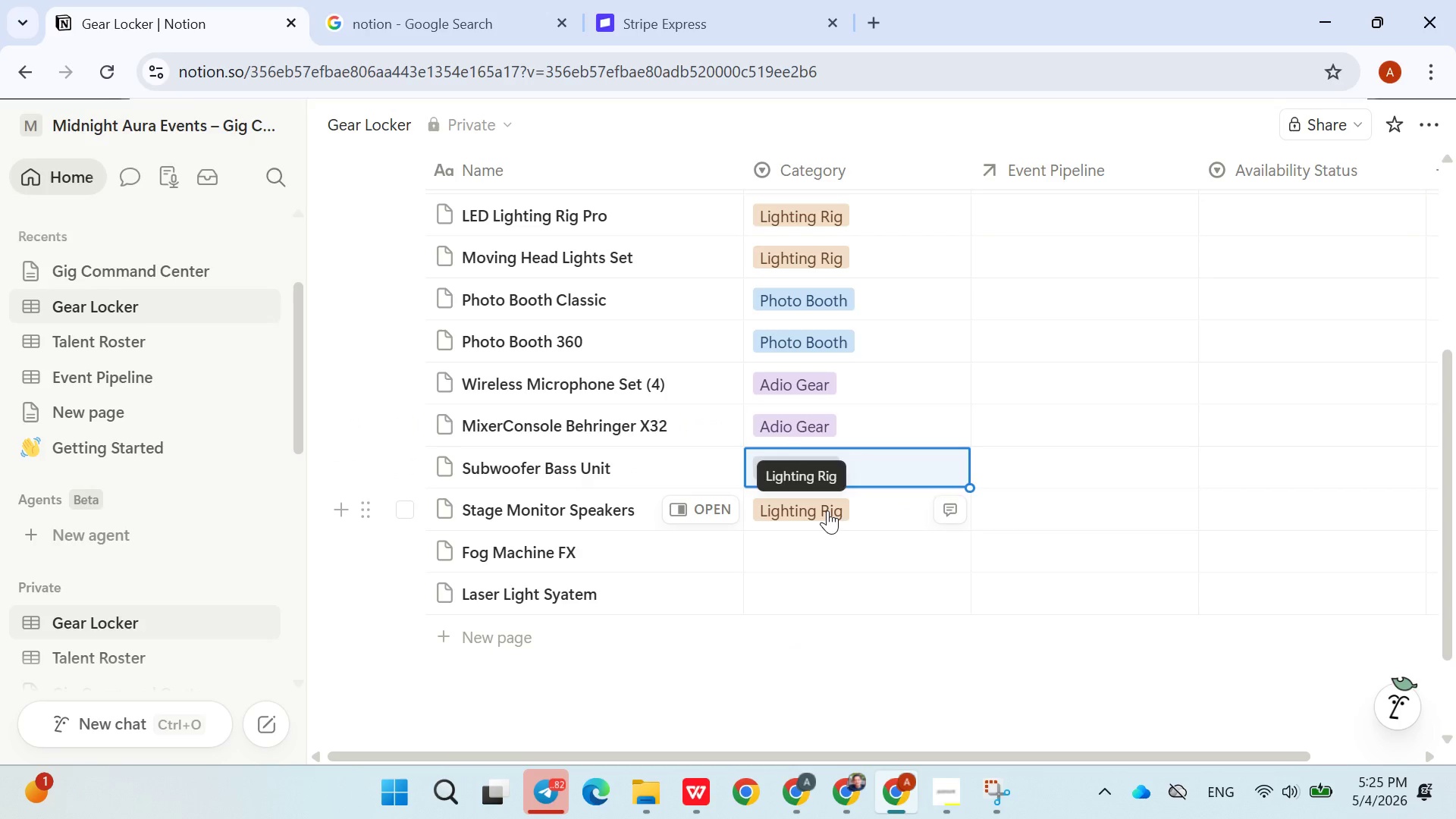 
left_click([827, 510])
 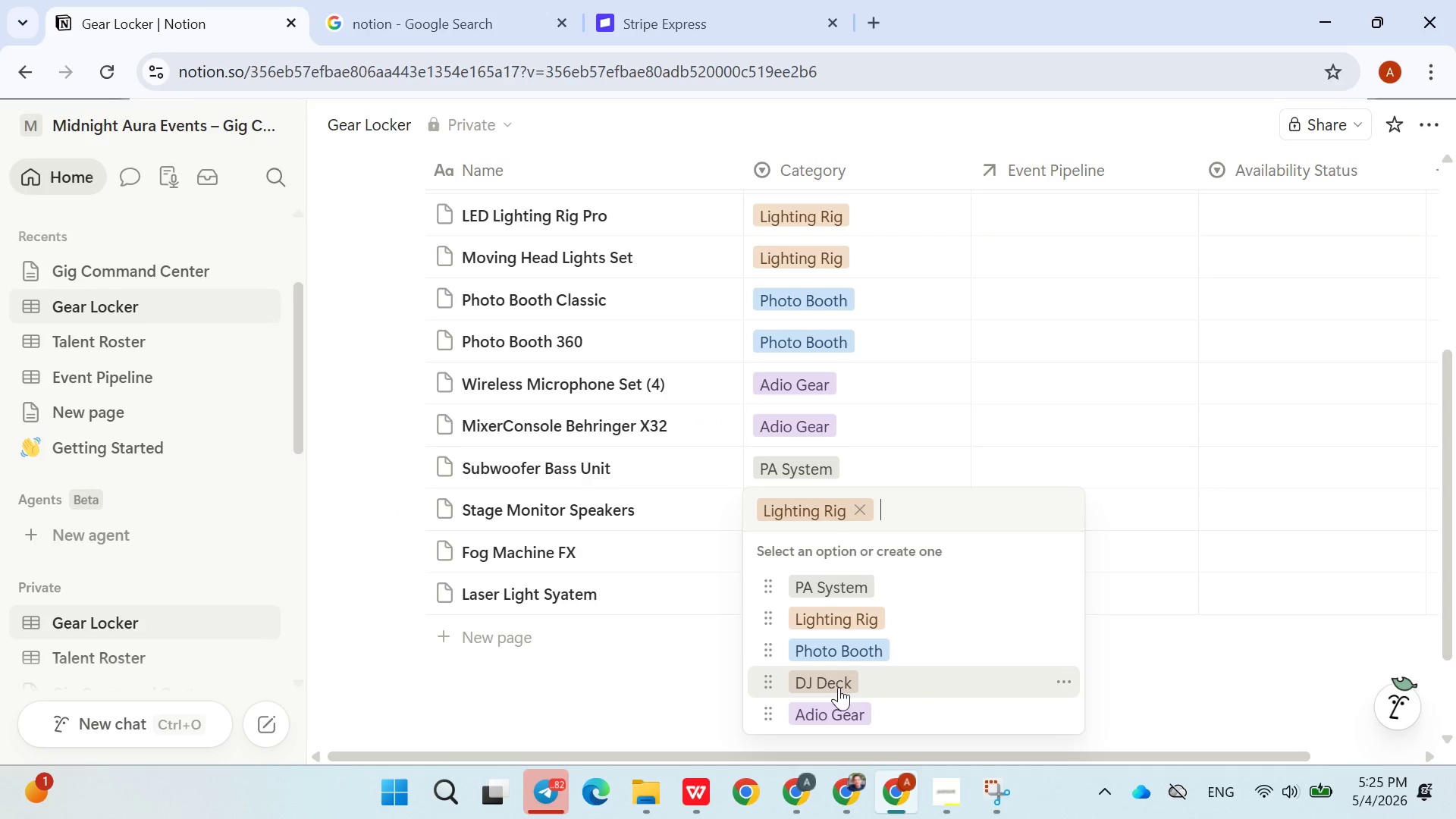 
left_click([833, 716])
 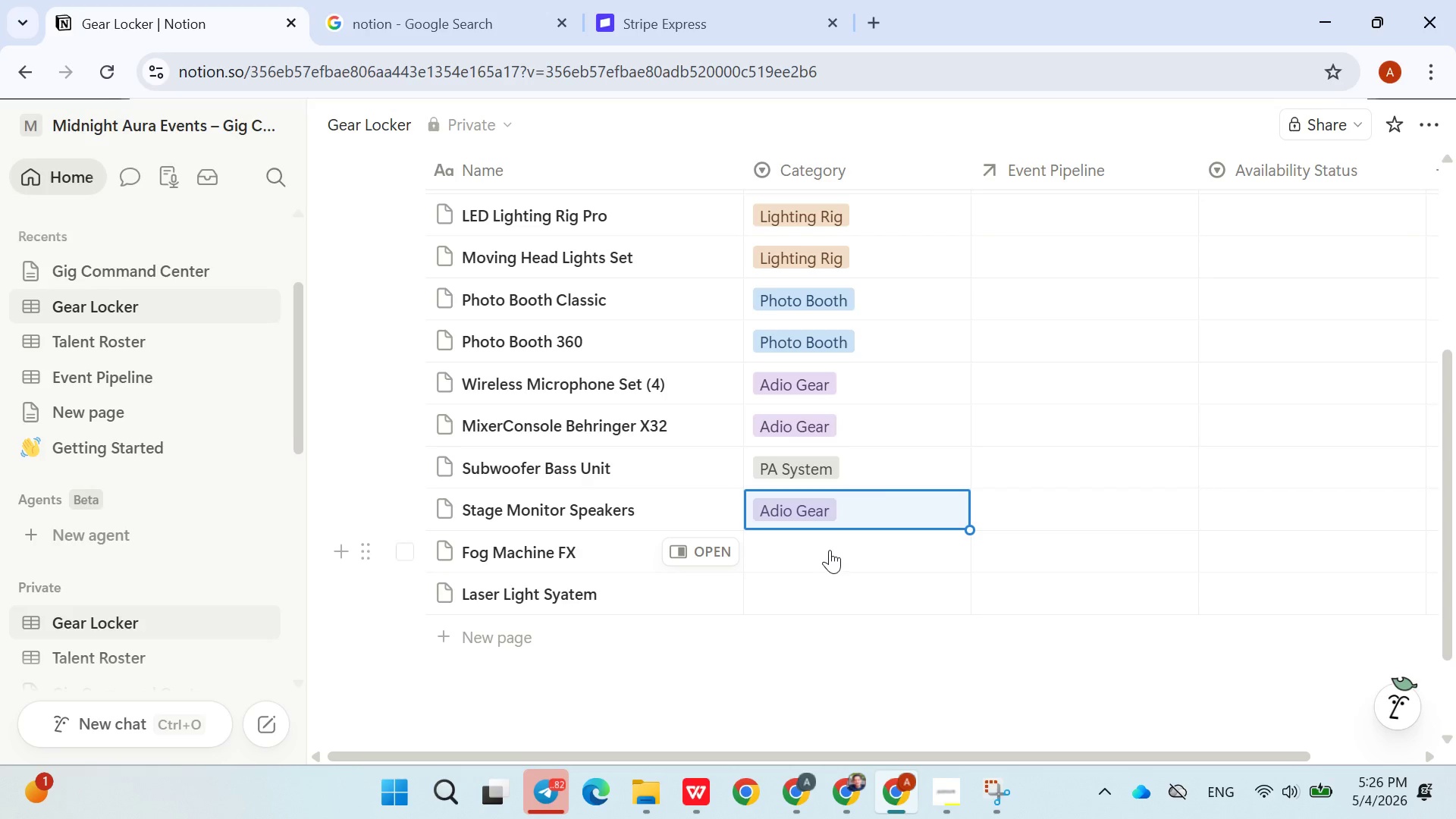 
left_click([829, 549])
 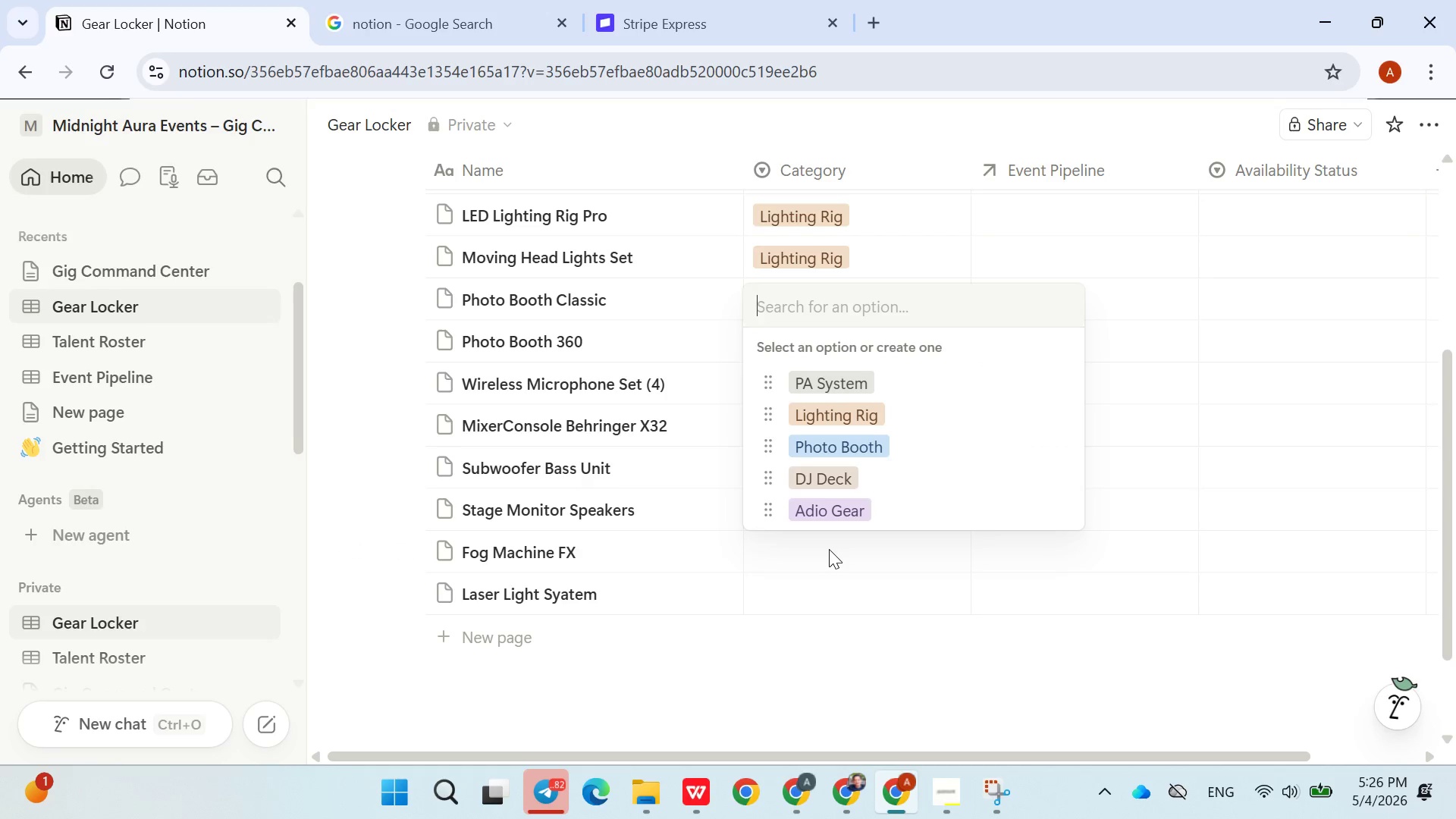 
type(Effects)
 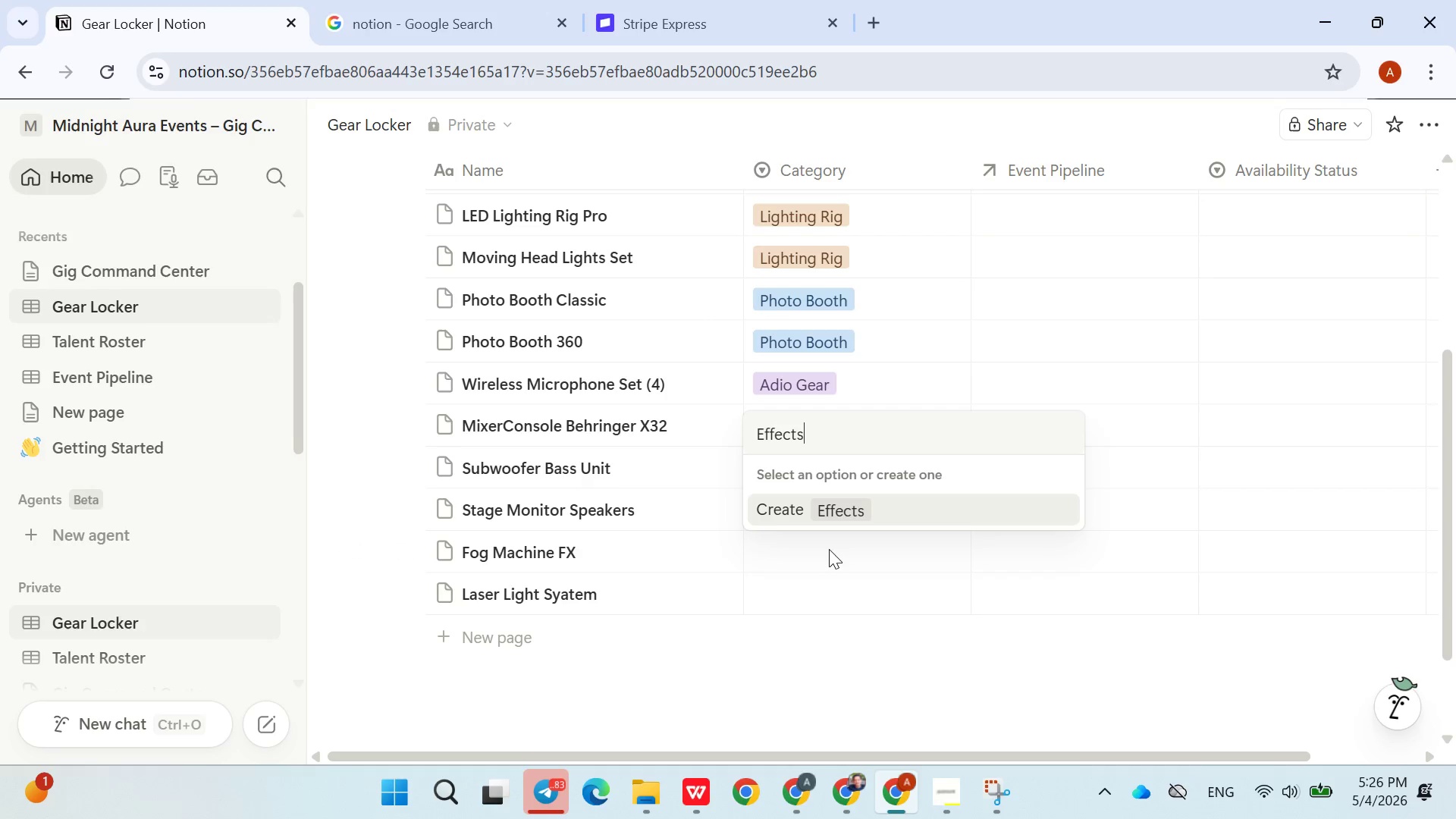 
key(Enter)
 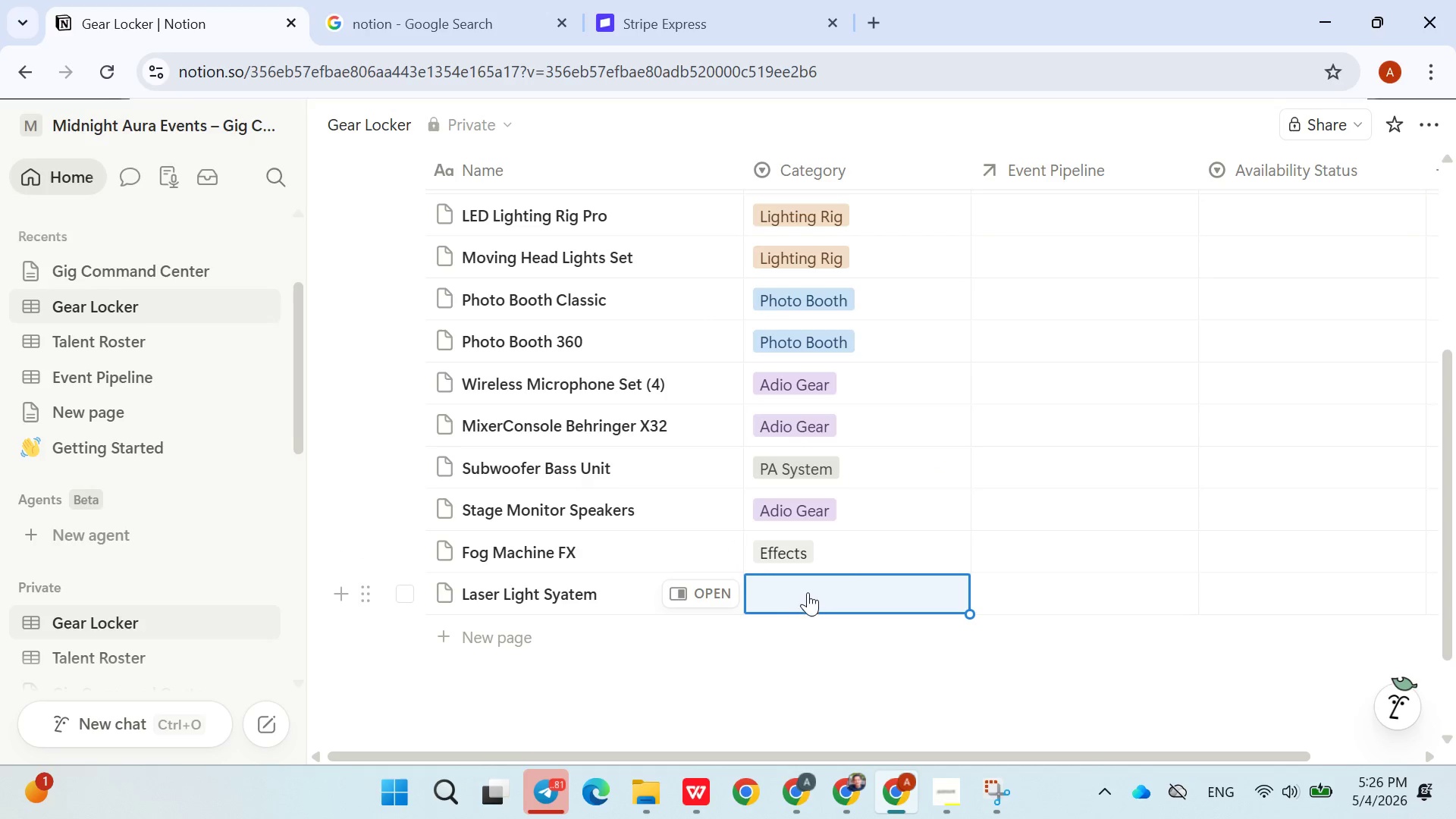 
left_click([809, 588])
 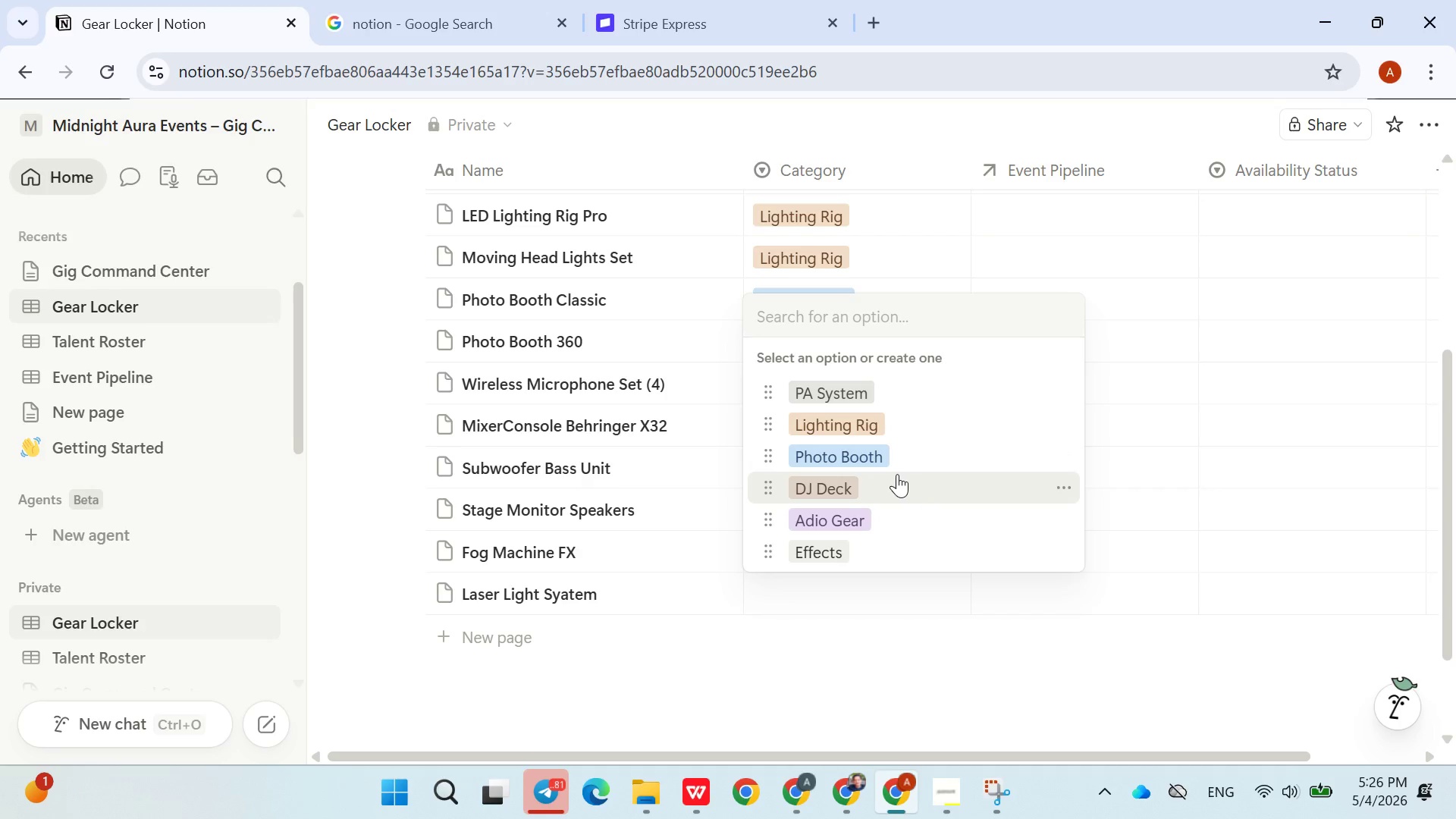 
wait(5.83)
 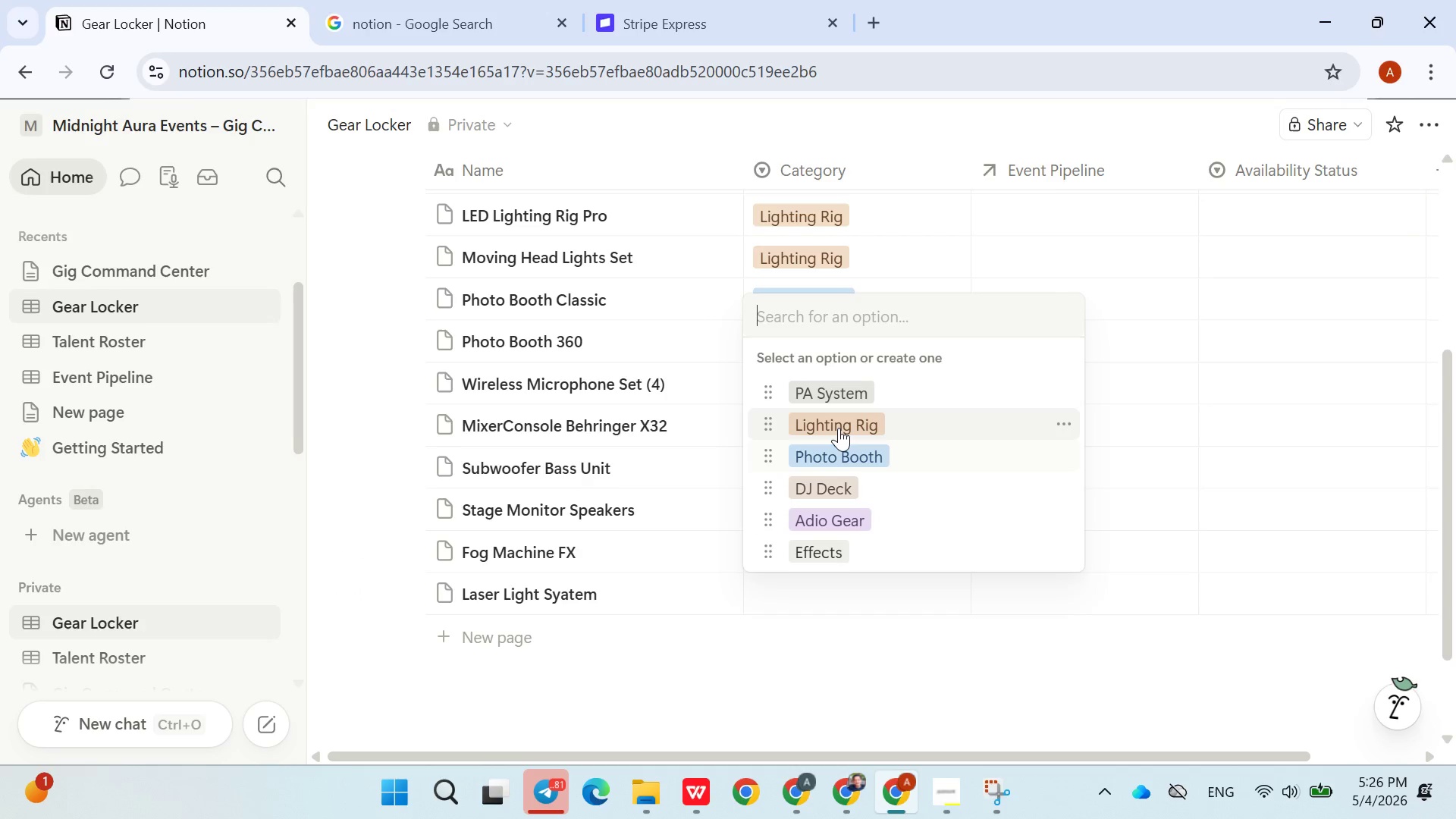 
left_click([847, 425])
 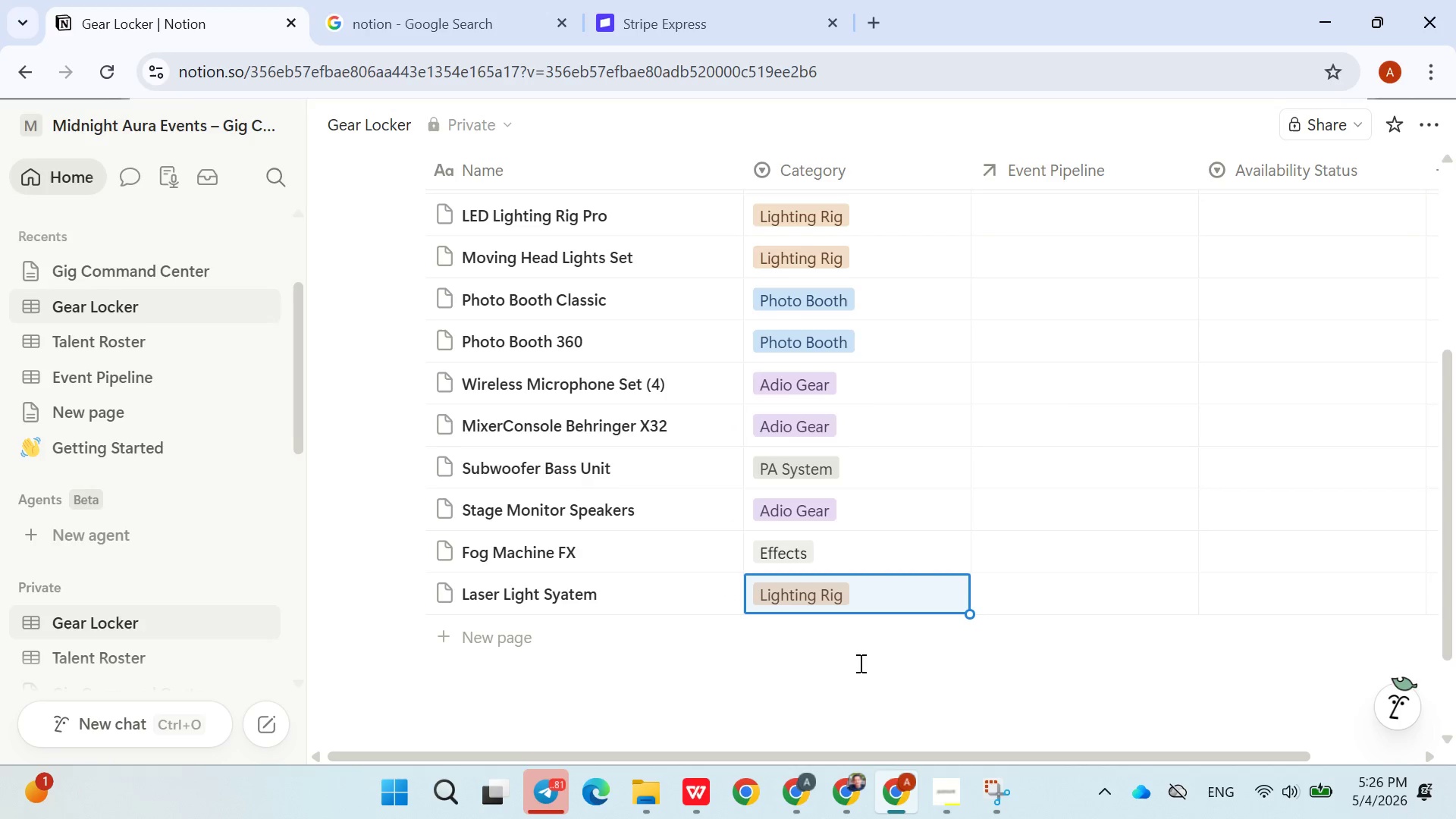 
left_click([858, 672])
 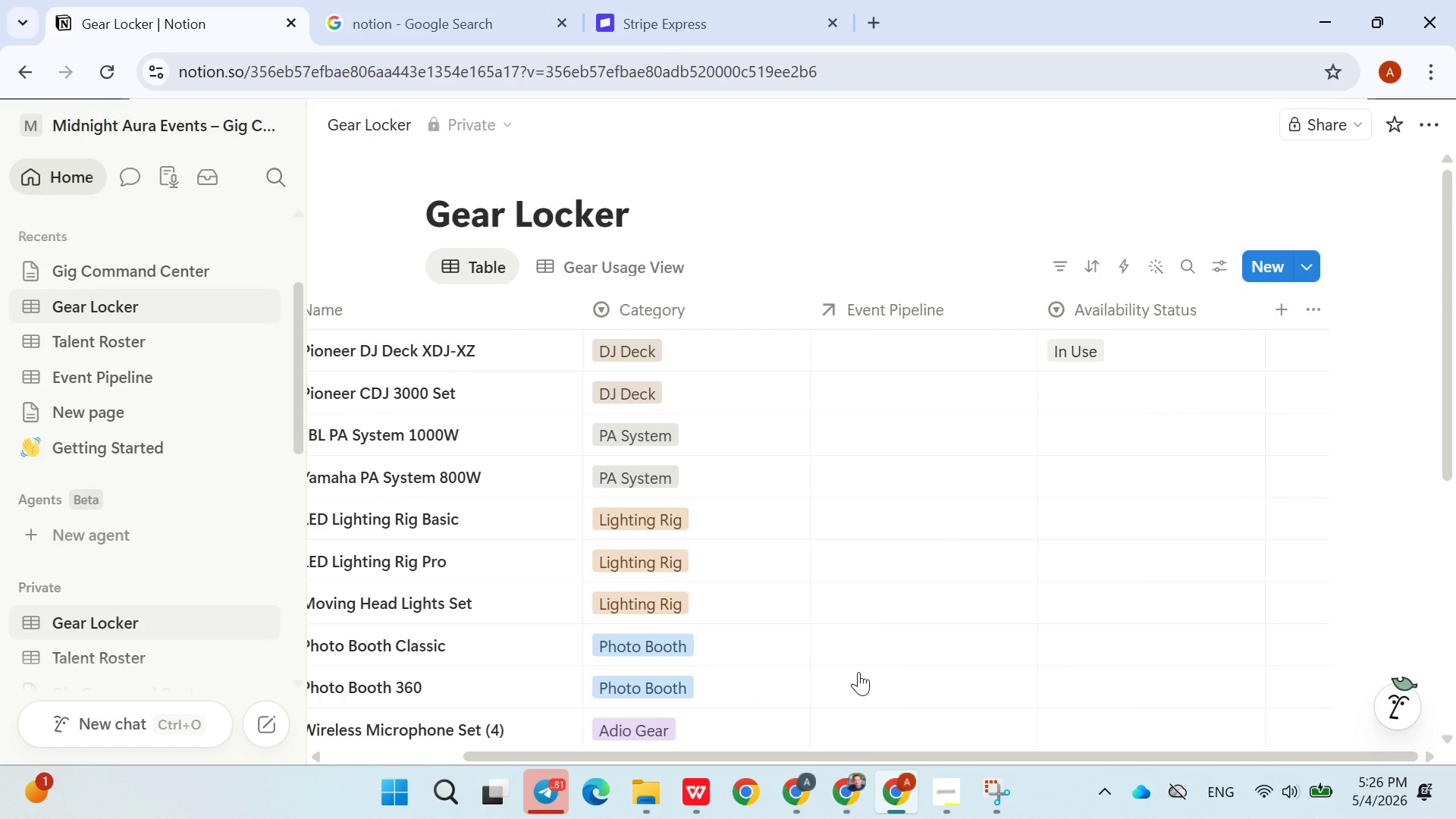 
wait(6.42)
 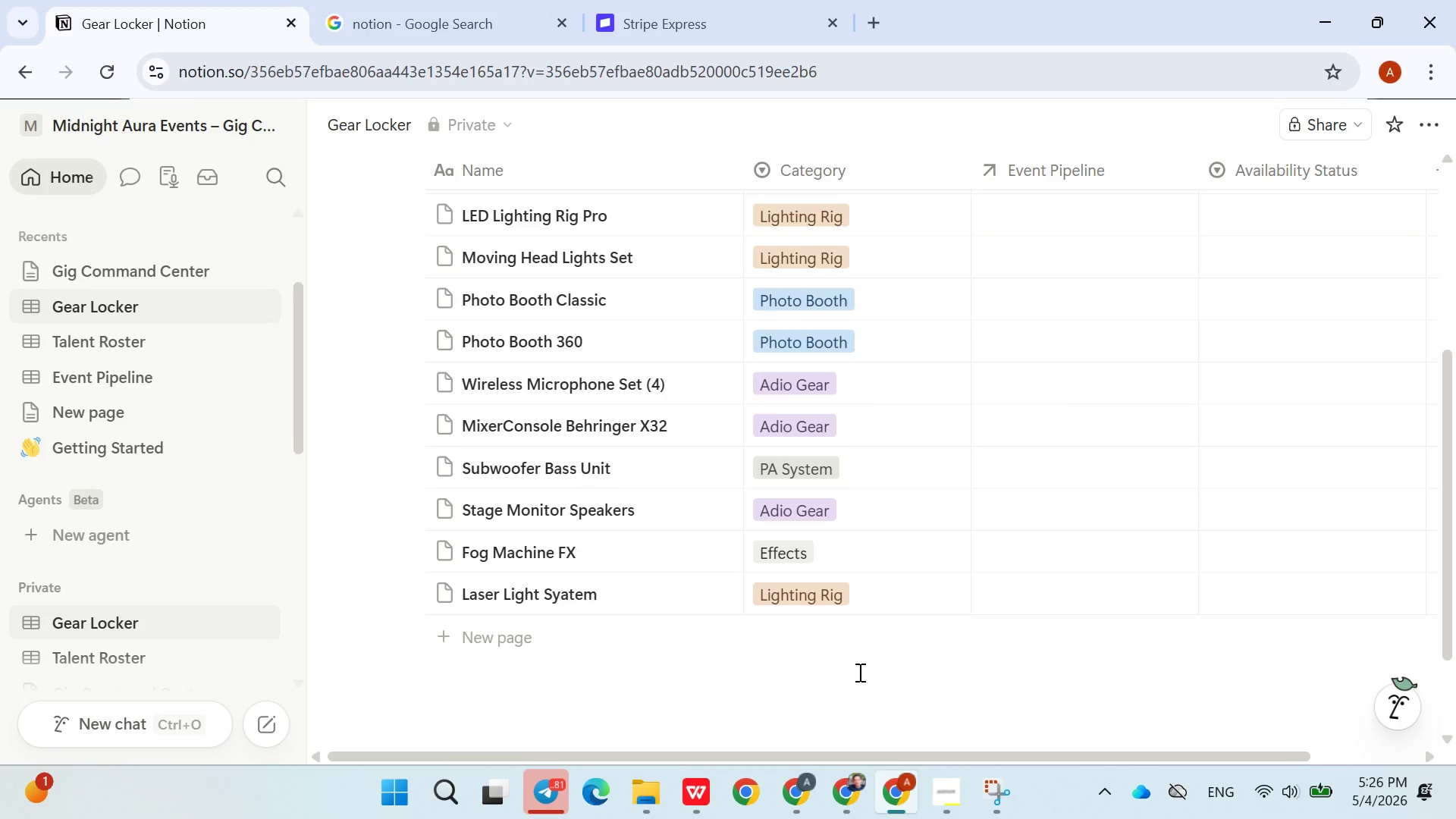 
left_click_drag(start_coordinate=[1156, 311], to_coordinate=[908, 329])
 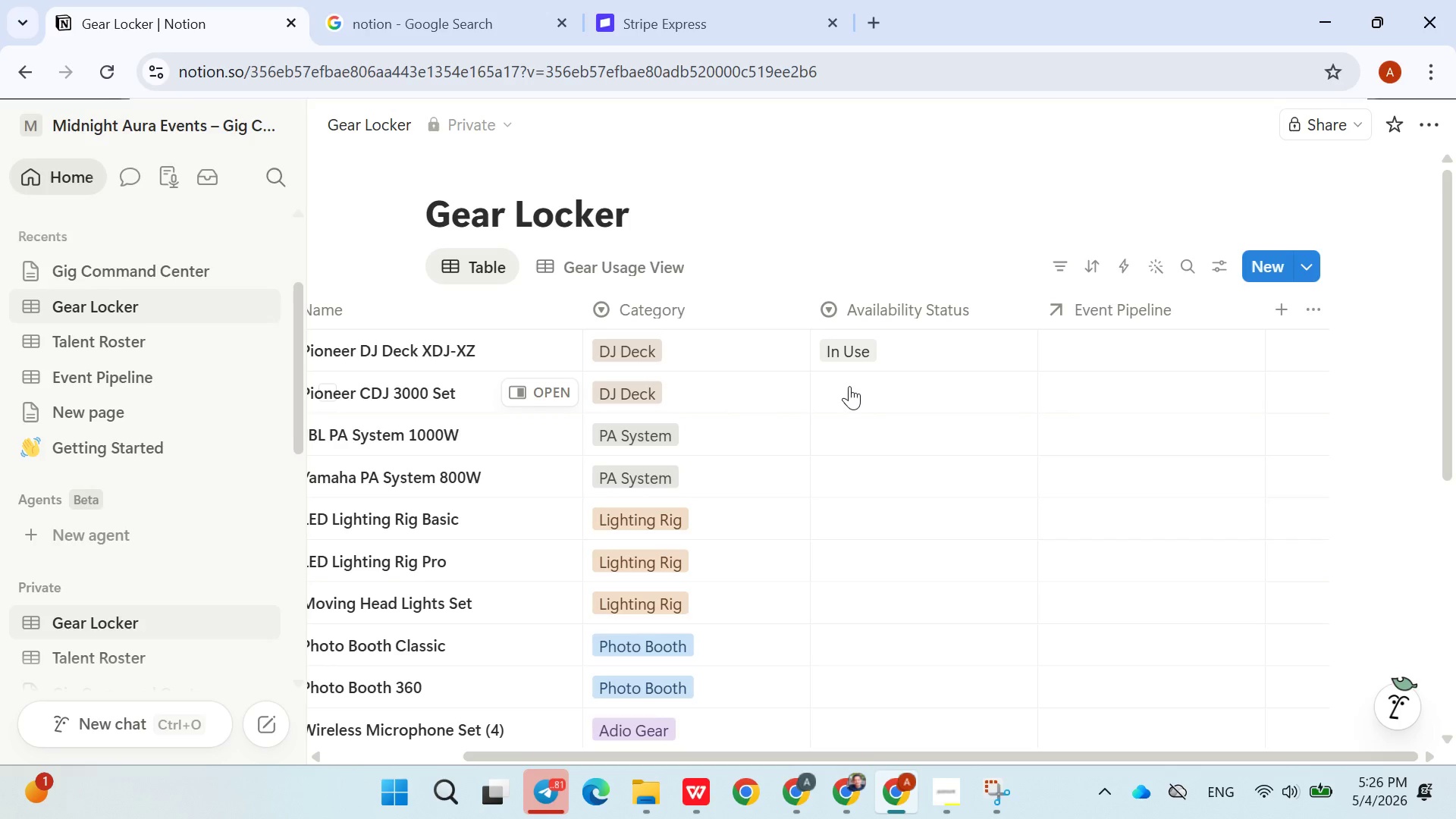 
wait(7.16)
 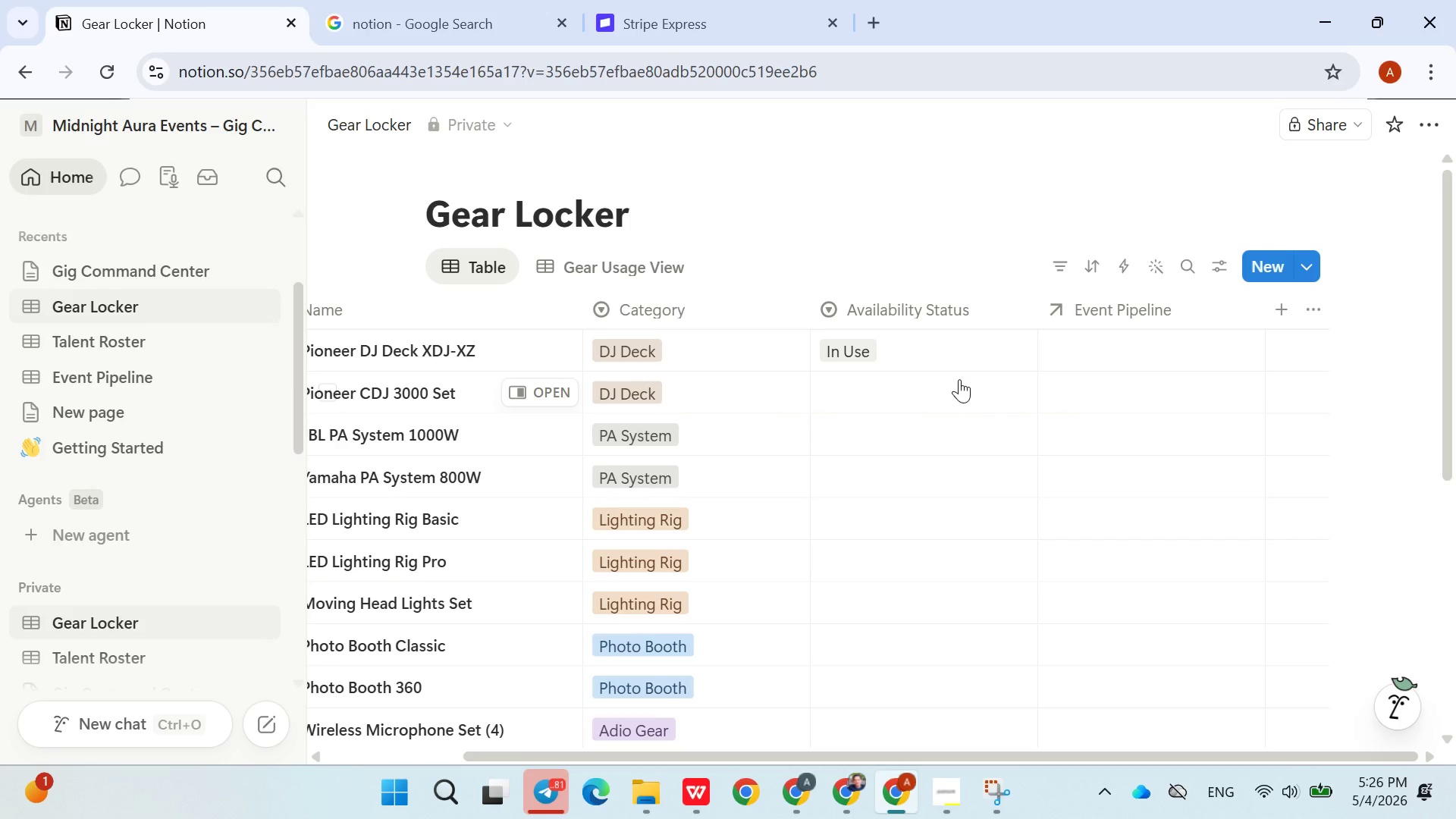 
left_click([861, 344])
 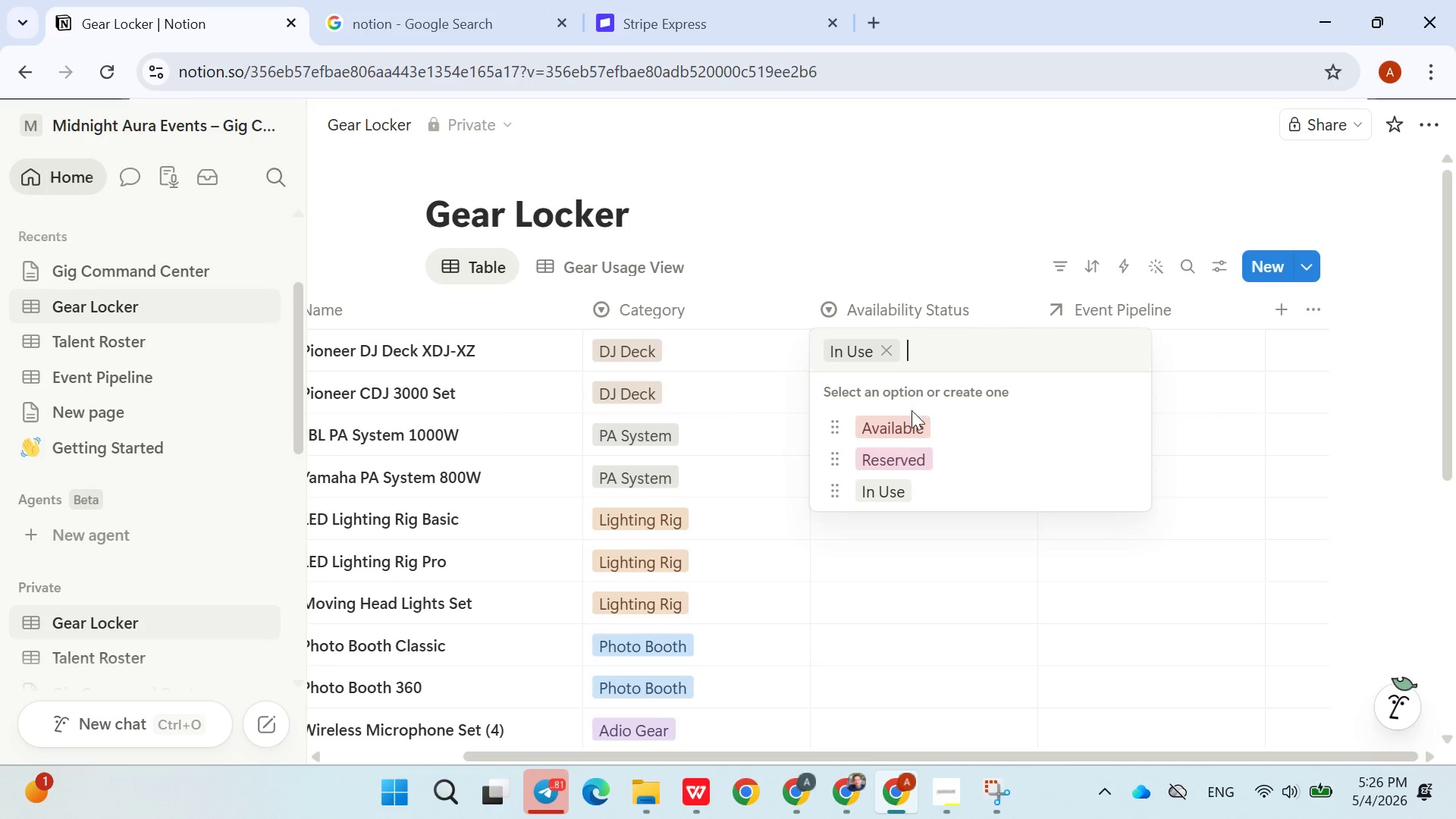 
left_click([908, 419])
 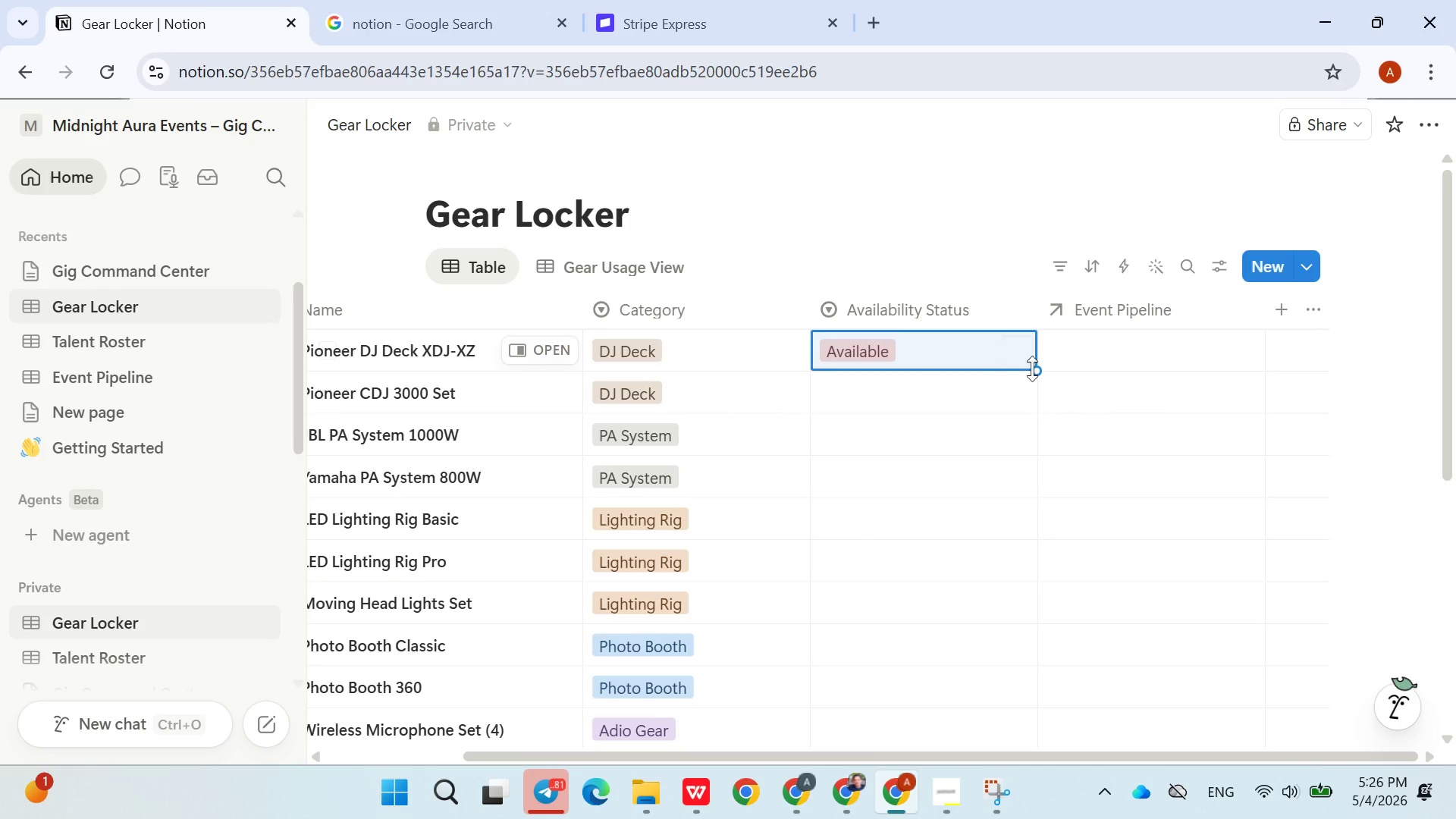 
left_click_drag(start_coordinate=[1034, 369], to_coordinate=[1032, 383])
 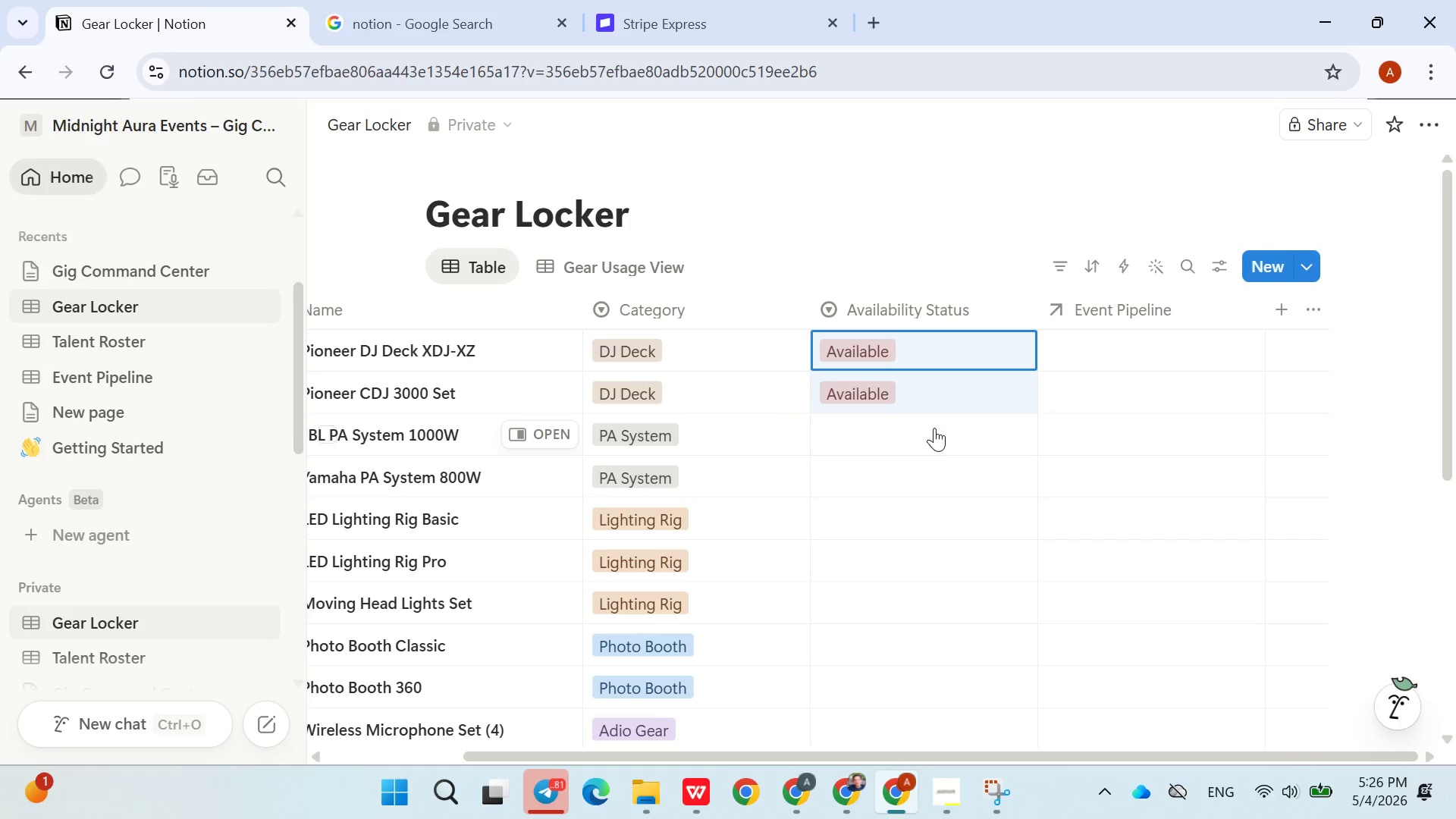 
left_click([934, 428])
 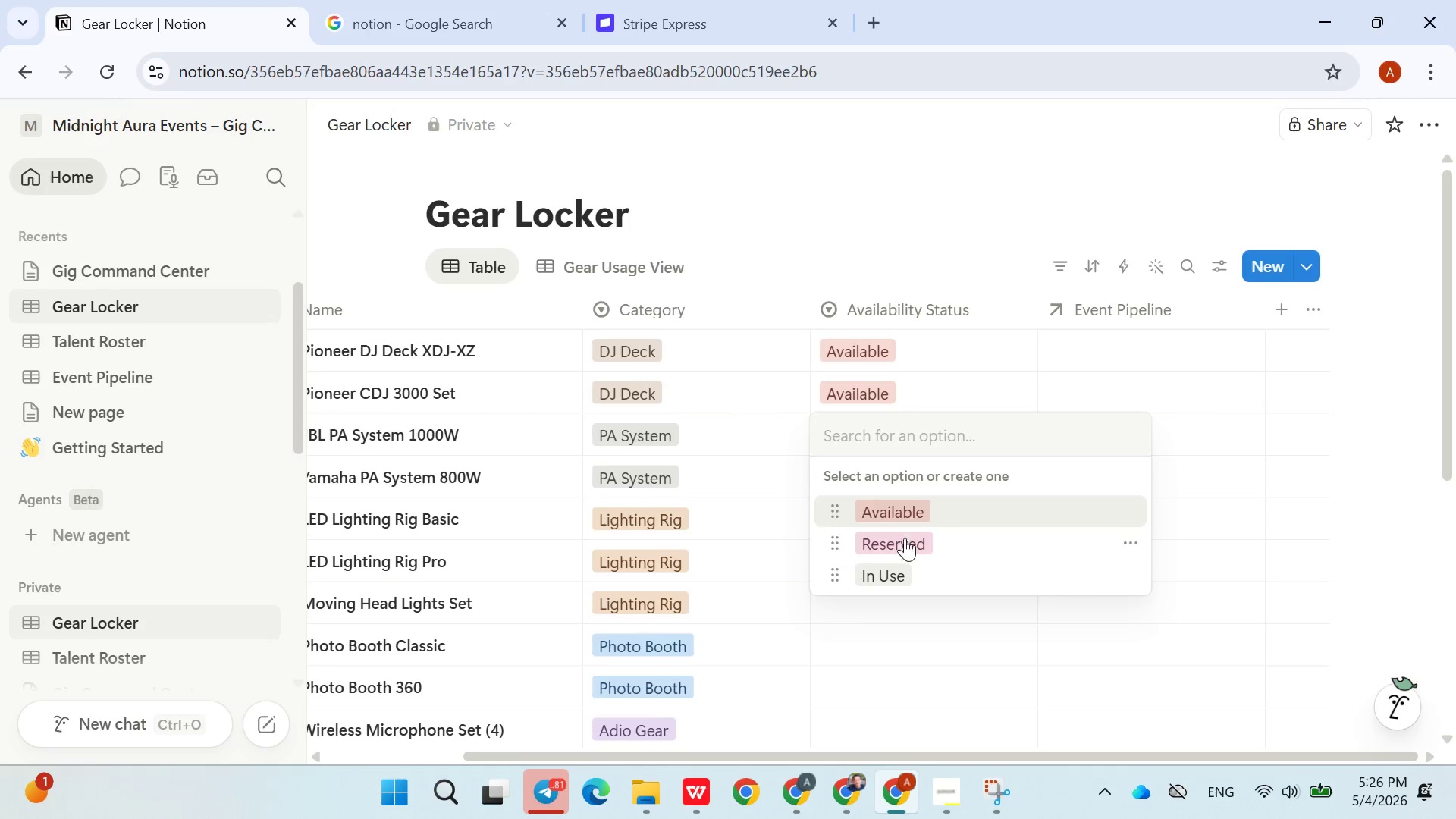 
left_click([901, 563])
 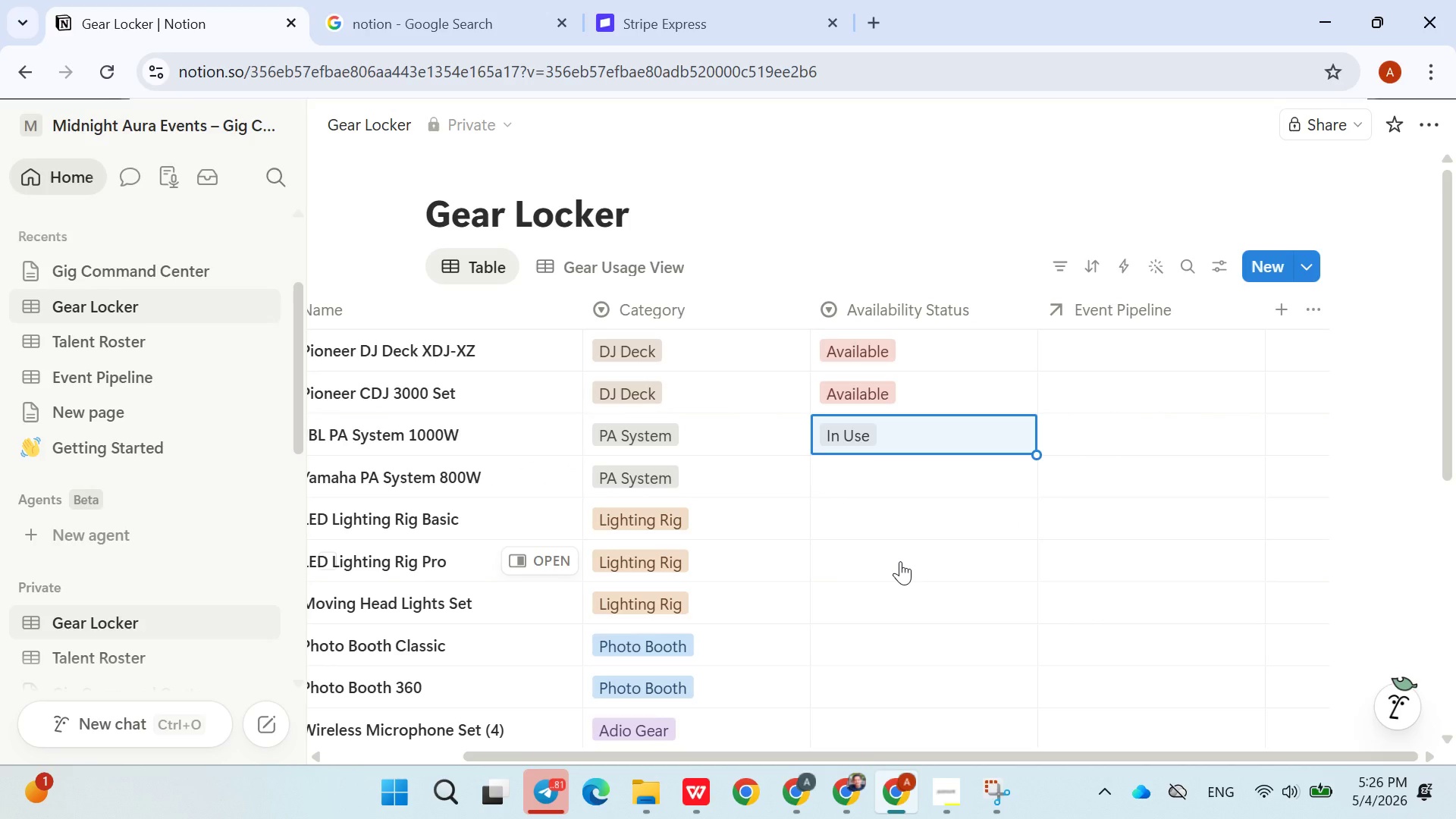 
left_click([893, 473])
 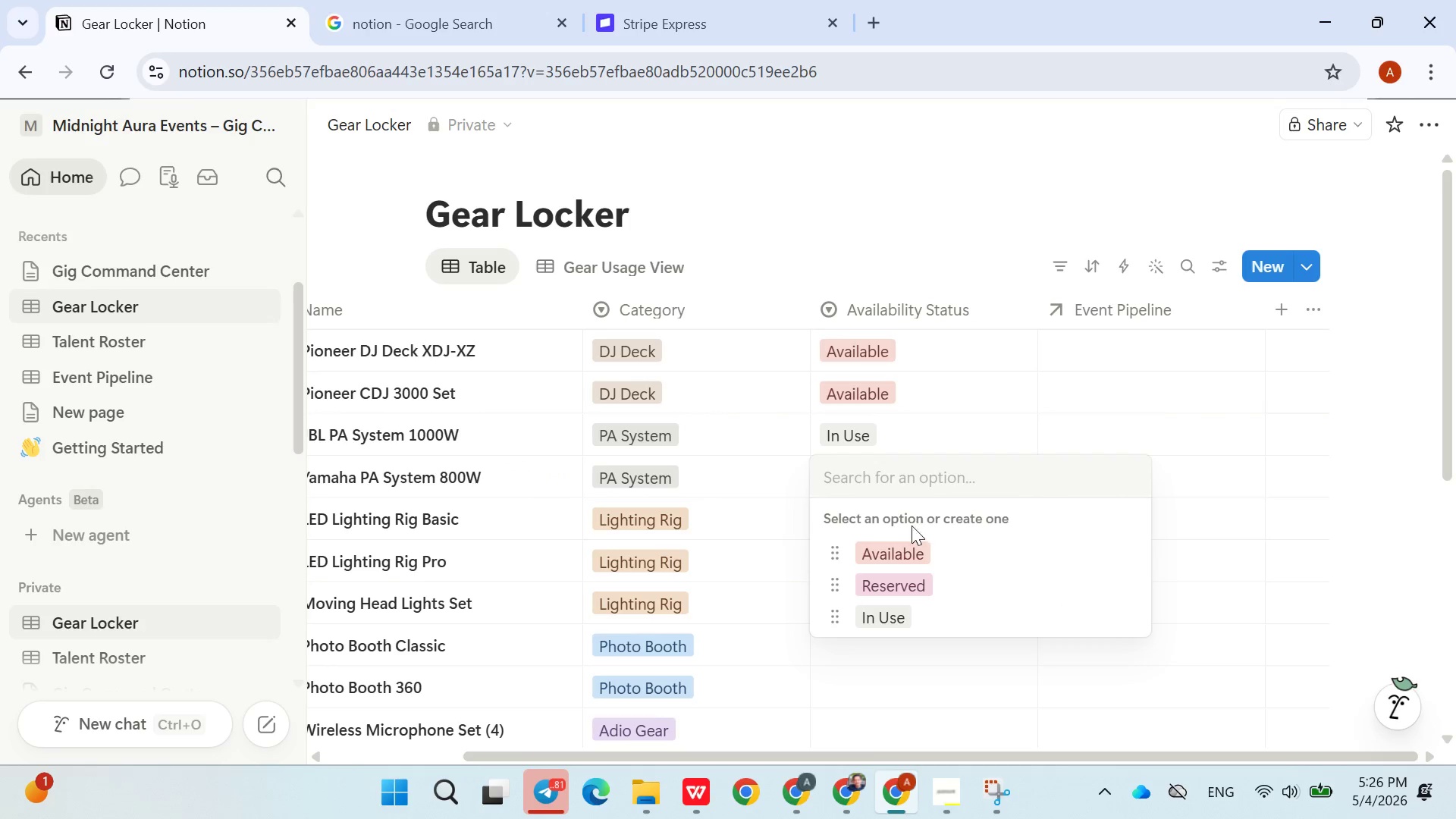 
left_click([910, 538])
 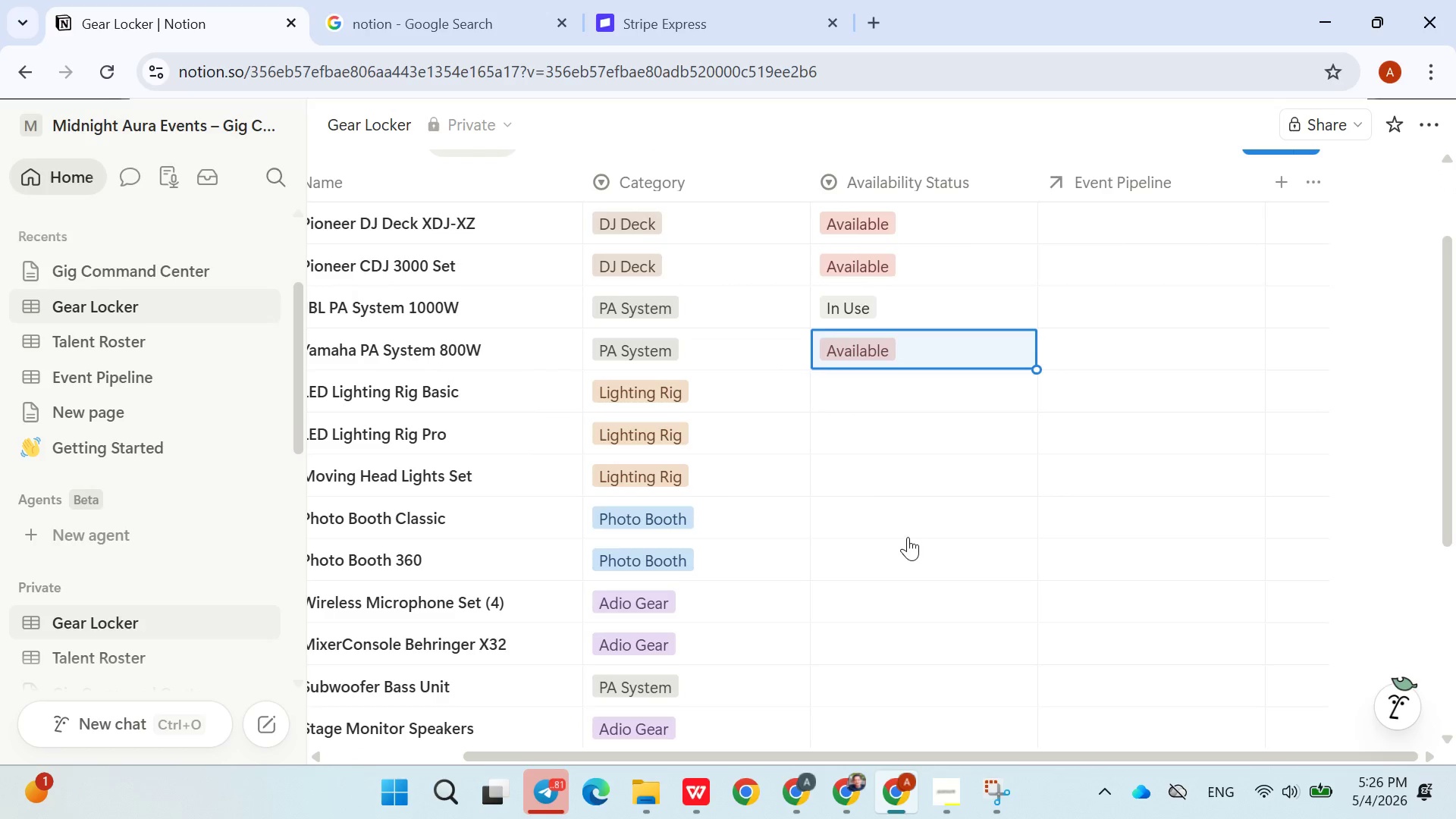 
left_click([873, 396])
 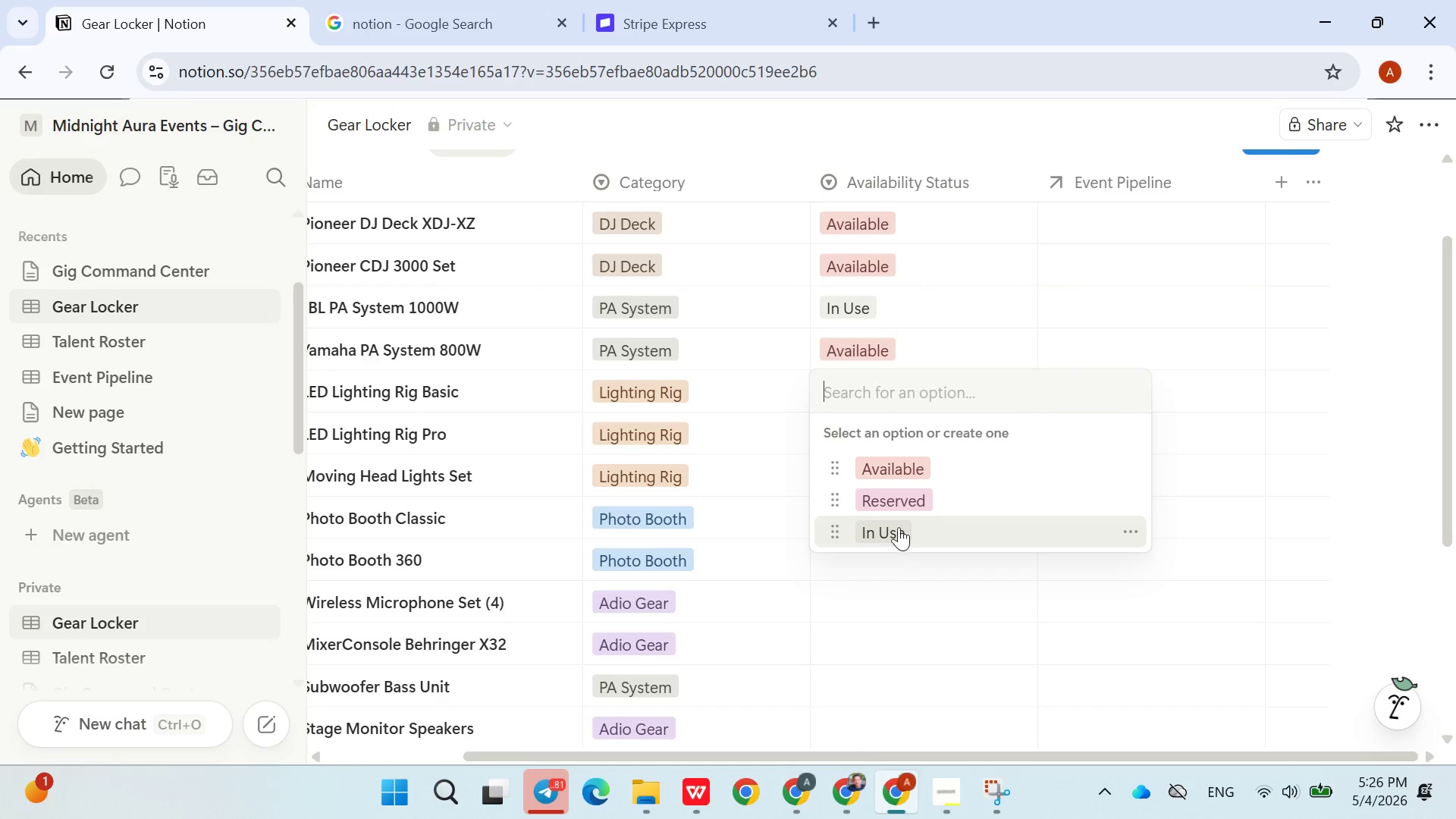 
left_click([903, 503])
 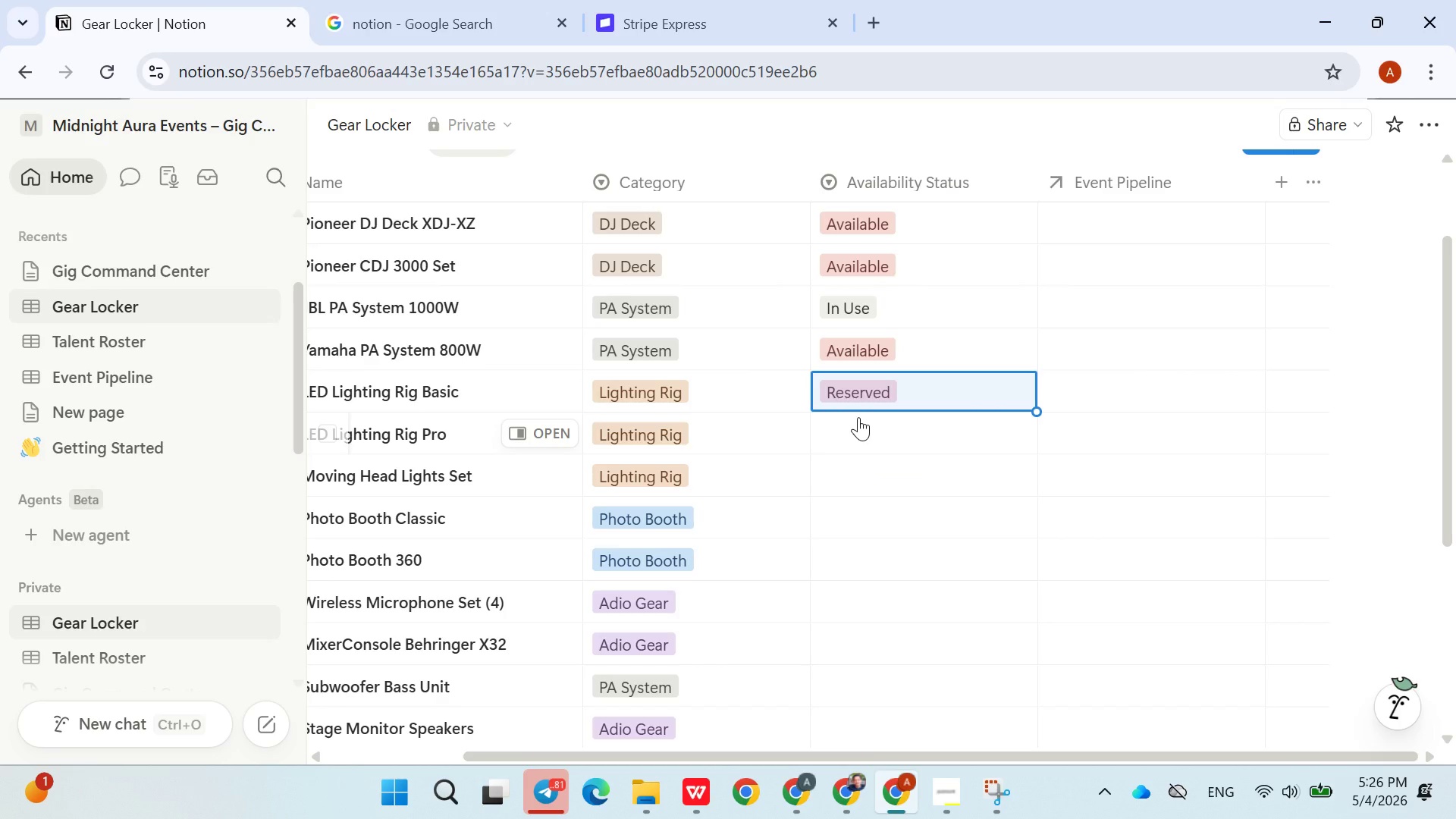 
left_click([861, 425])
 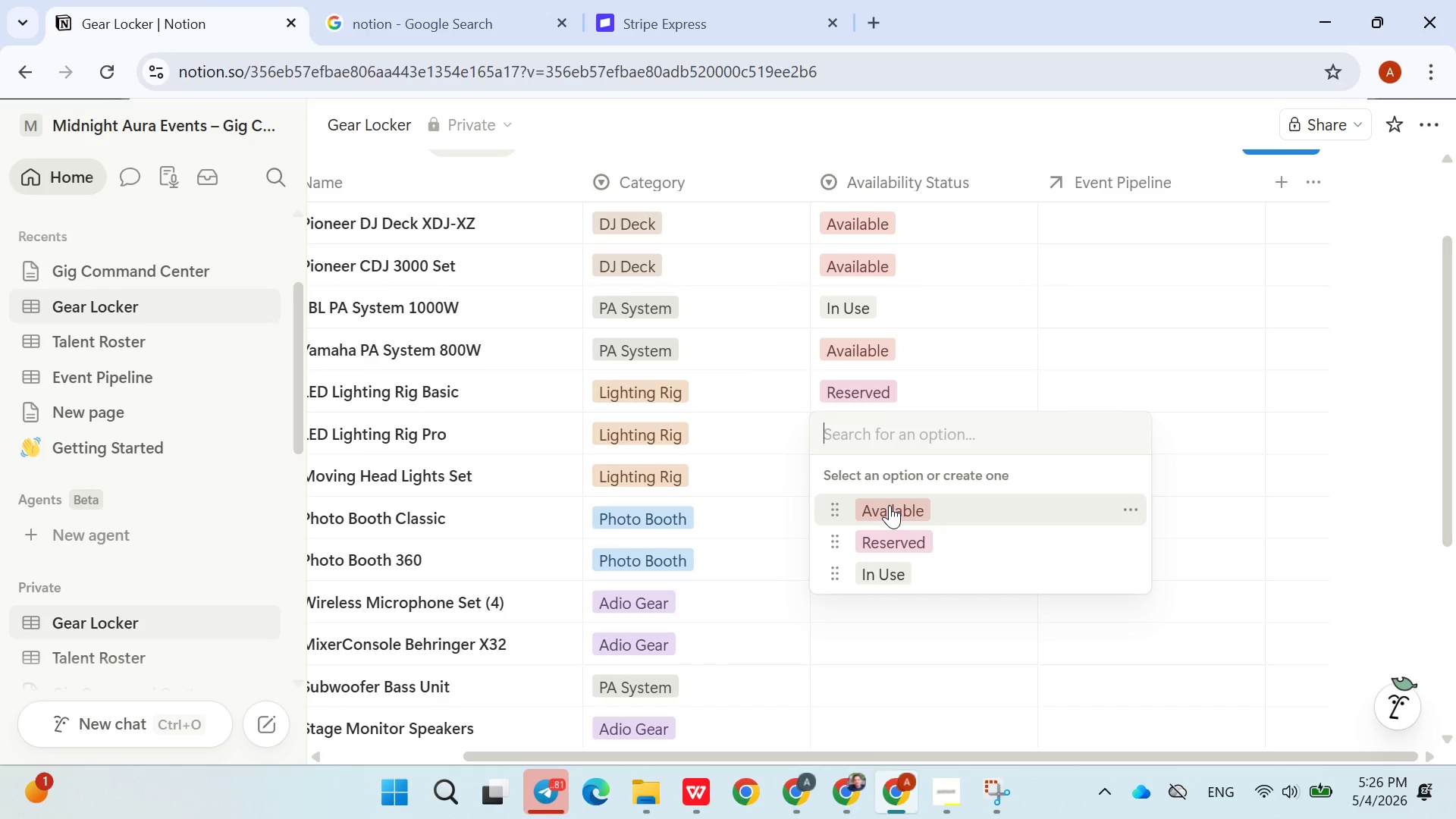 
left_click([890, 505])
 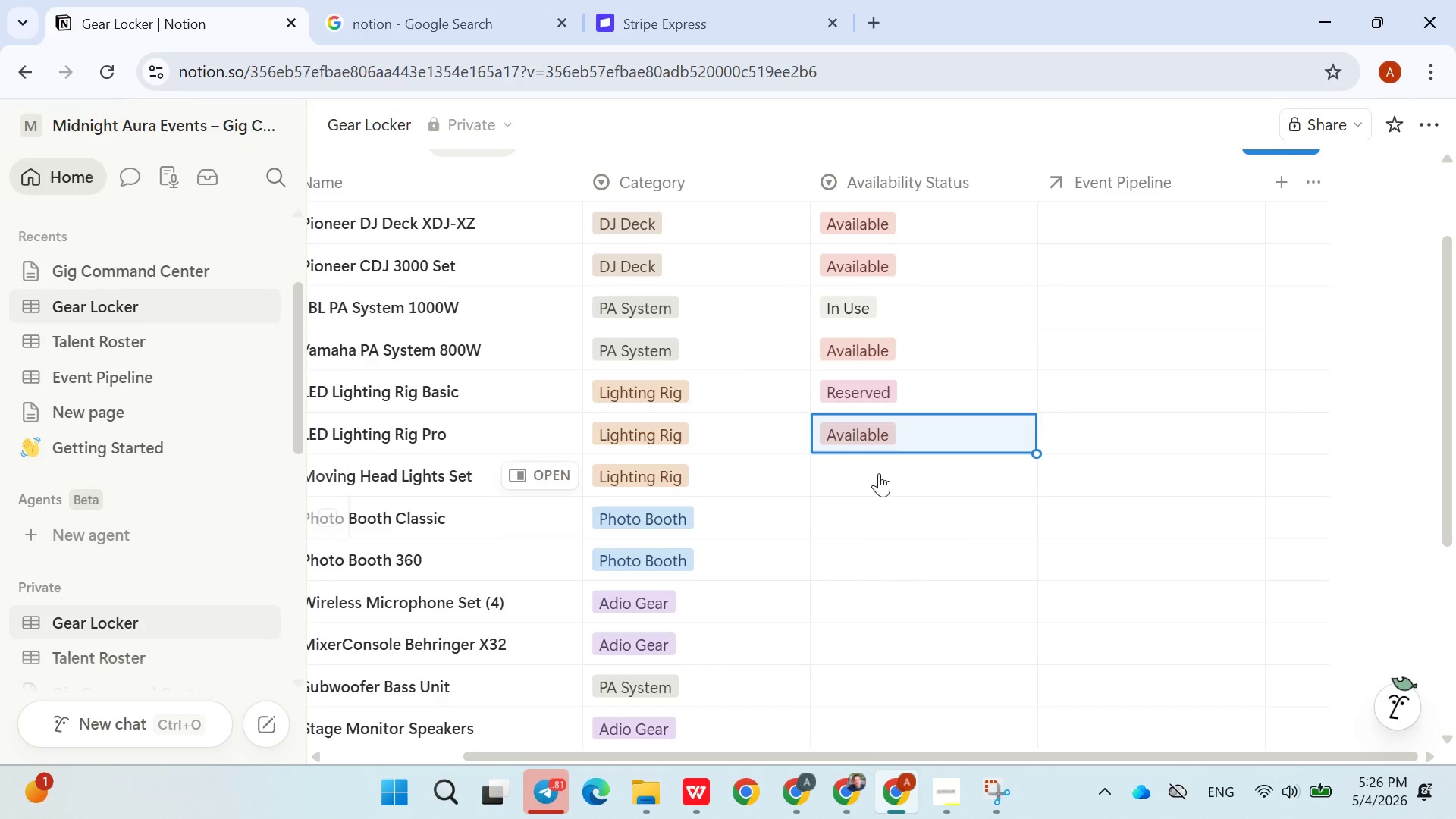 
left_click([879, 470])
 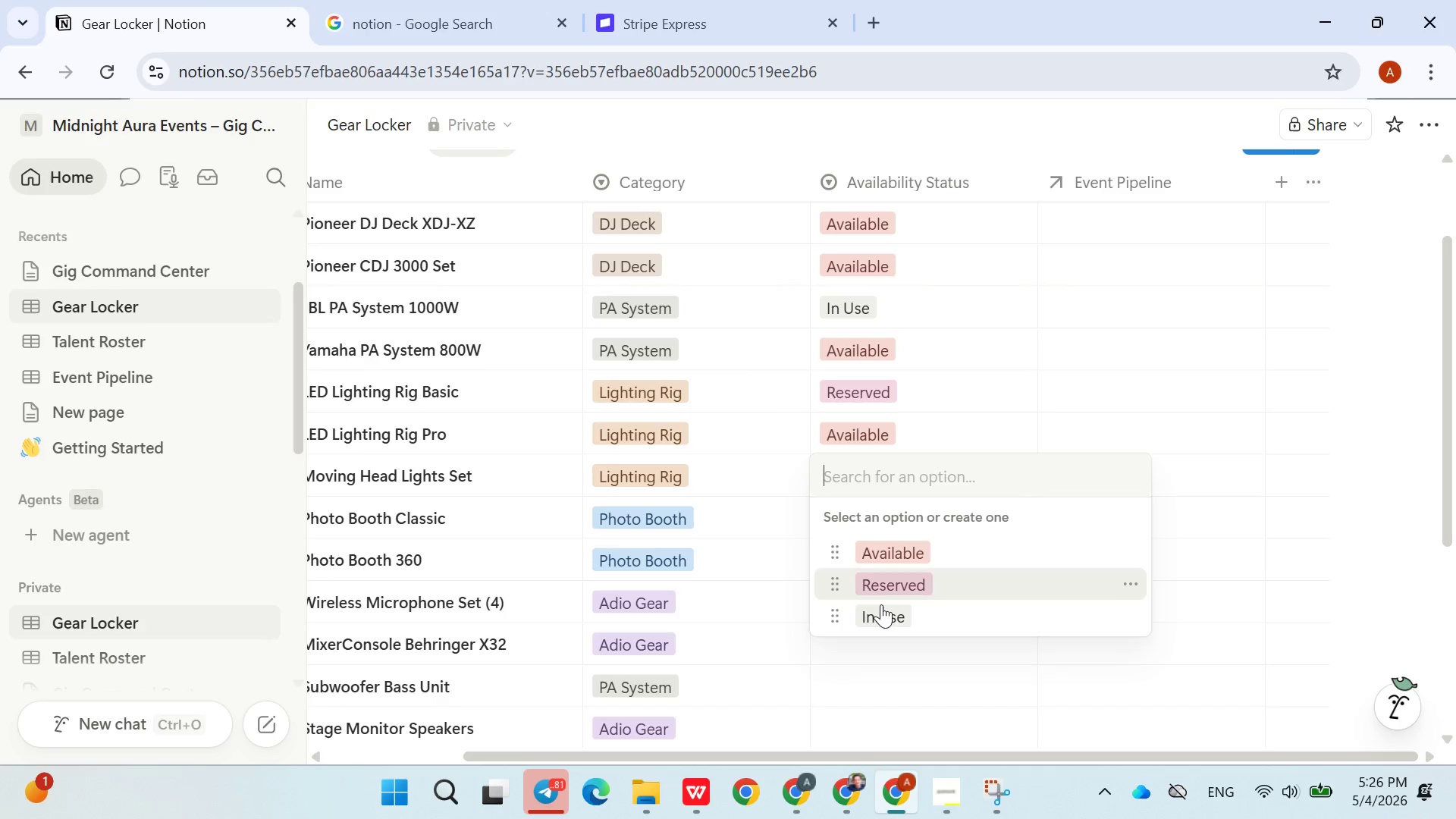 
left_click([881, 610])
 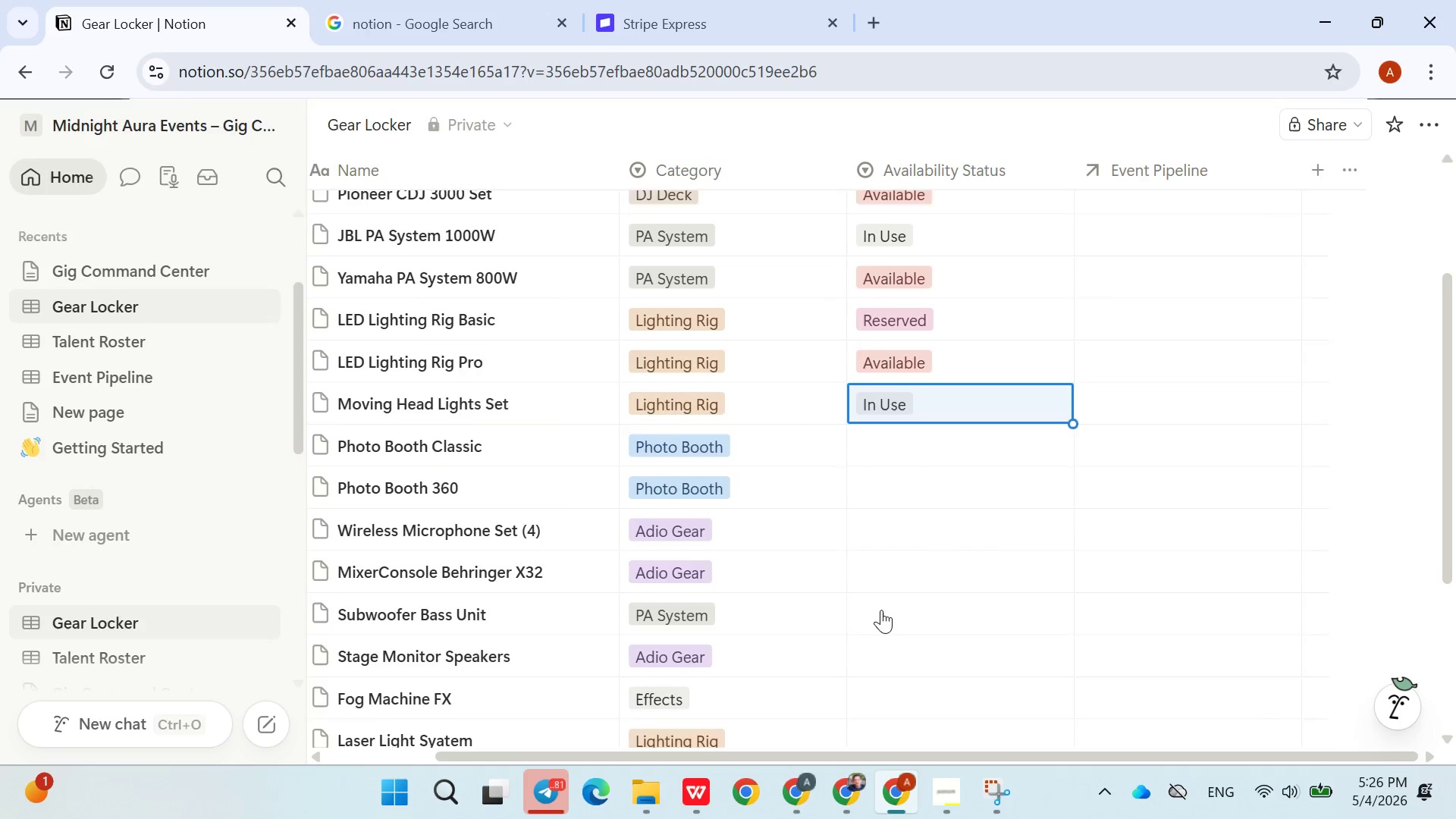 
left_click([887, 396])
 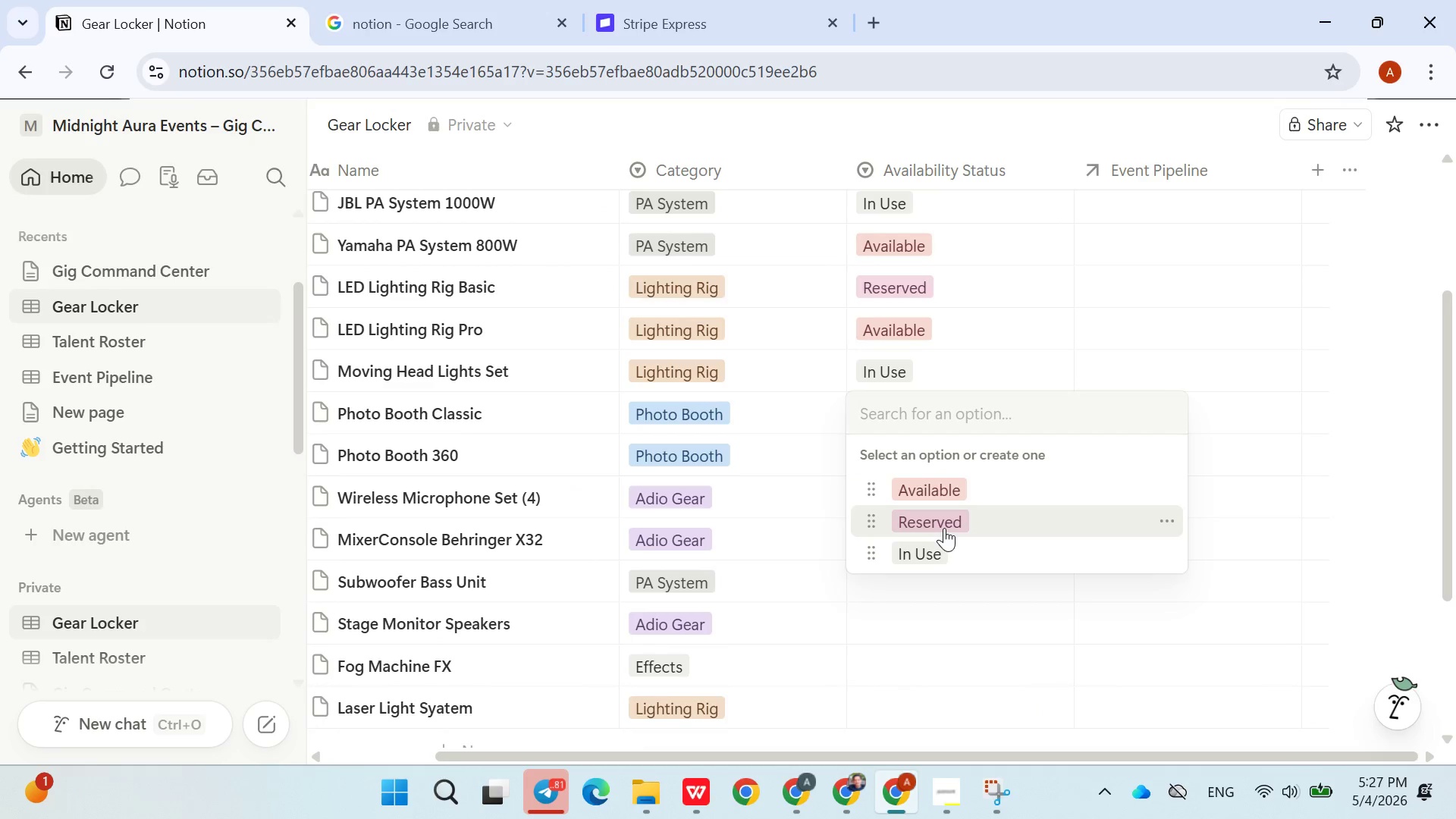 
wait(5.5)
 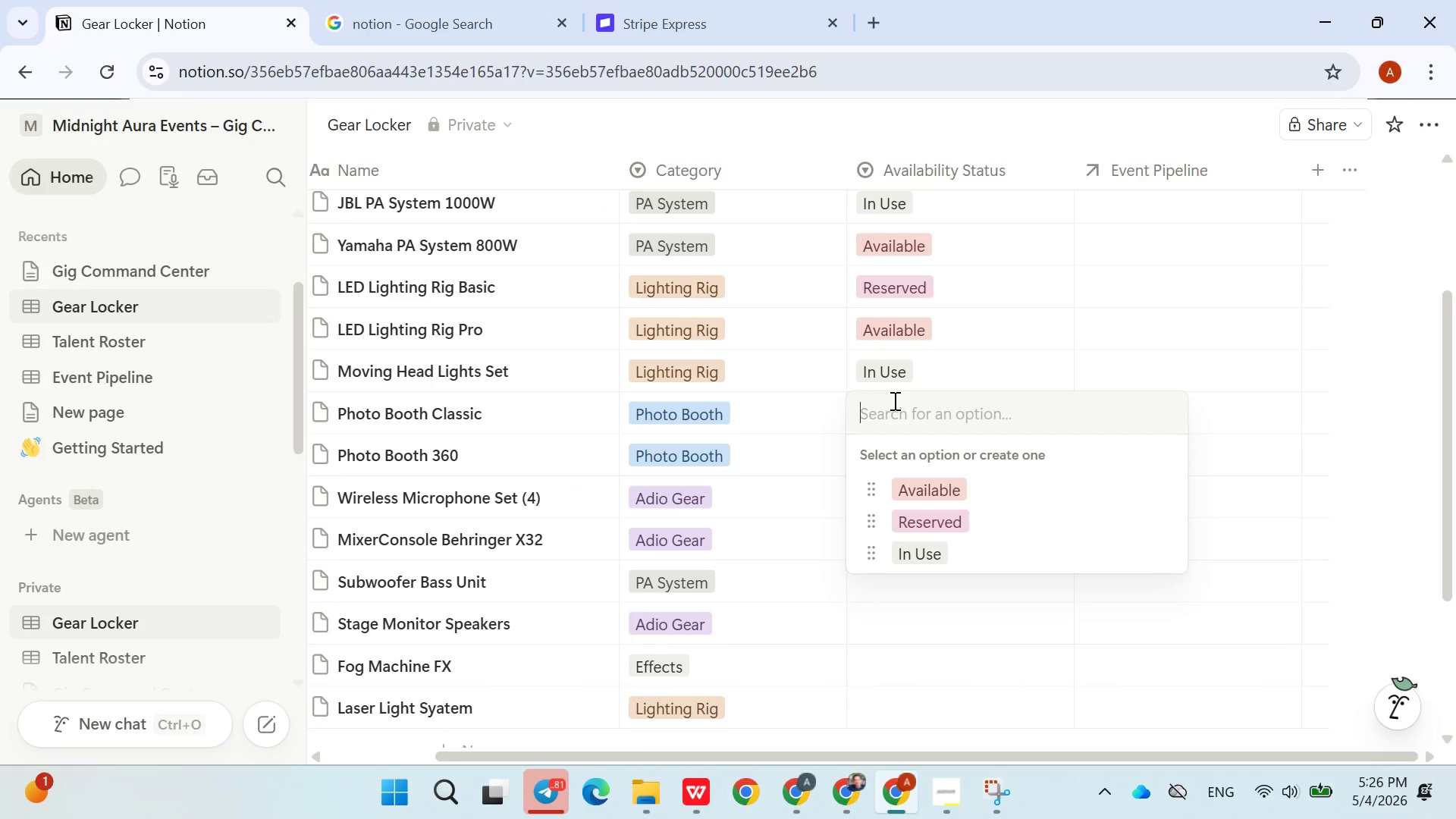 
left_click([939, 518])
 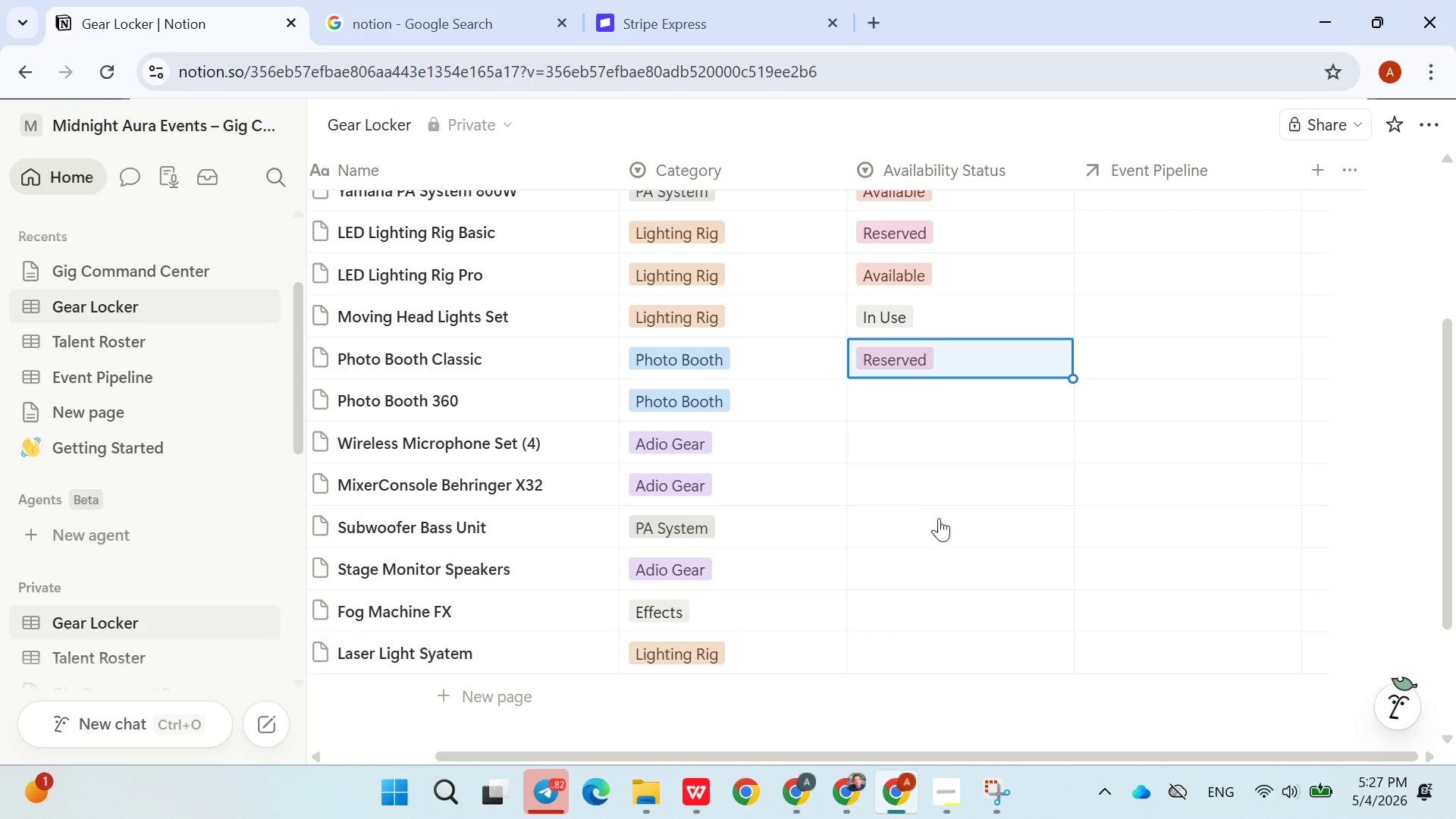 
left_click([899, 395])
 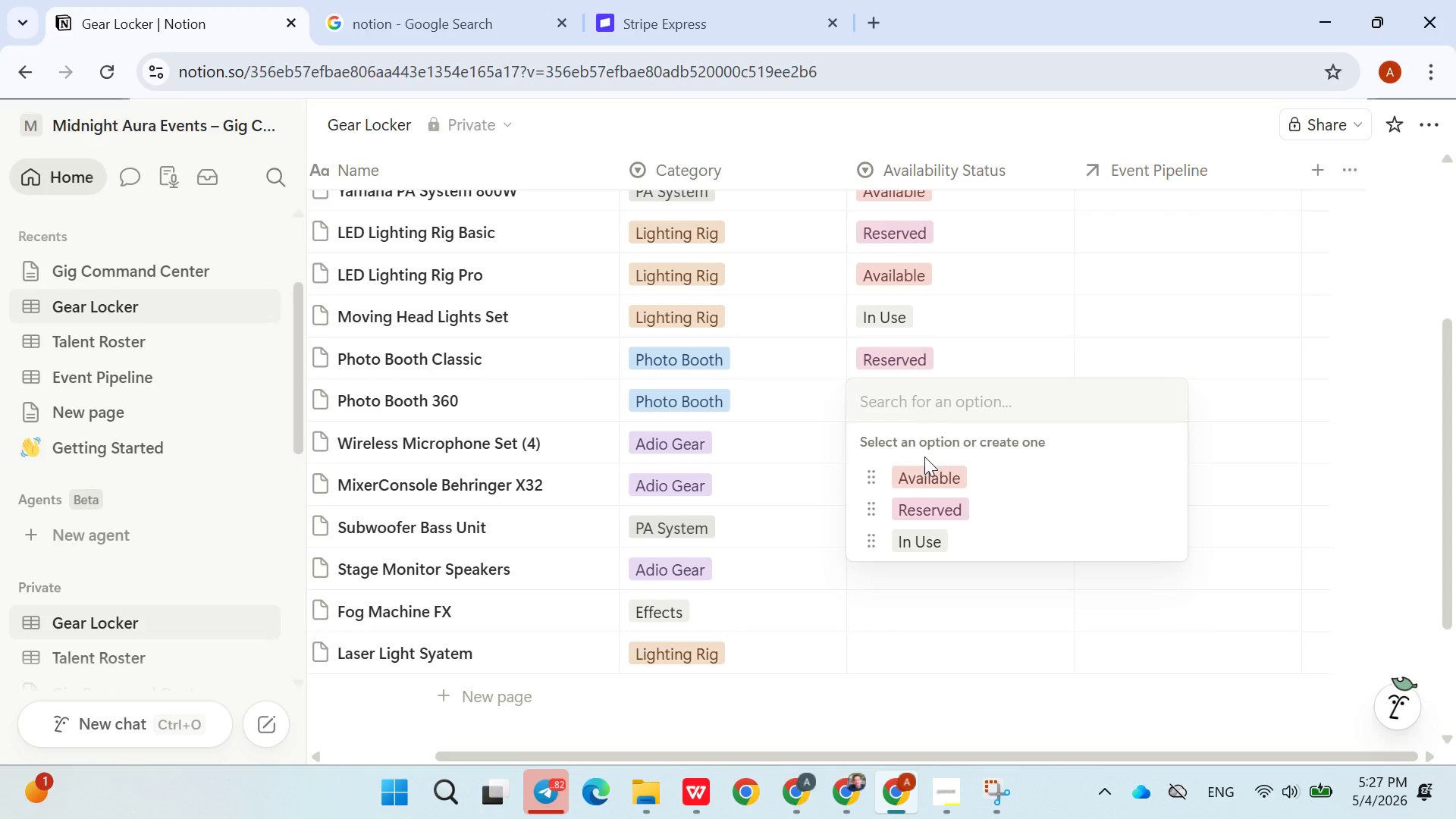 
left_click([924, 474])
 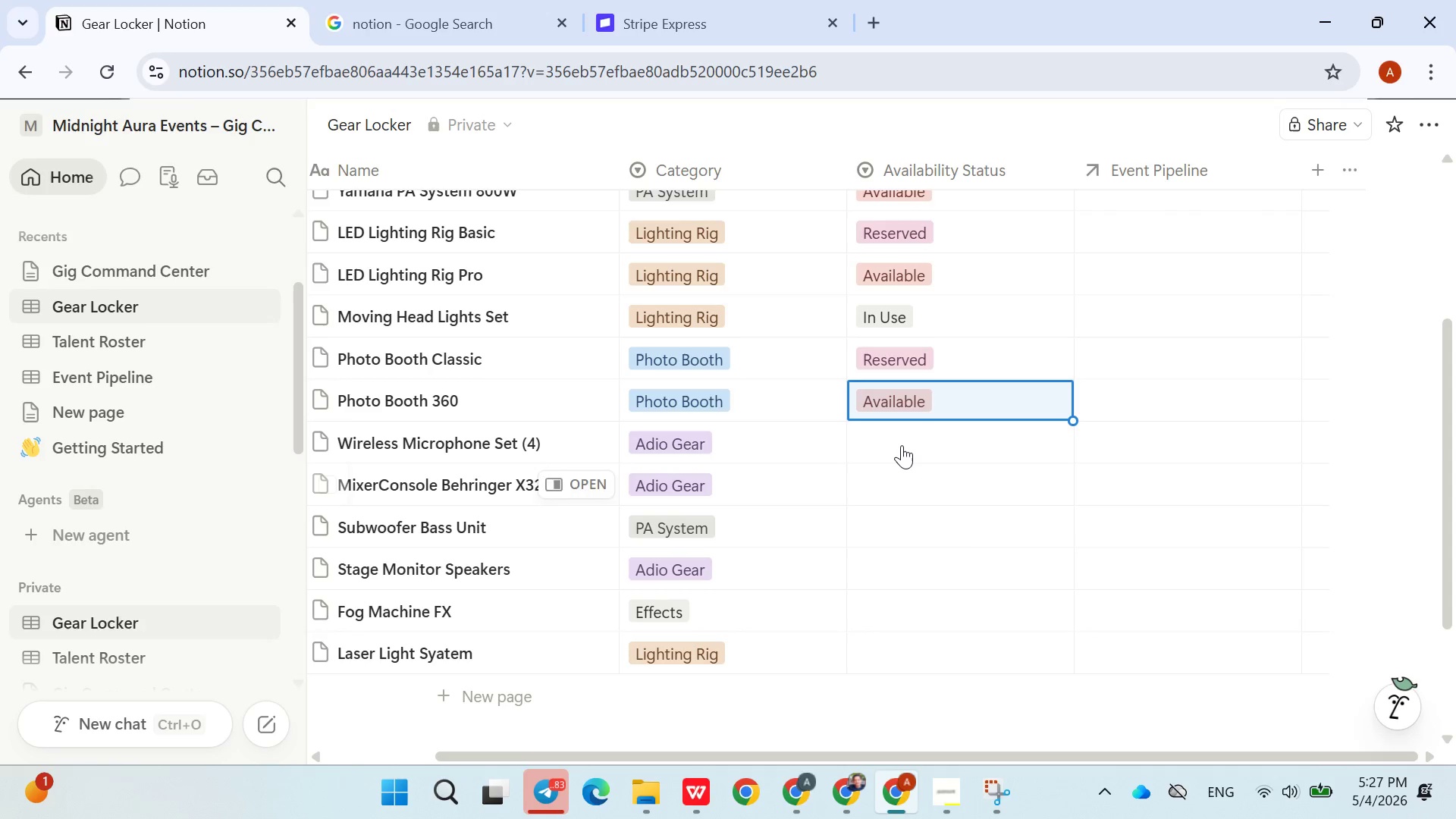 
left_click([899, 441])
 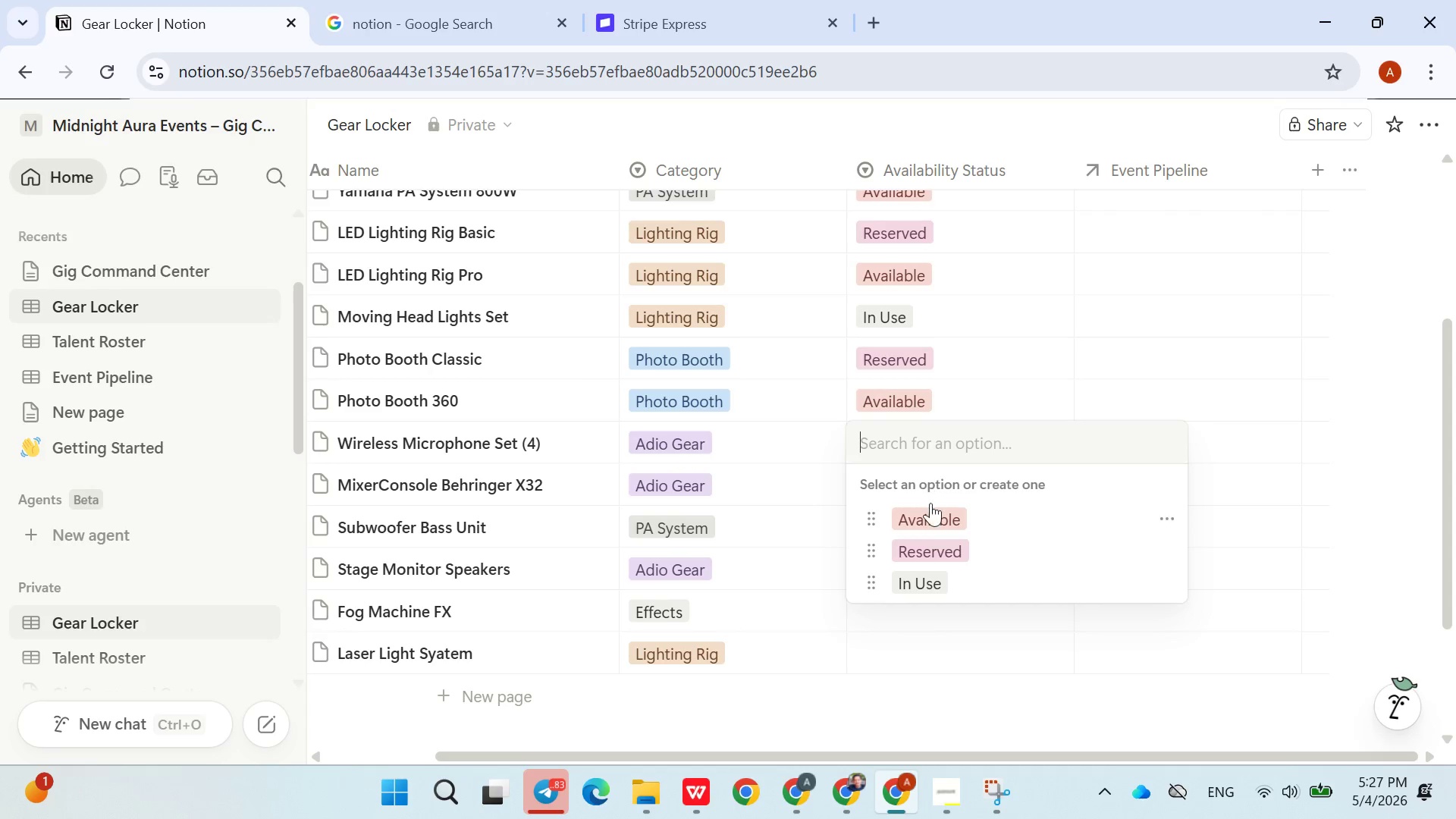 
left_click([930, 511])
 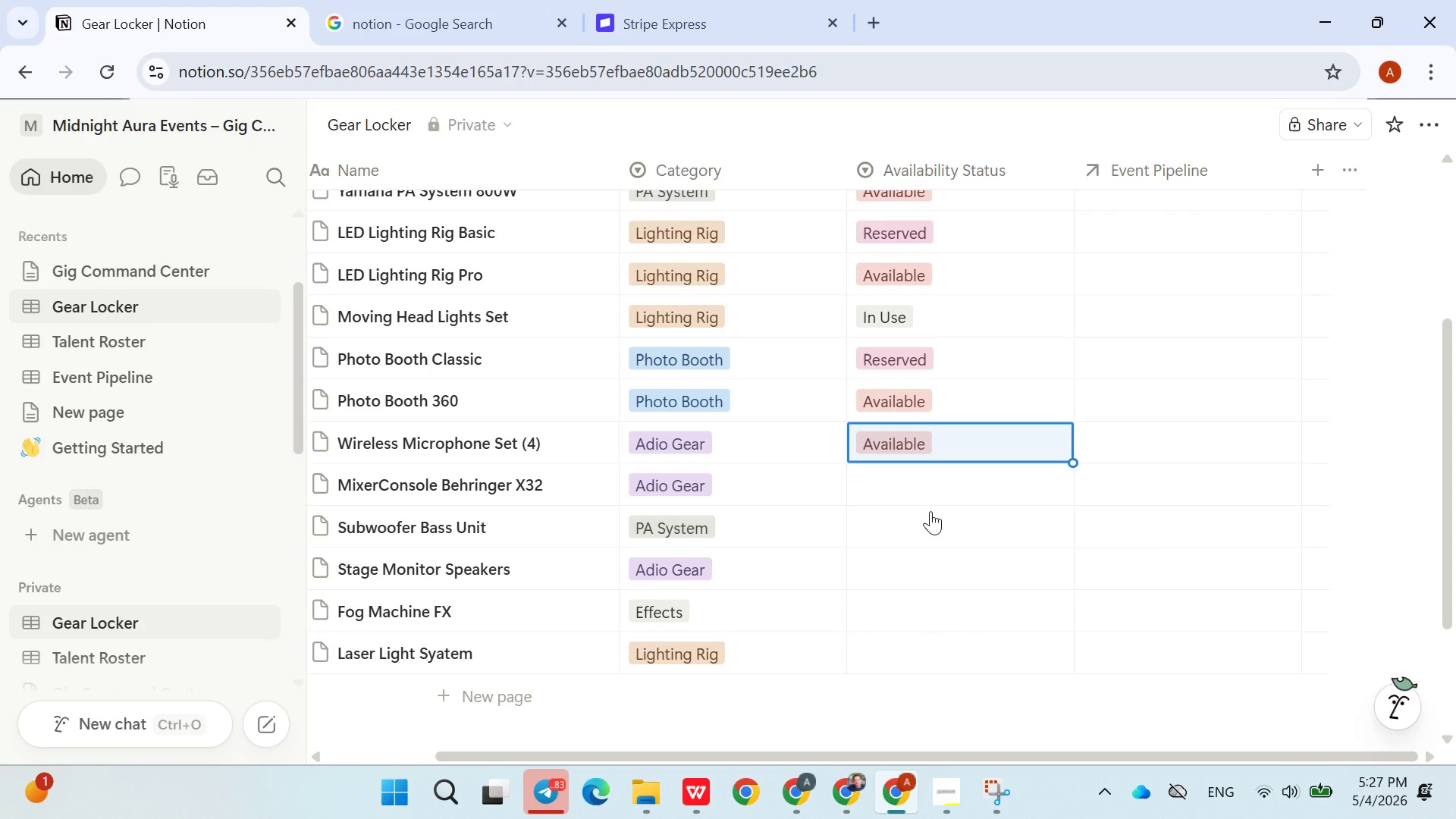 
left_click([915, 478])
 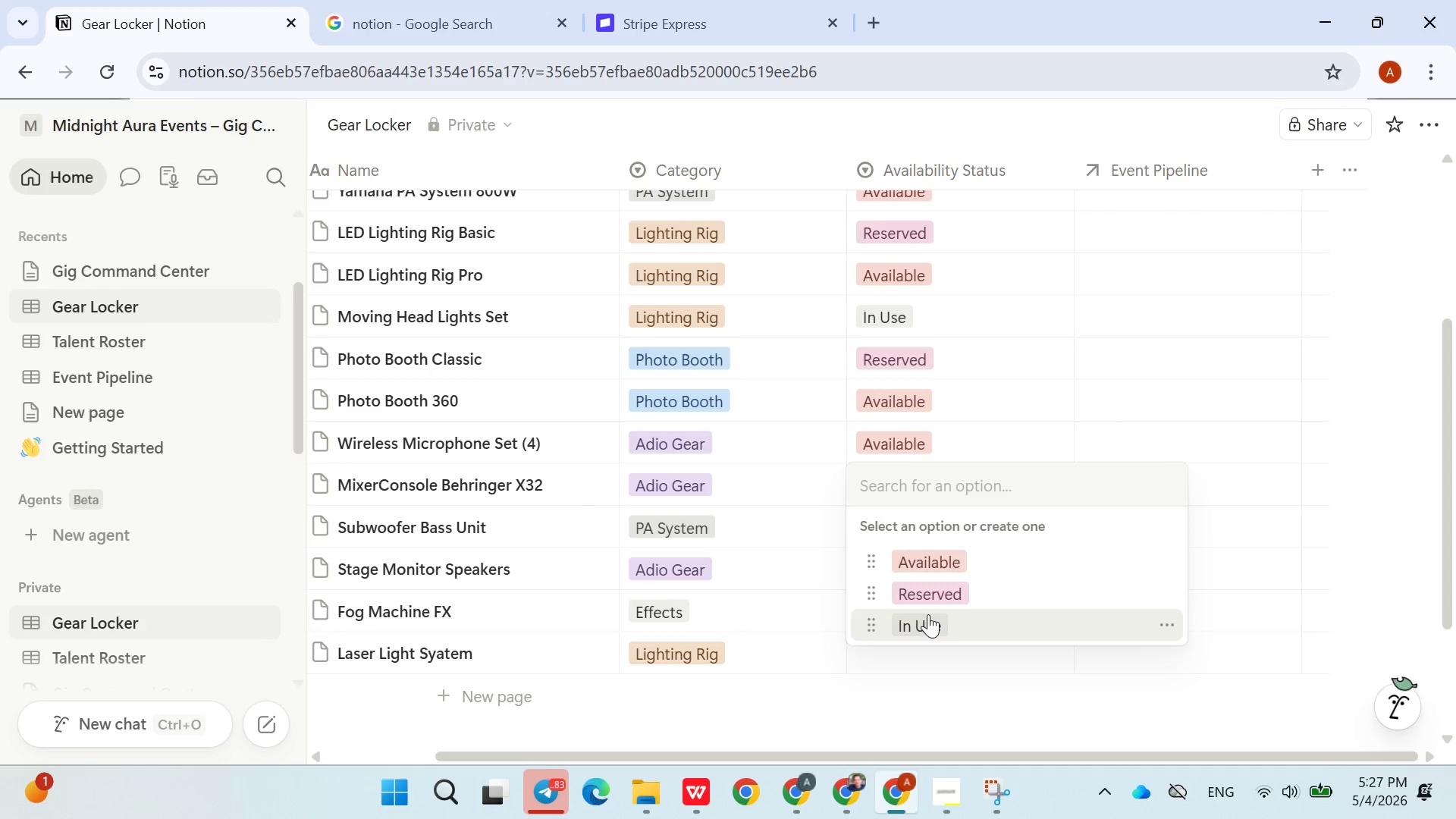 
left_click([928, 614])
 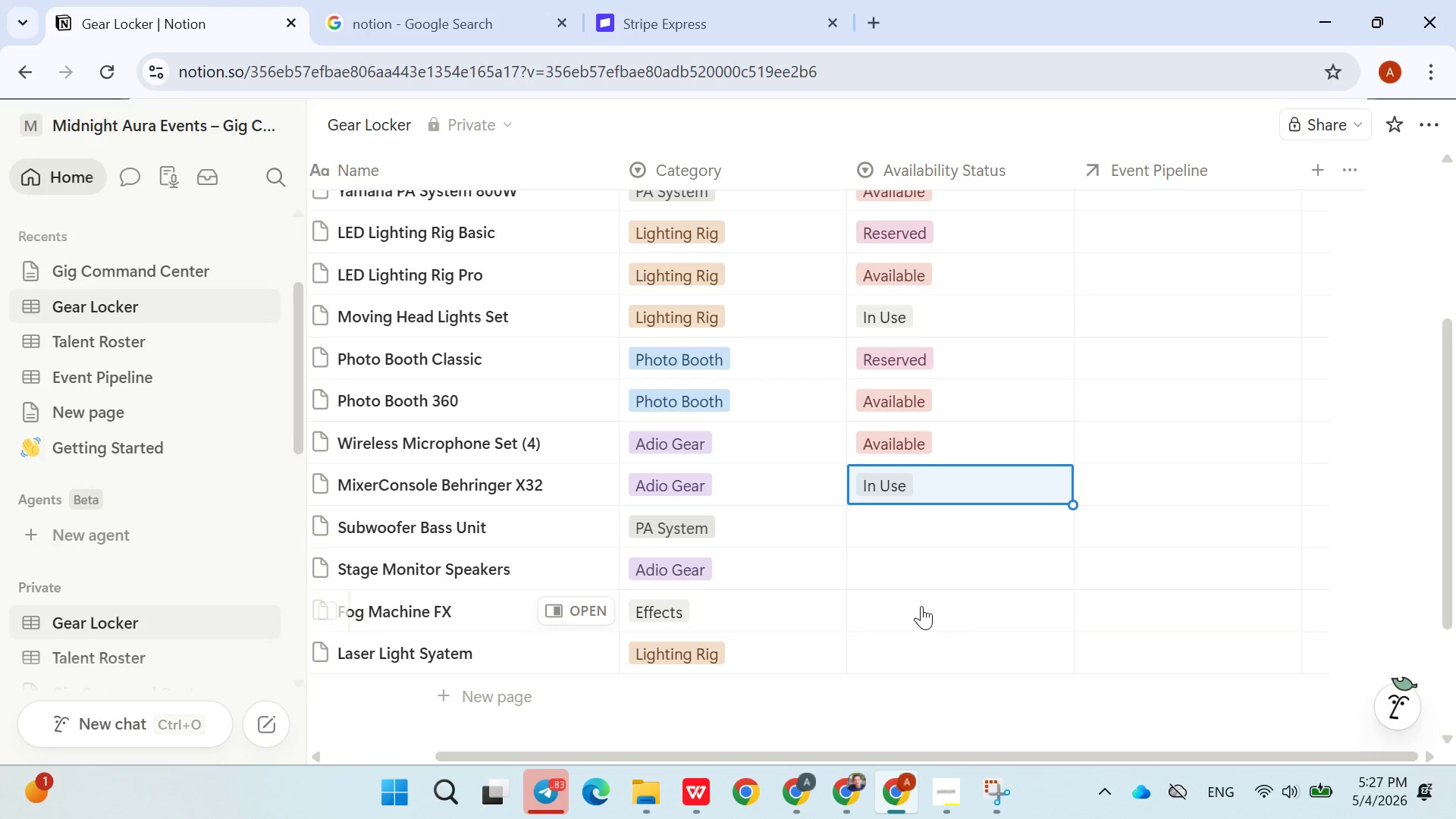 
left_click([914, 524])
 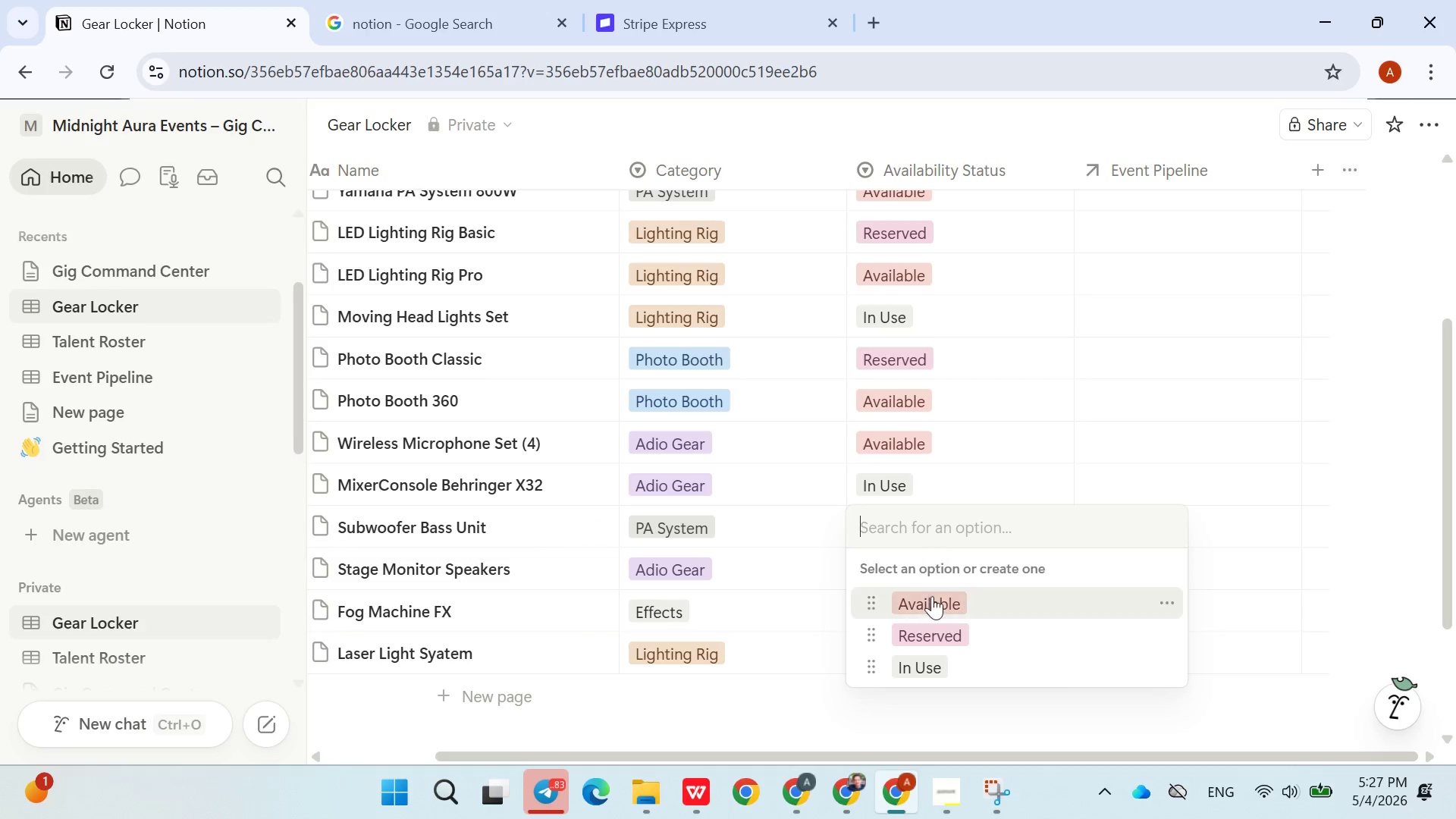 
left_click([932, 599])
 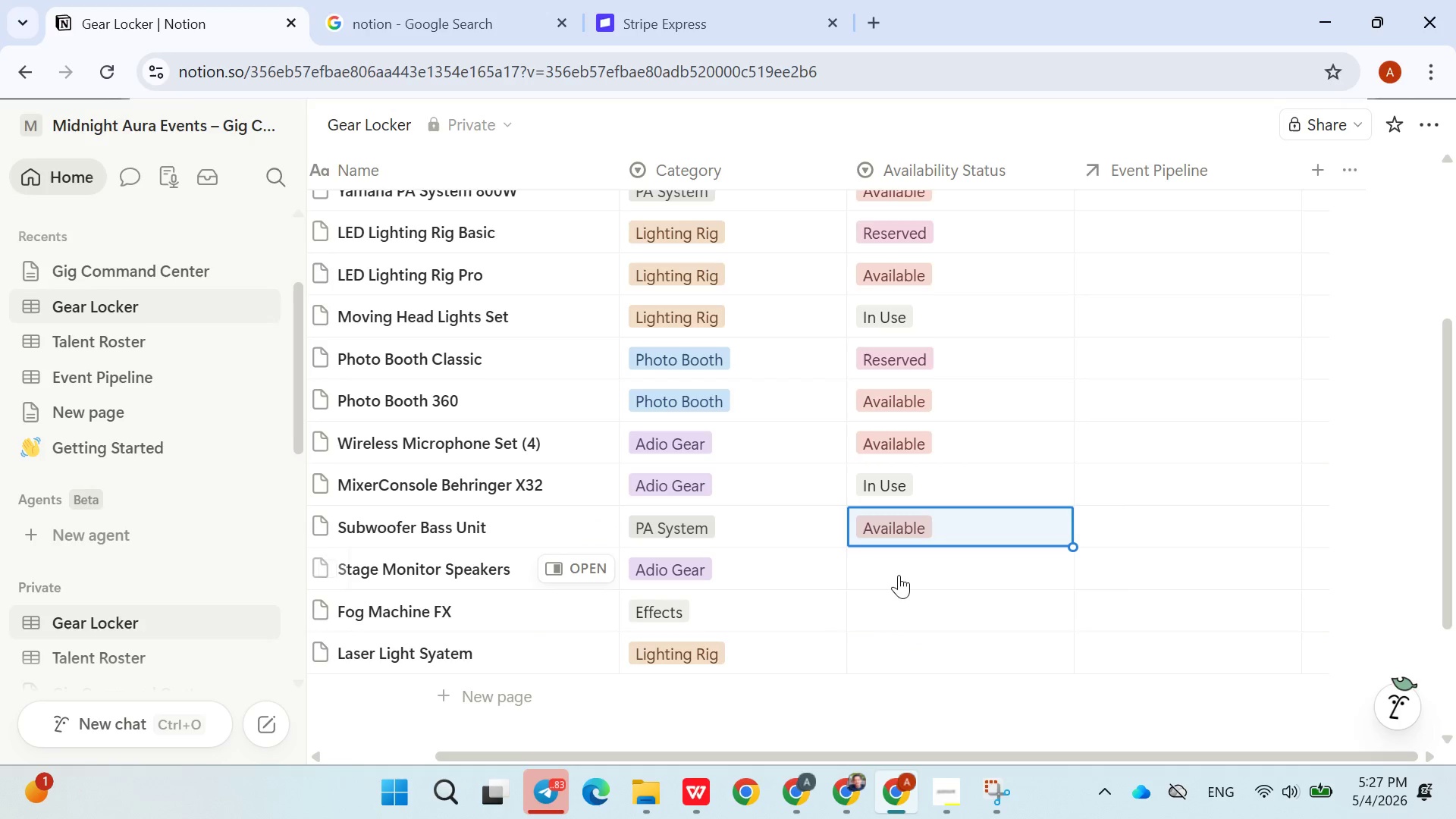 
left_click([897, 572])
 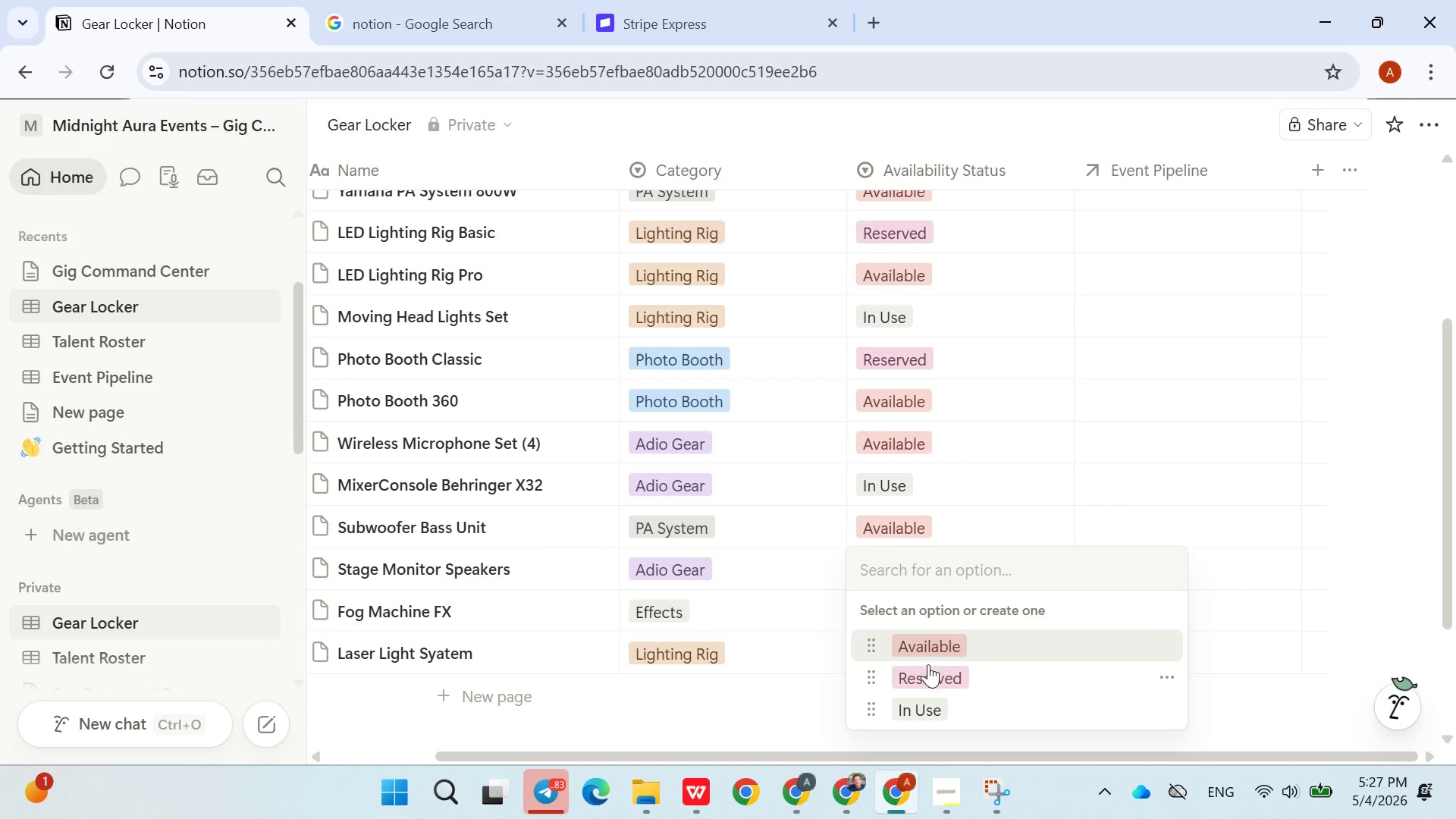 
left_click([928, 665])
 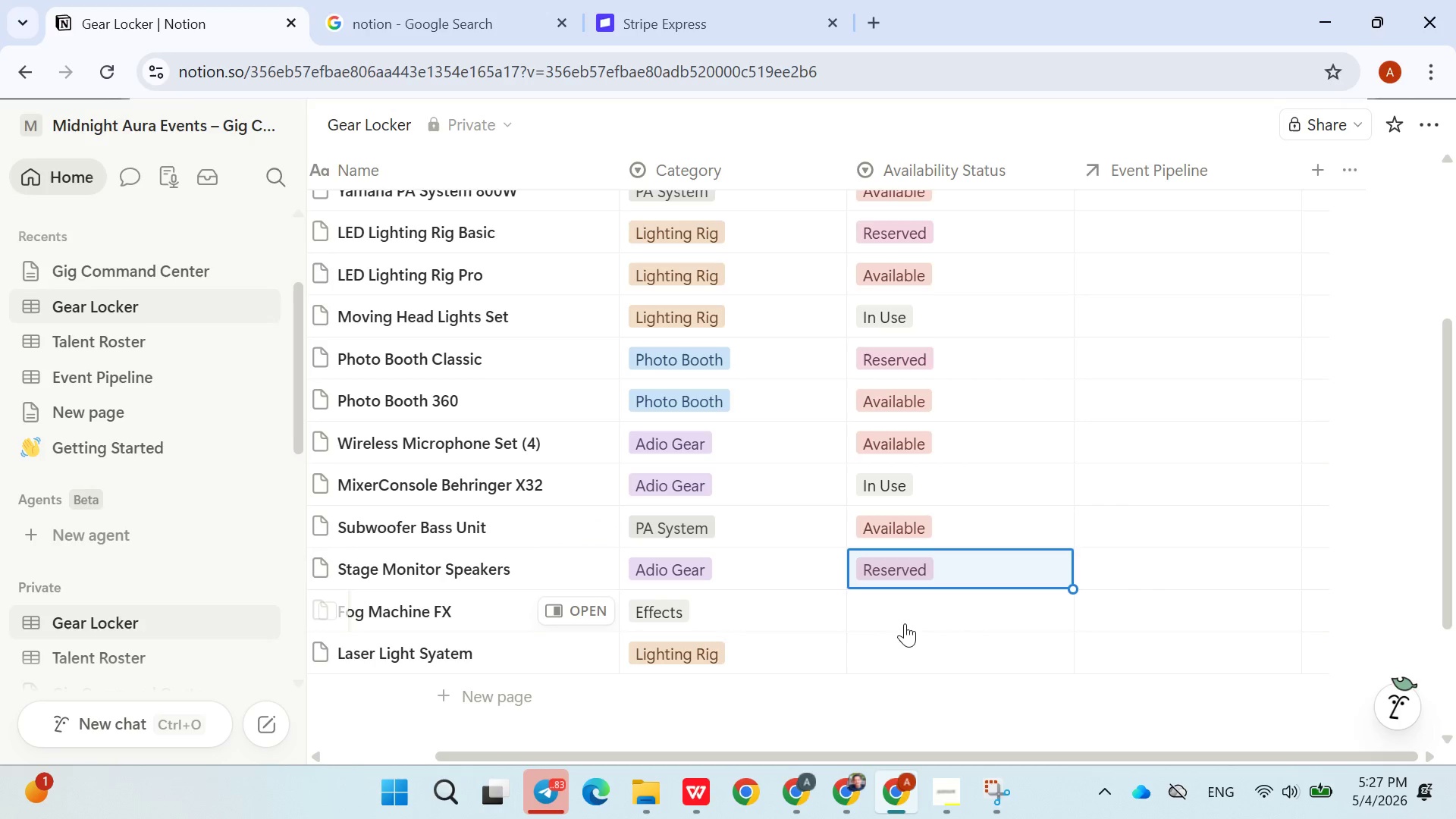 
left_click([900, 611])
 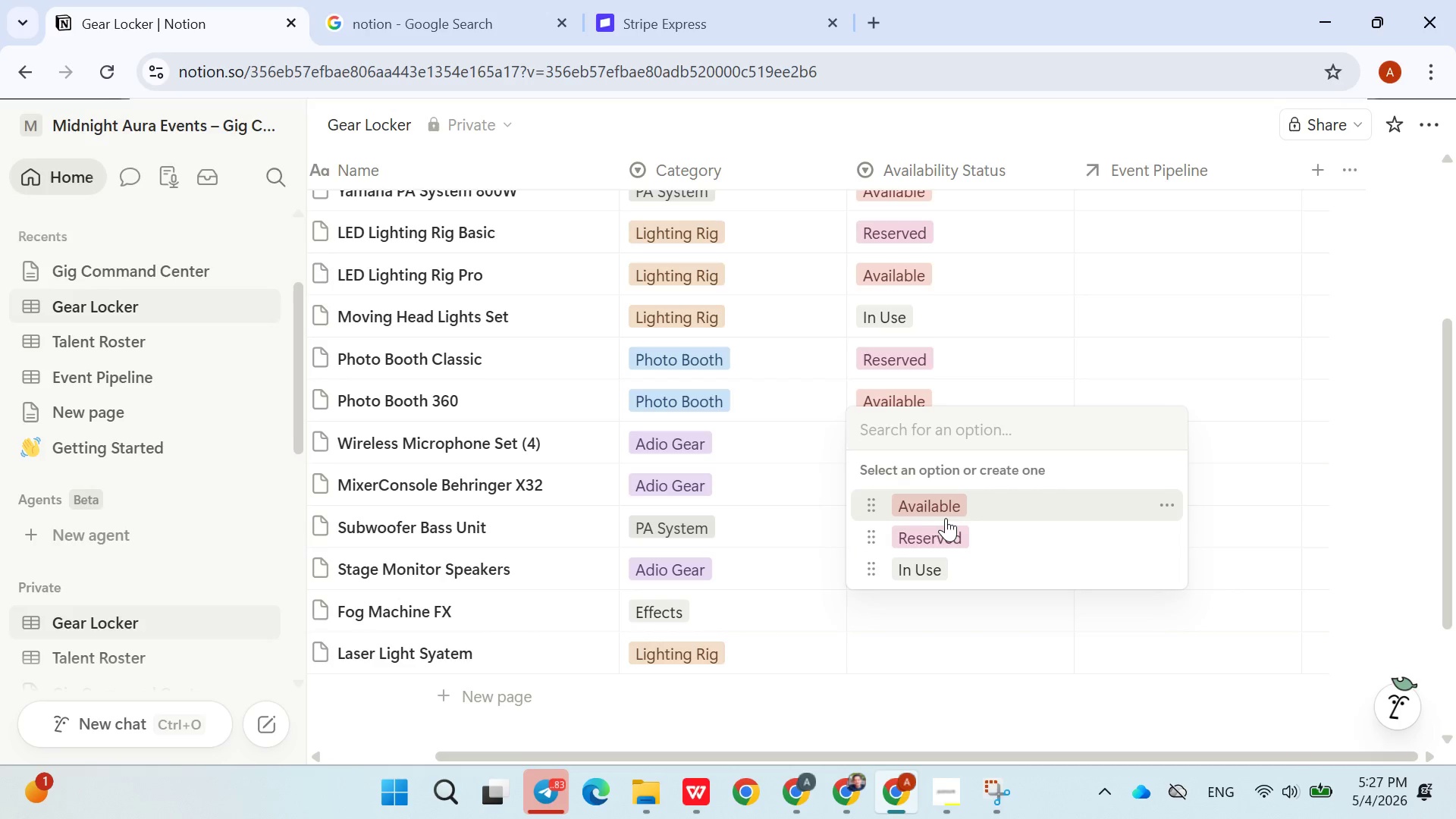 
left_click([939, 510])
 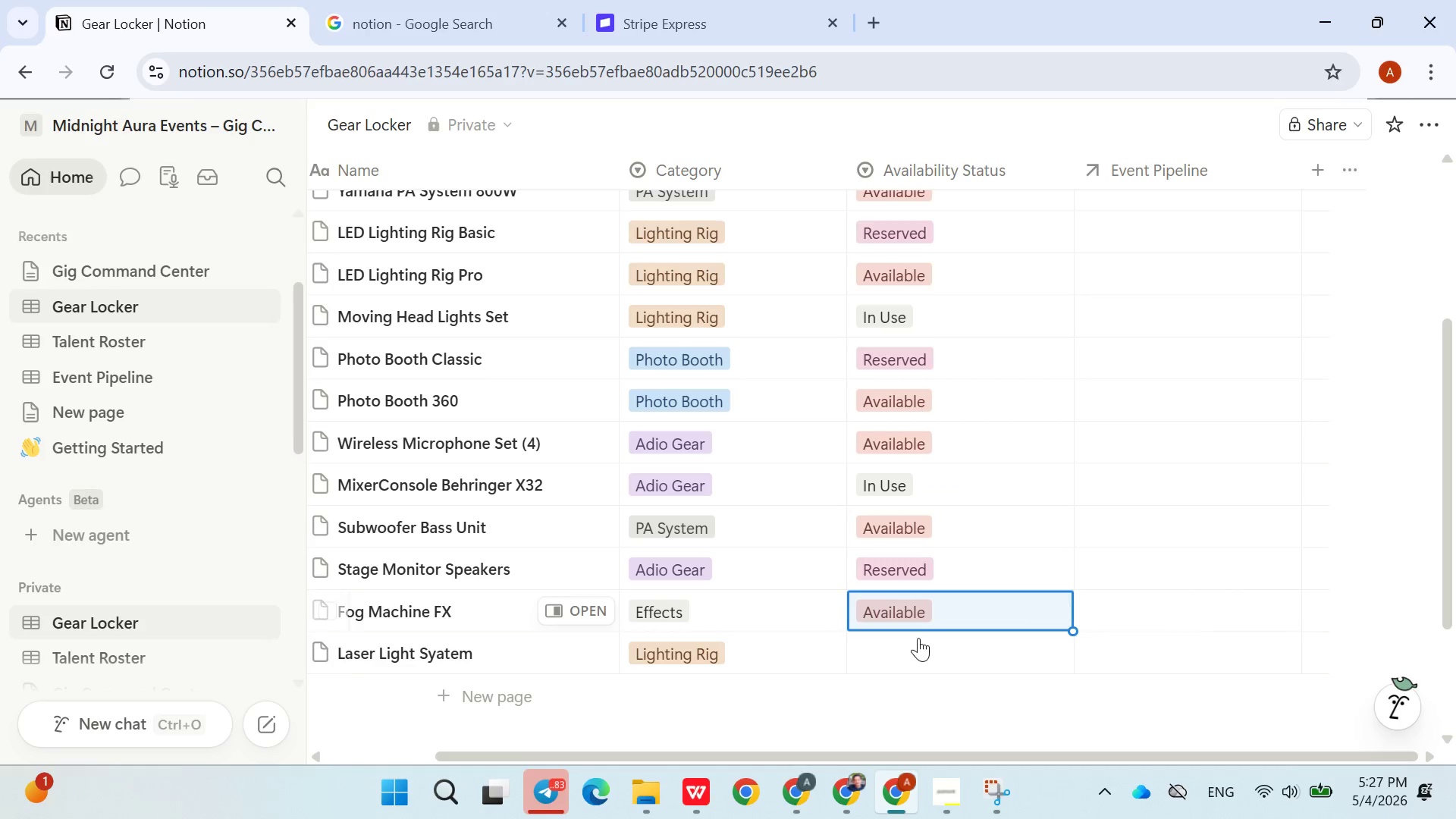 
left_click([918, 639])
 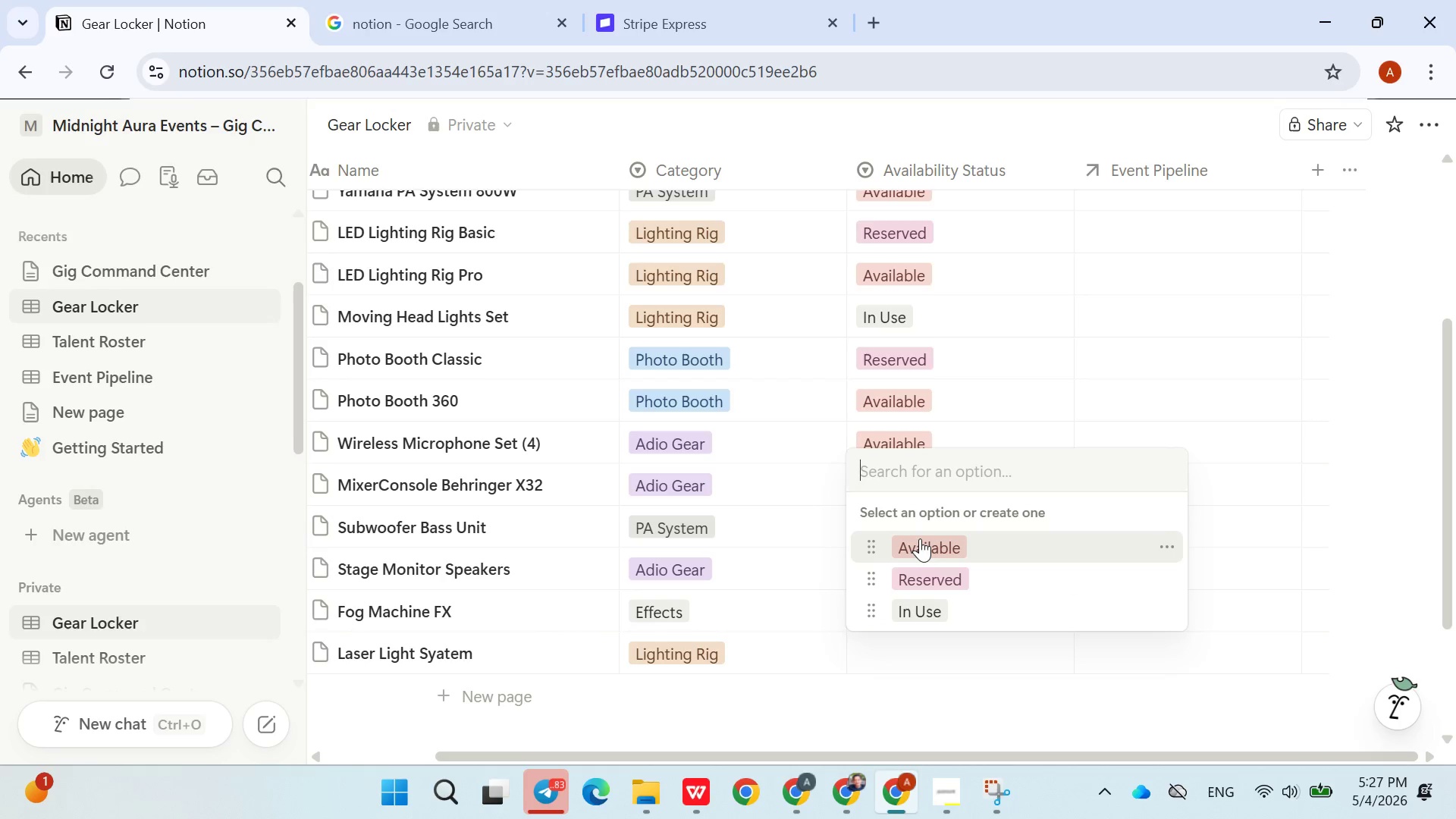 
left_click([920, 537])
 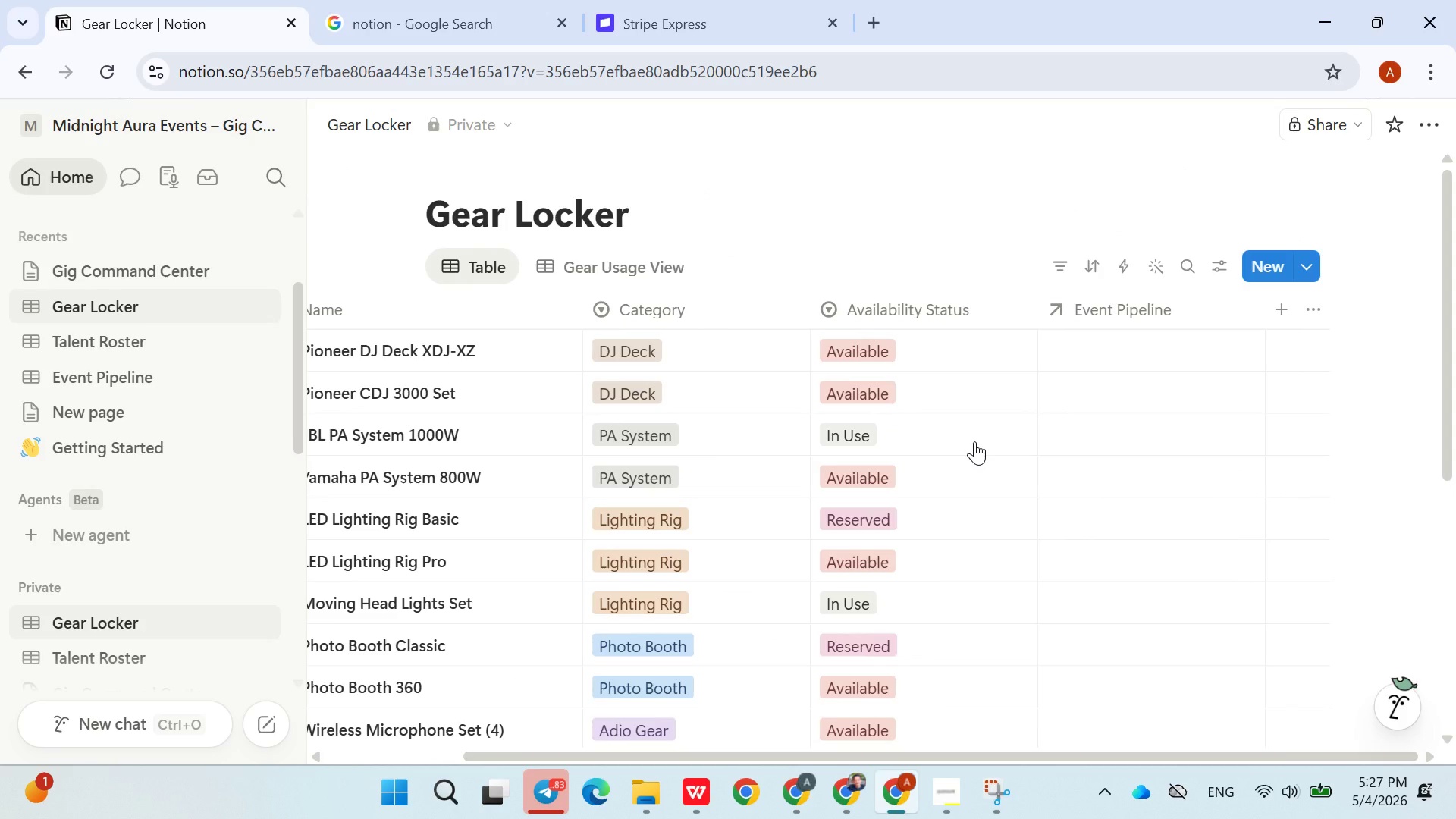 
wait(17.34)
 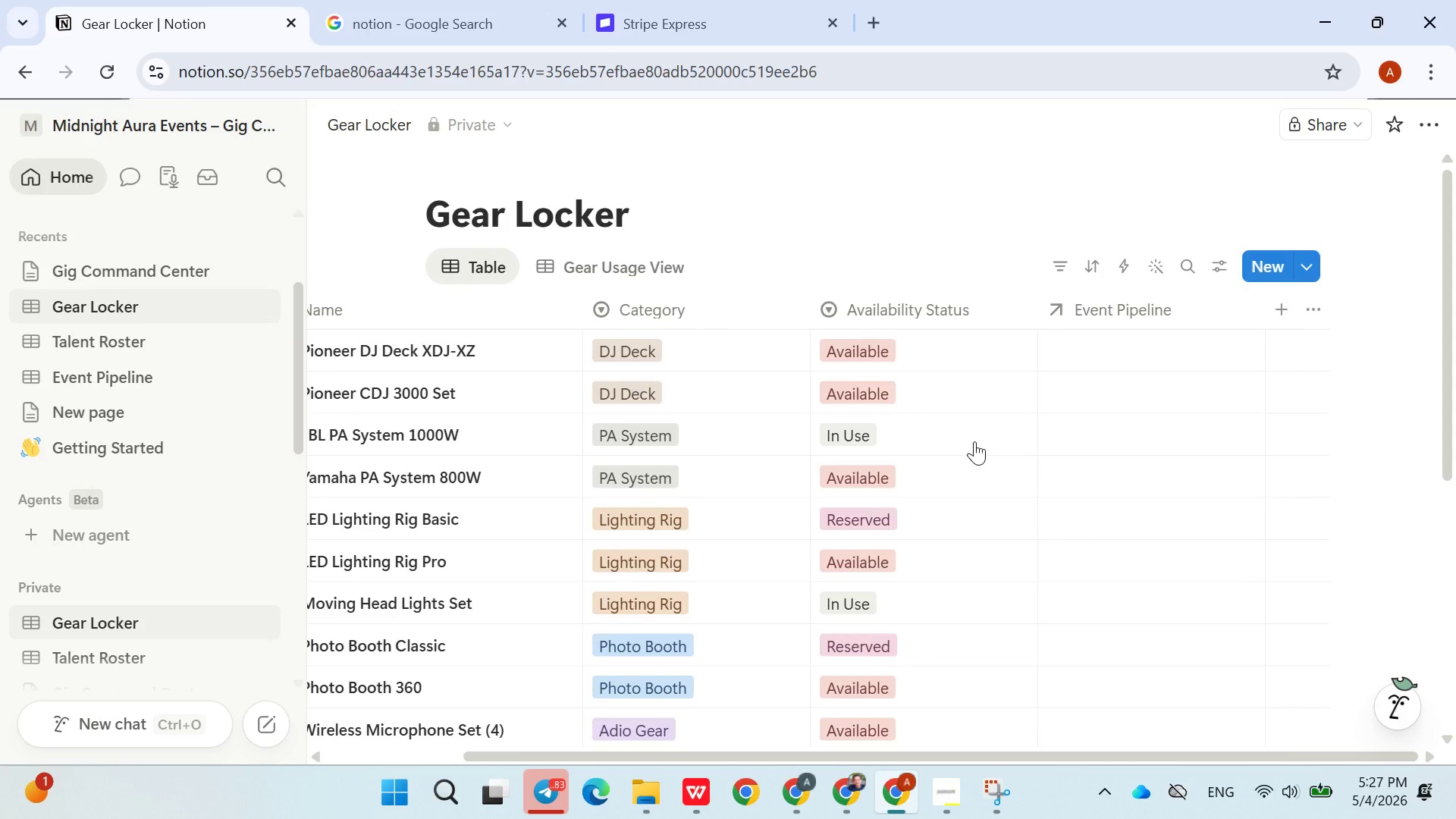 
left_click([1111, 353])
 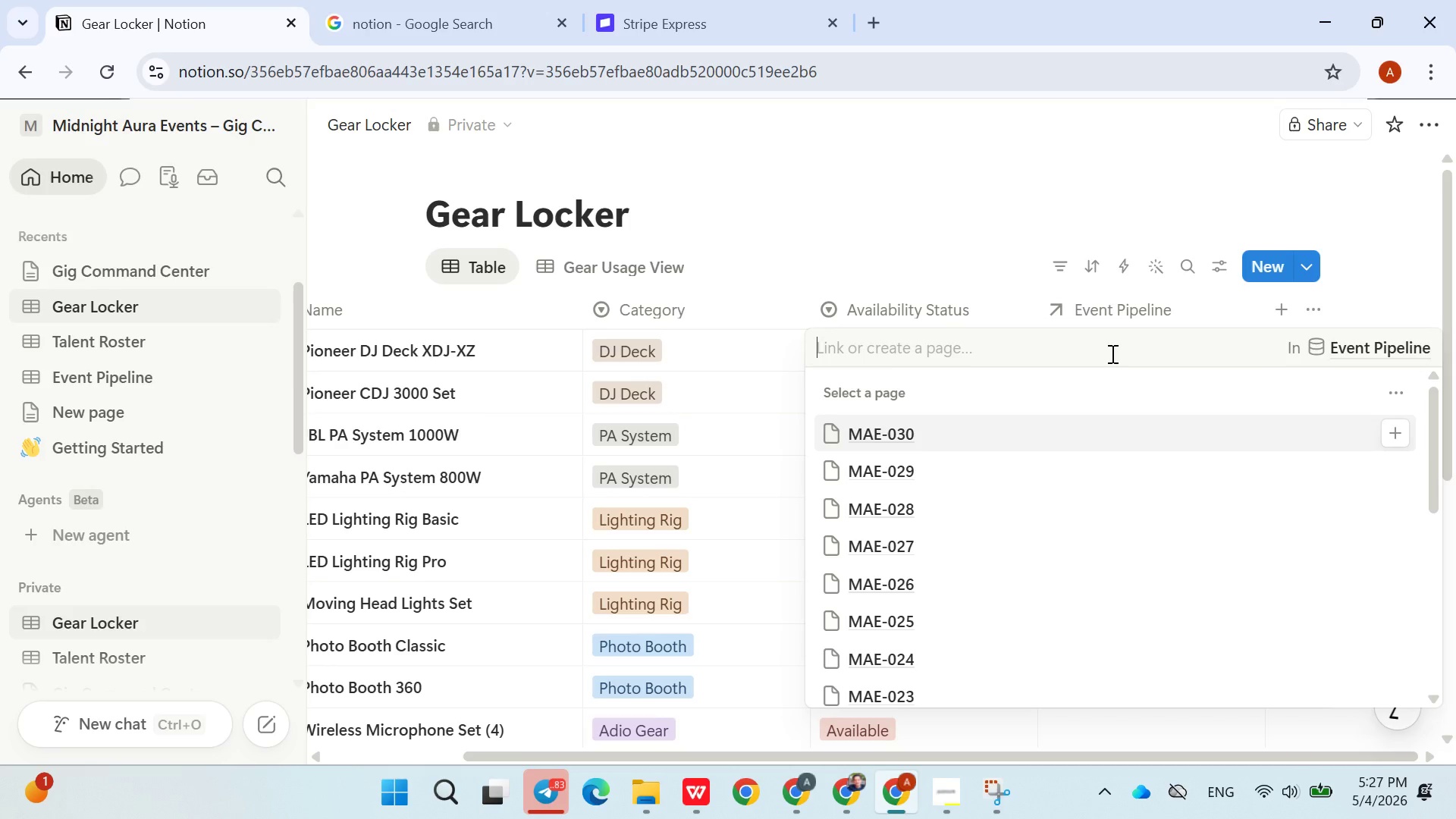 
left_click([924, 423])
 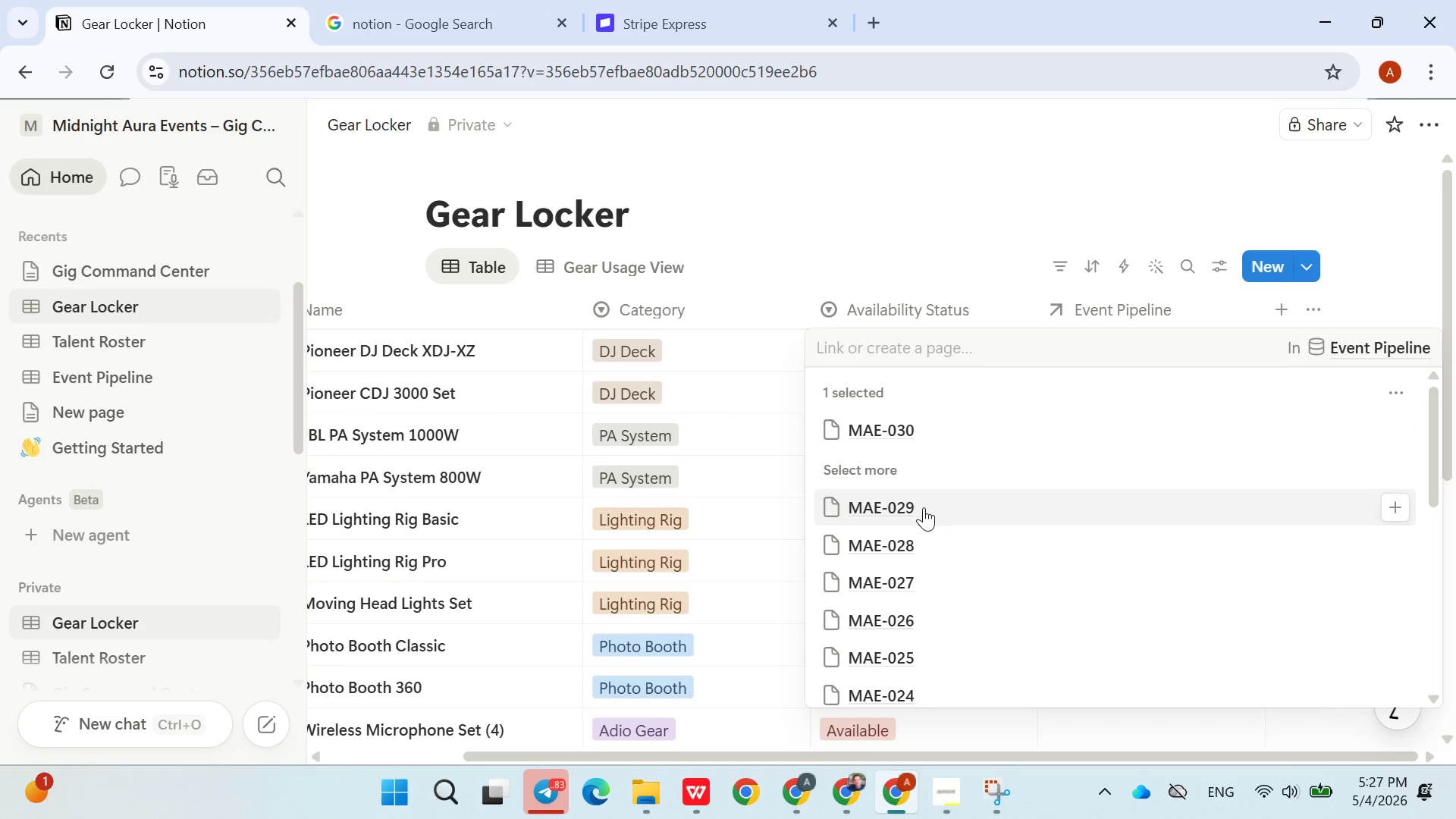 
left_click([919, 507])
 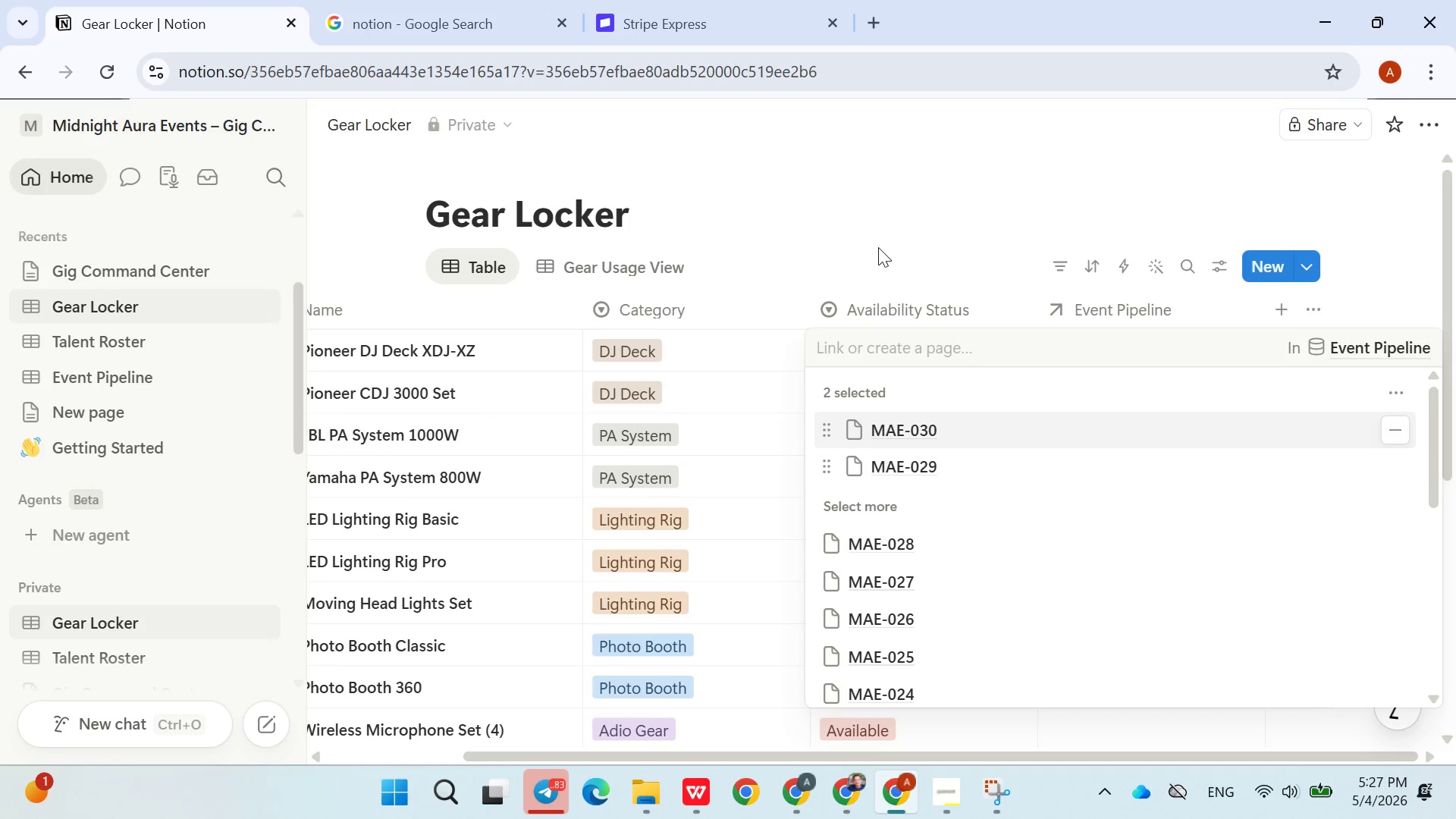 
left_click([878, 247])
 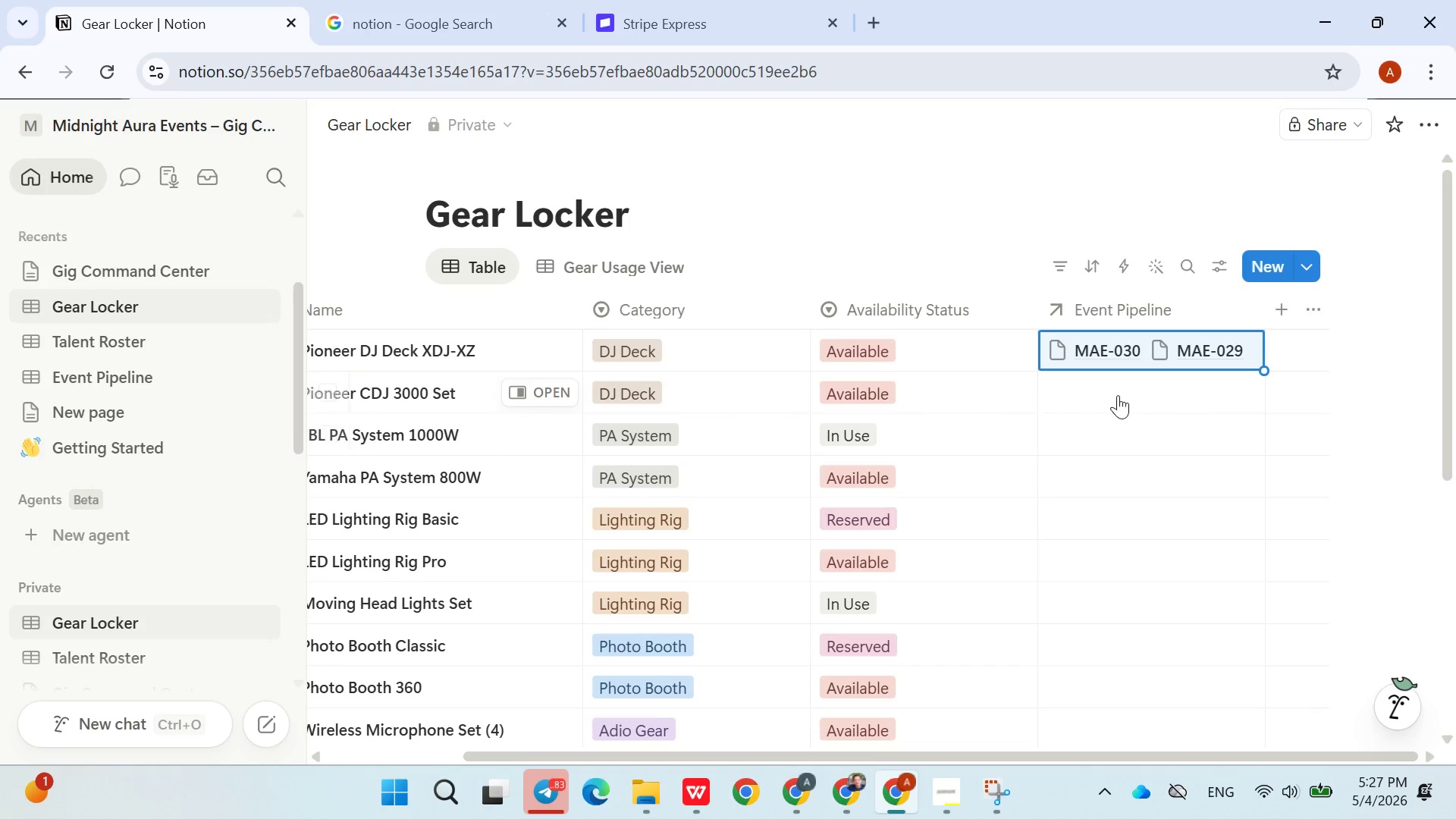 
left_click([1121, 393])
 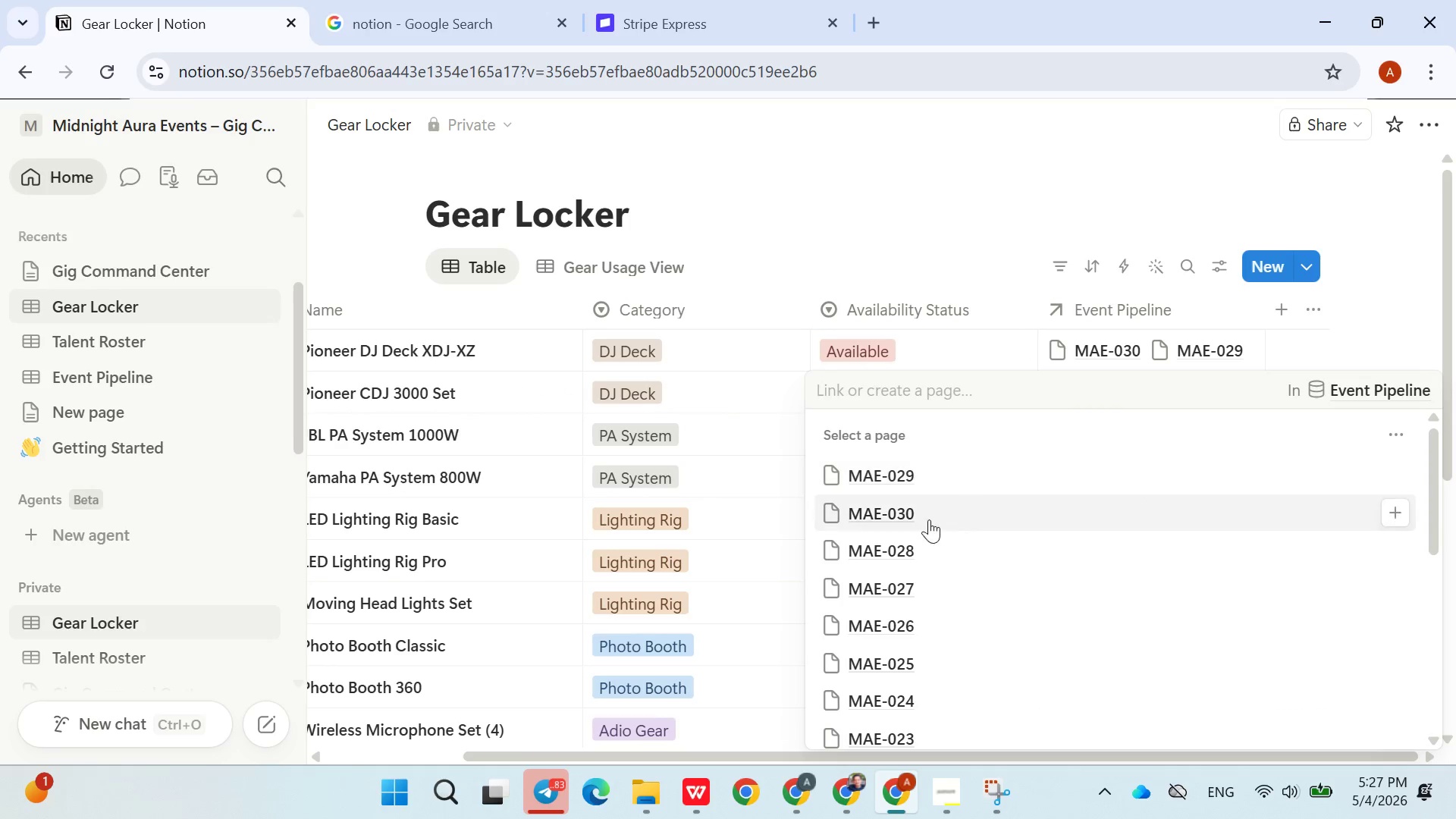 
left_click([910, 556])
 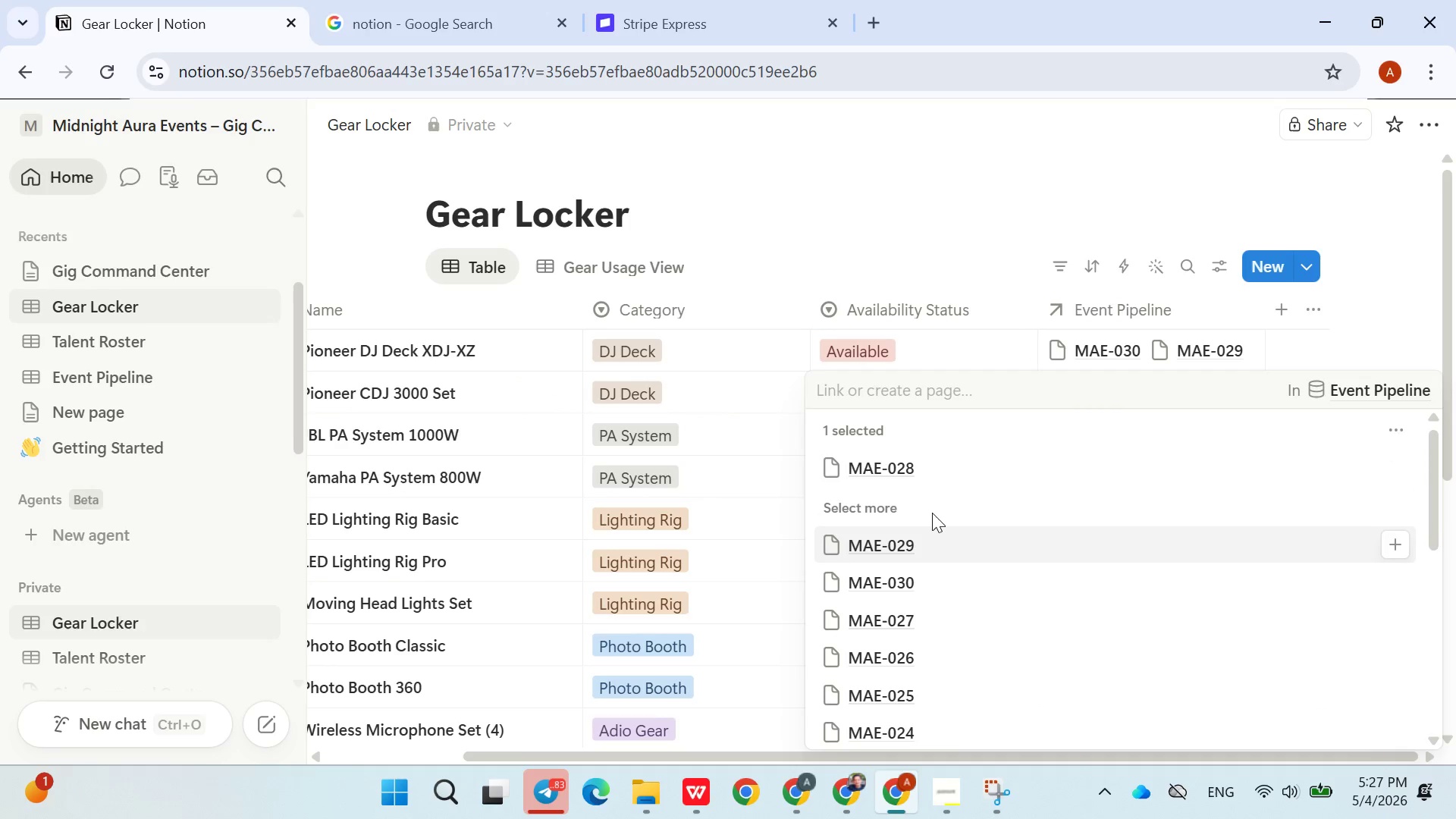 
left_click([902, 597])
 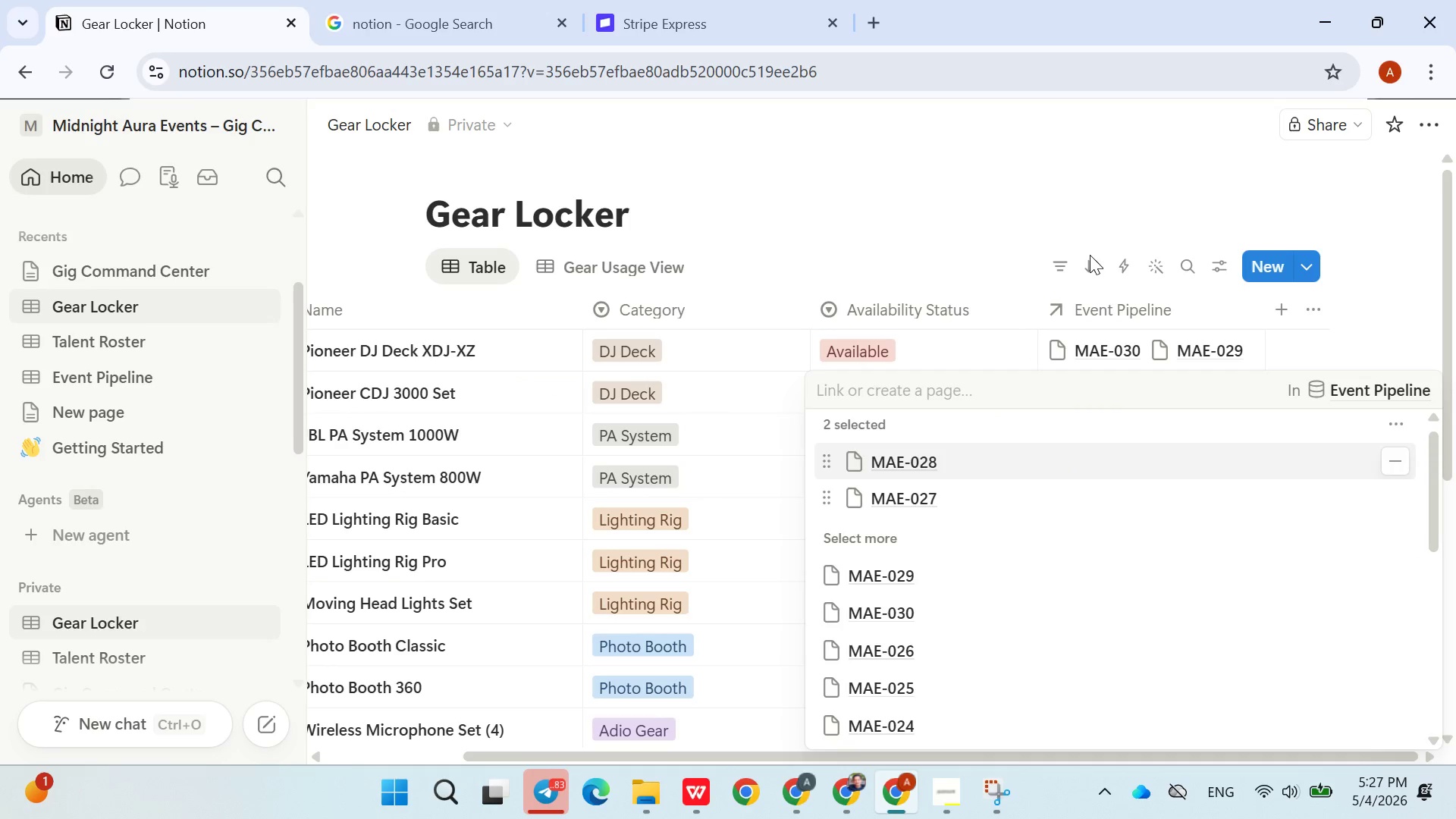 
left_click([1098, 197])
 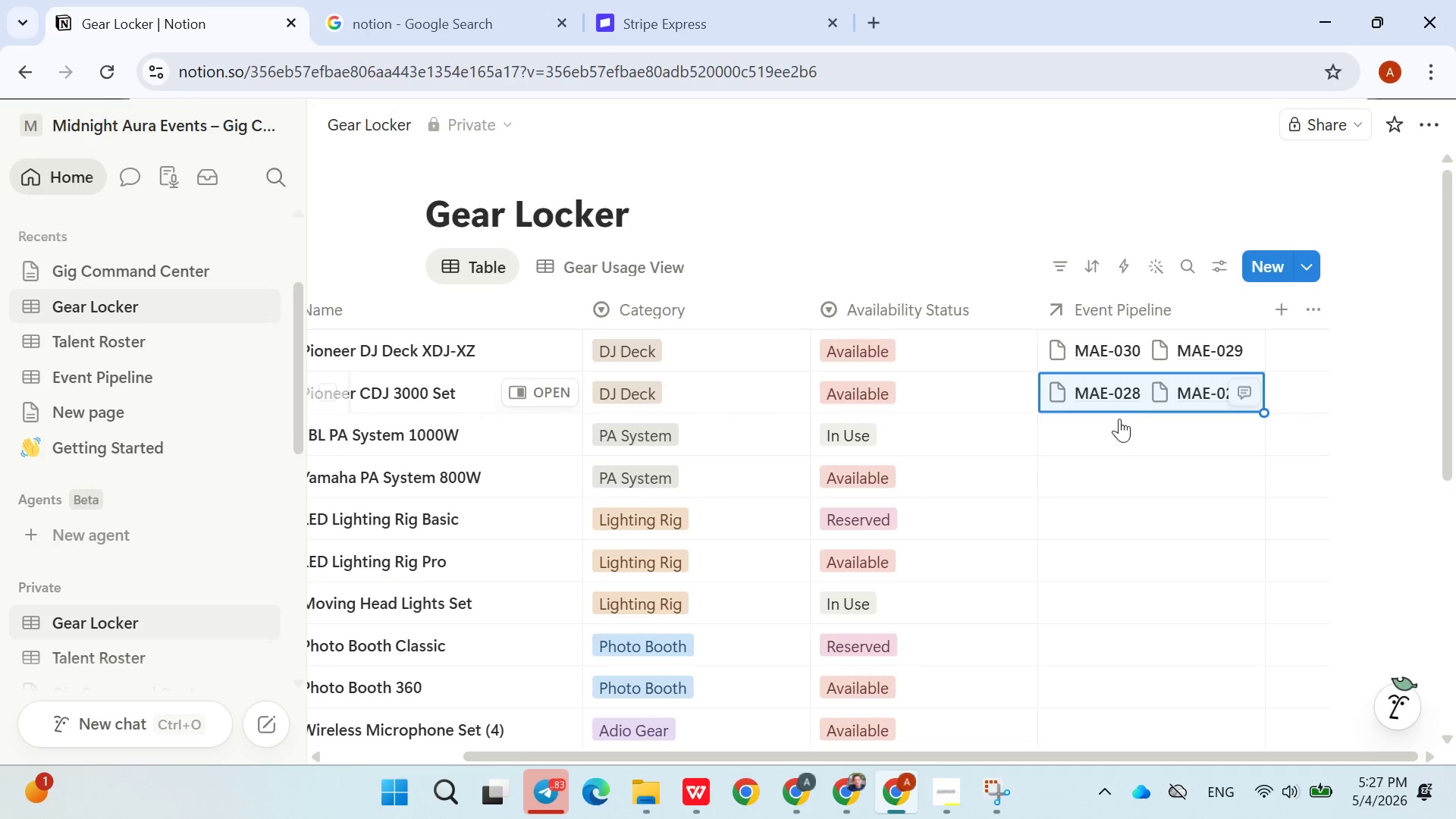 
left_click([1112, 428])
 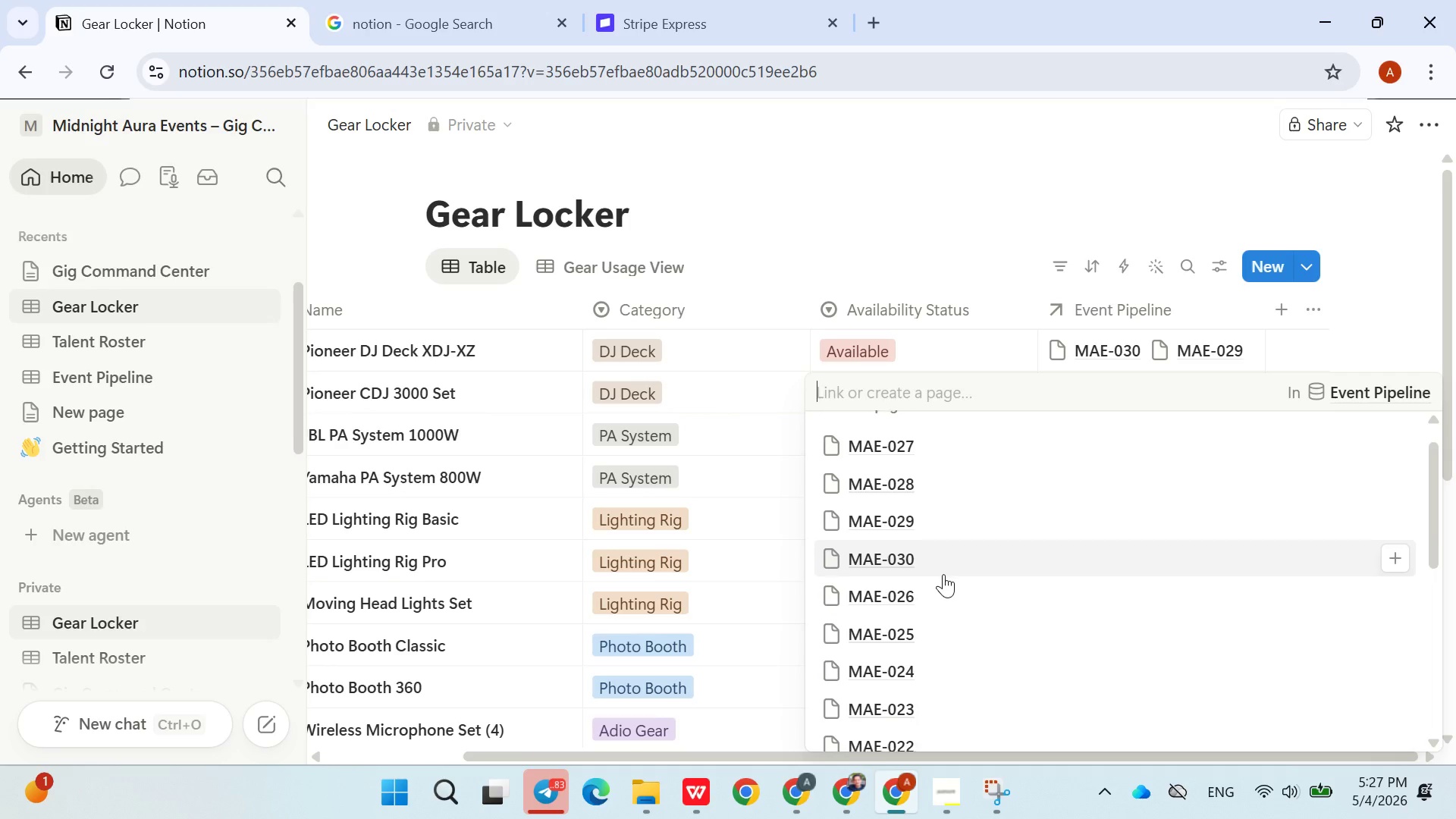 
left_click([918, 566])
 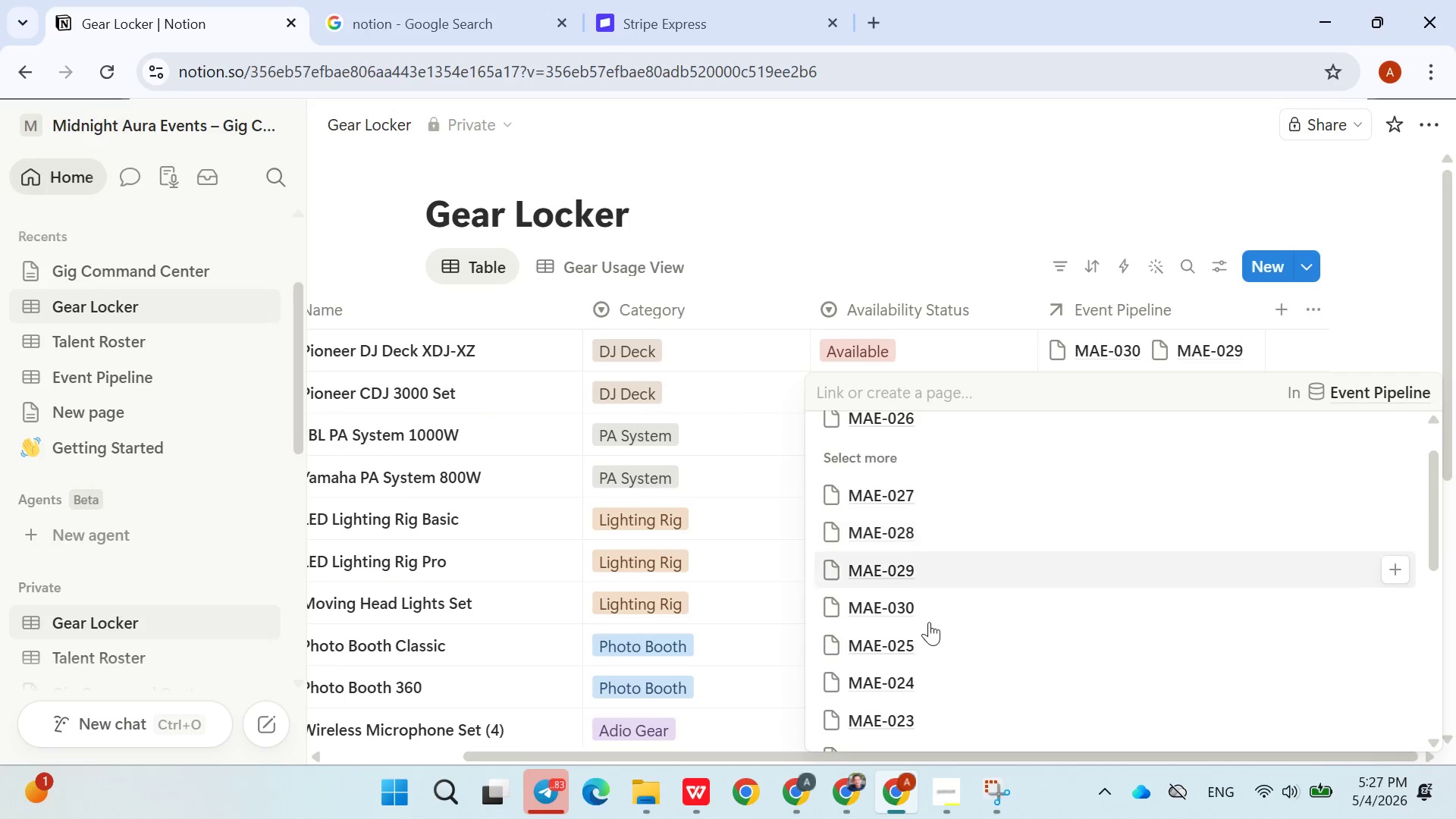 
left_click([918, 645])
 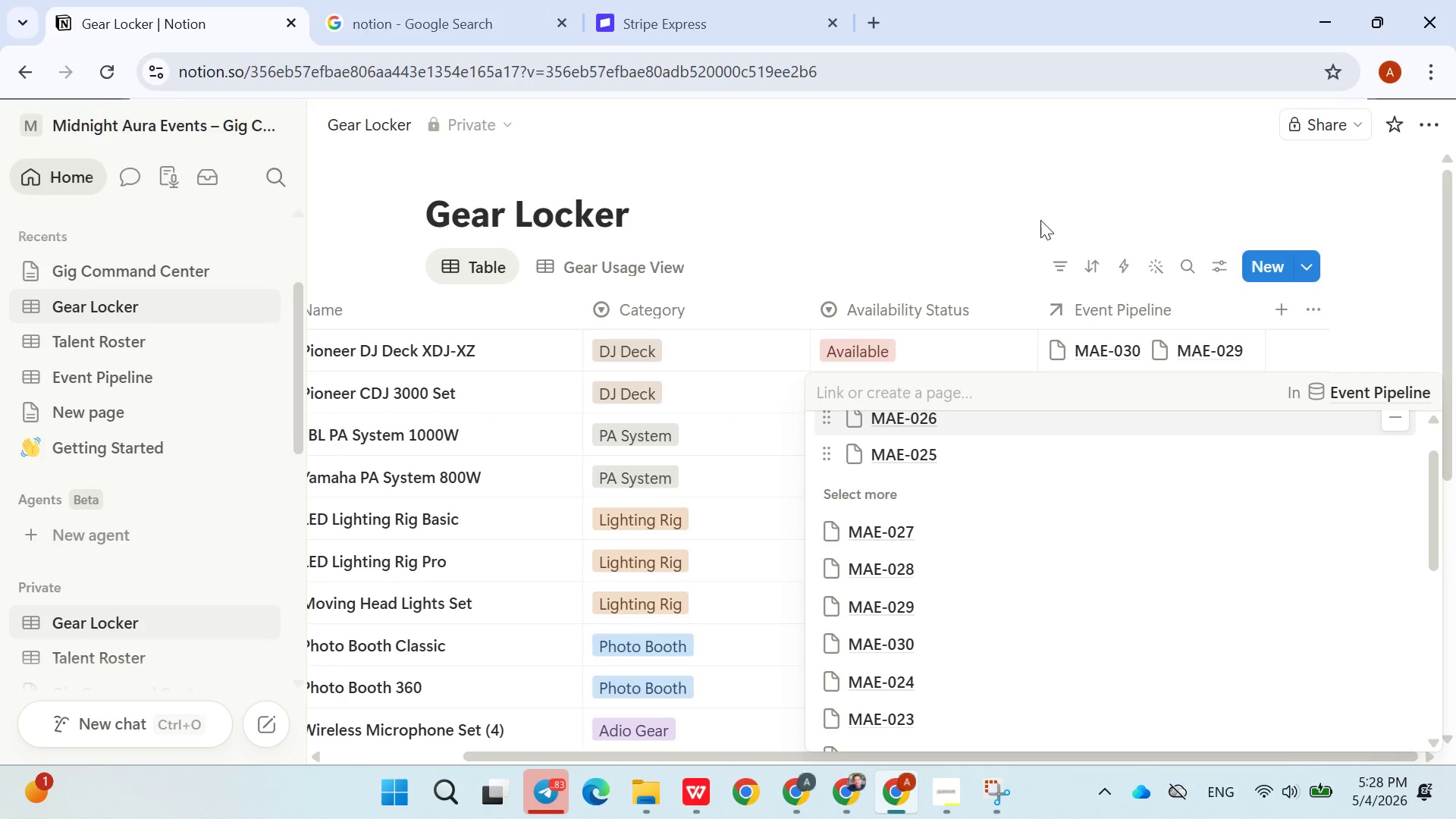 
left_click([1042, 193])
 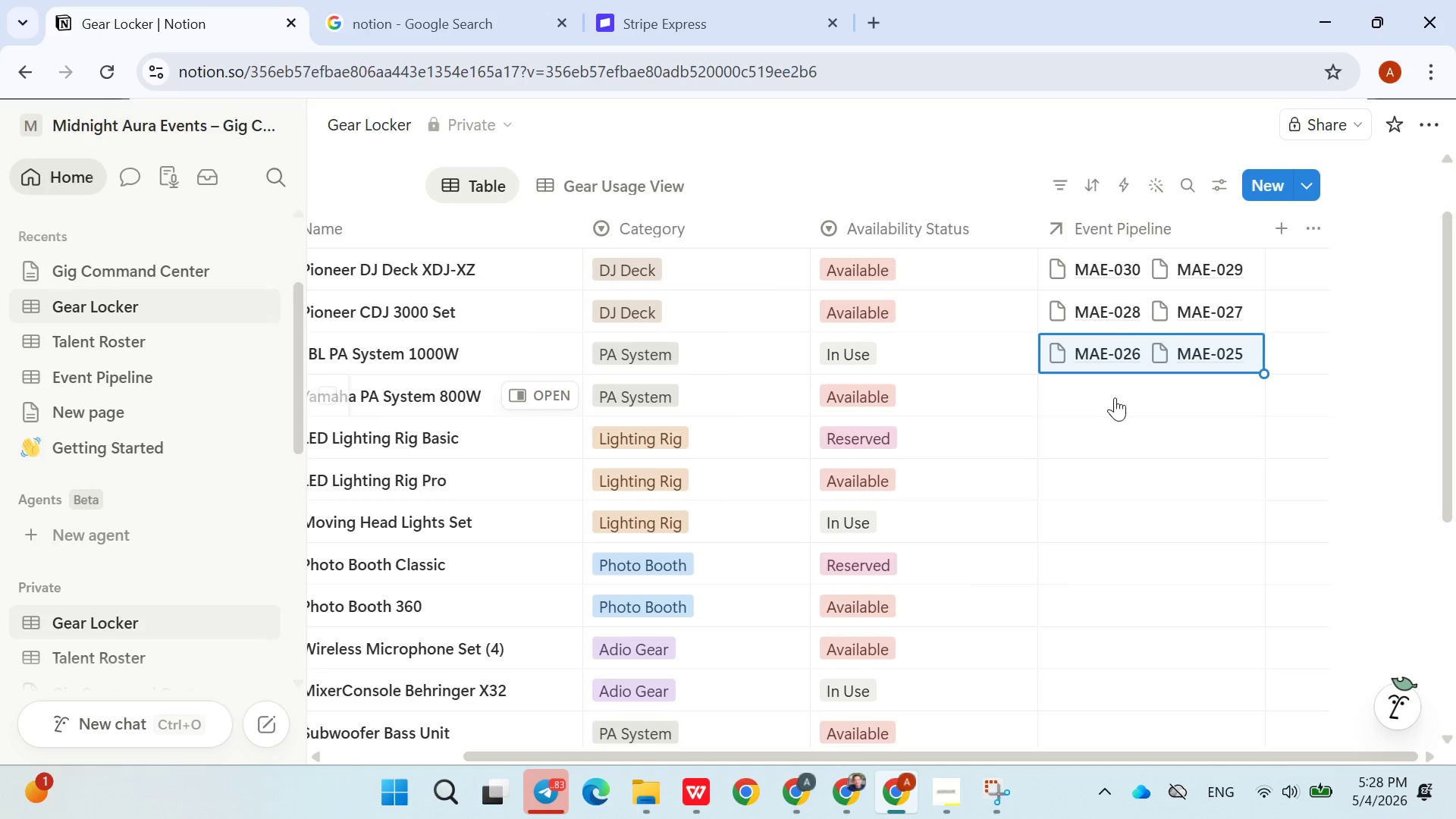 
left_click([1115, 396])
 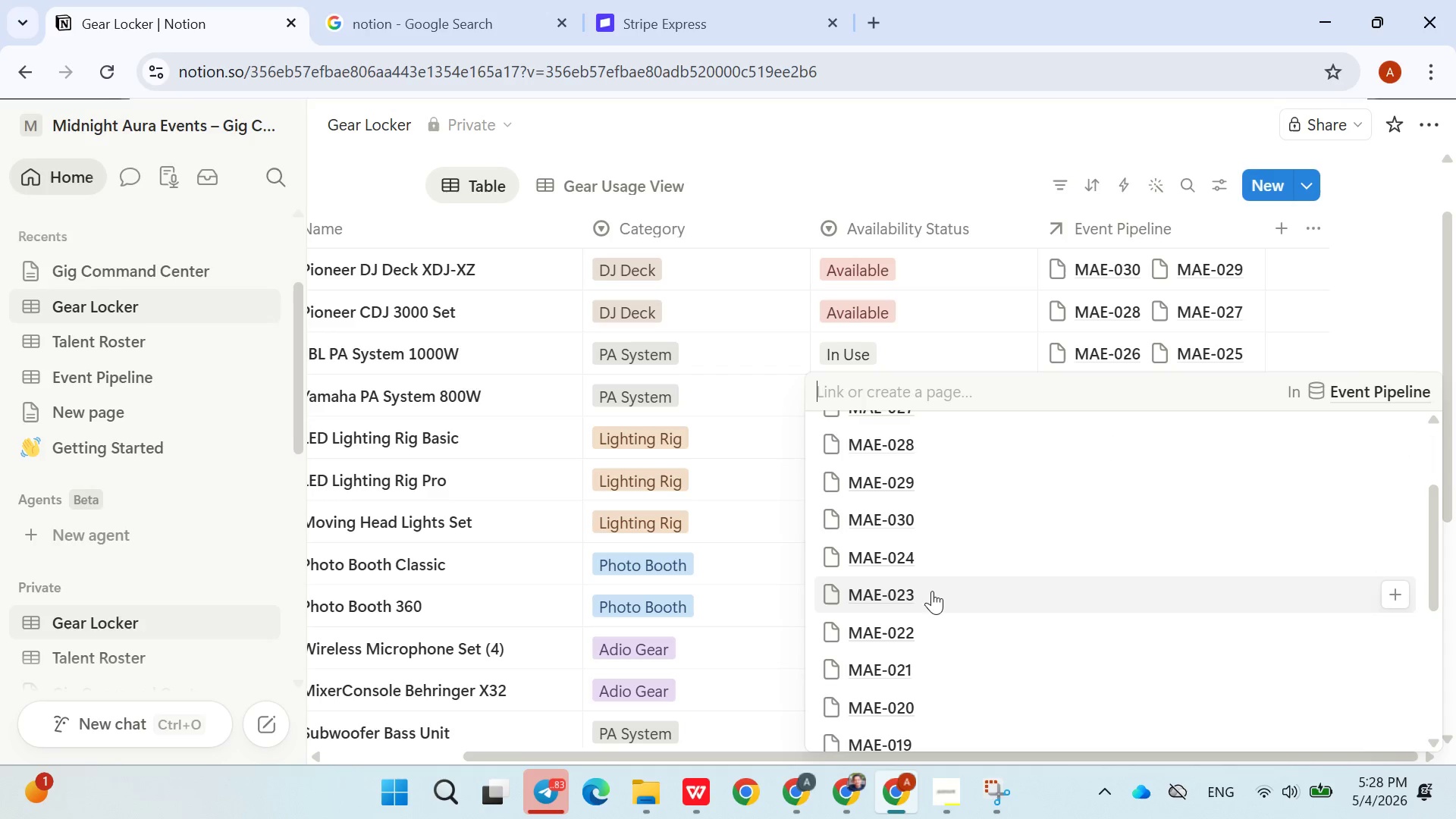 
wait(8.5)
 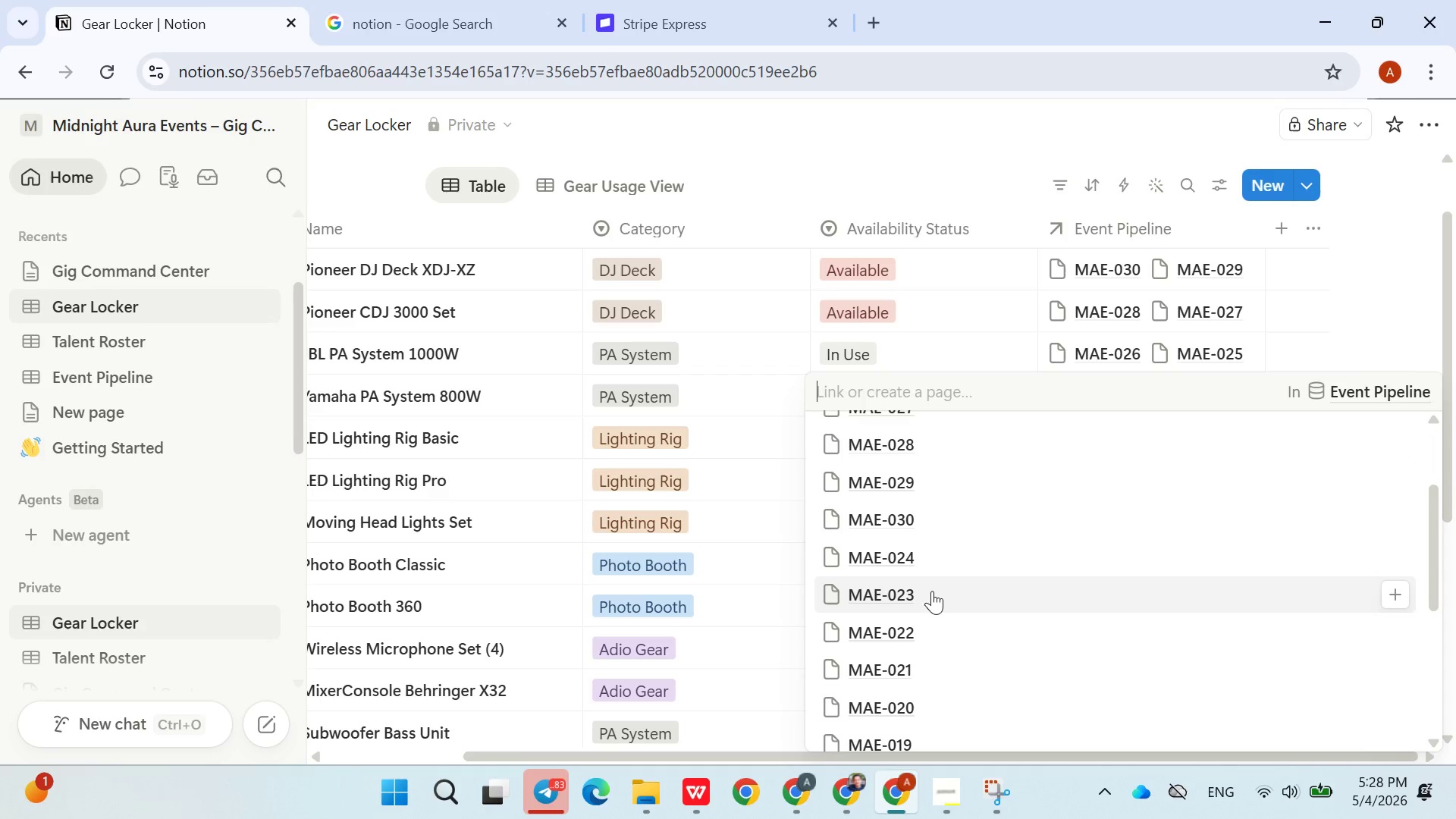 
left_click([934, 557])
 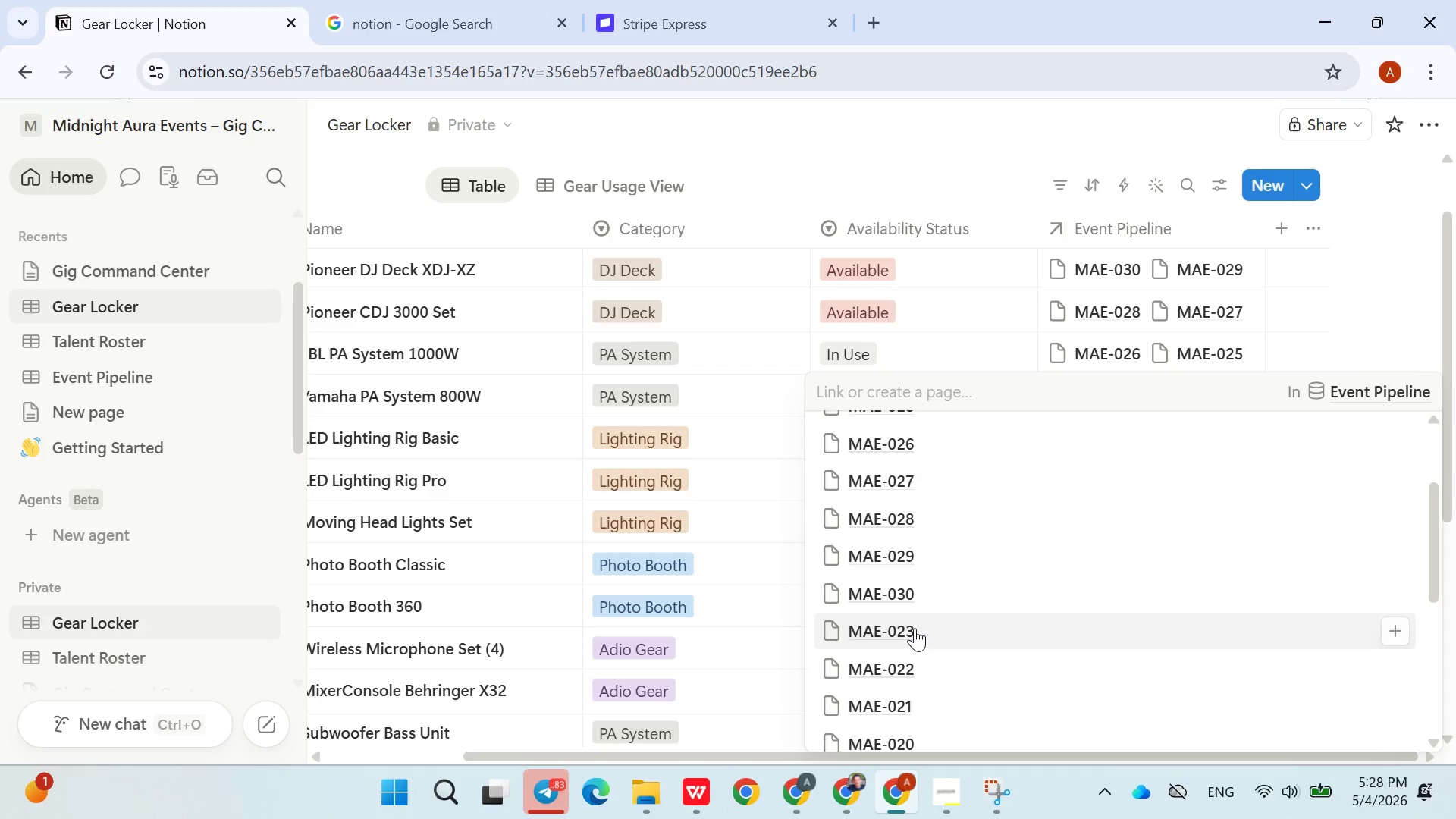 
left_click([915, 628])
 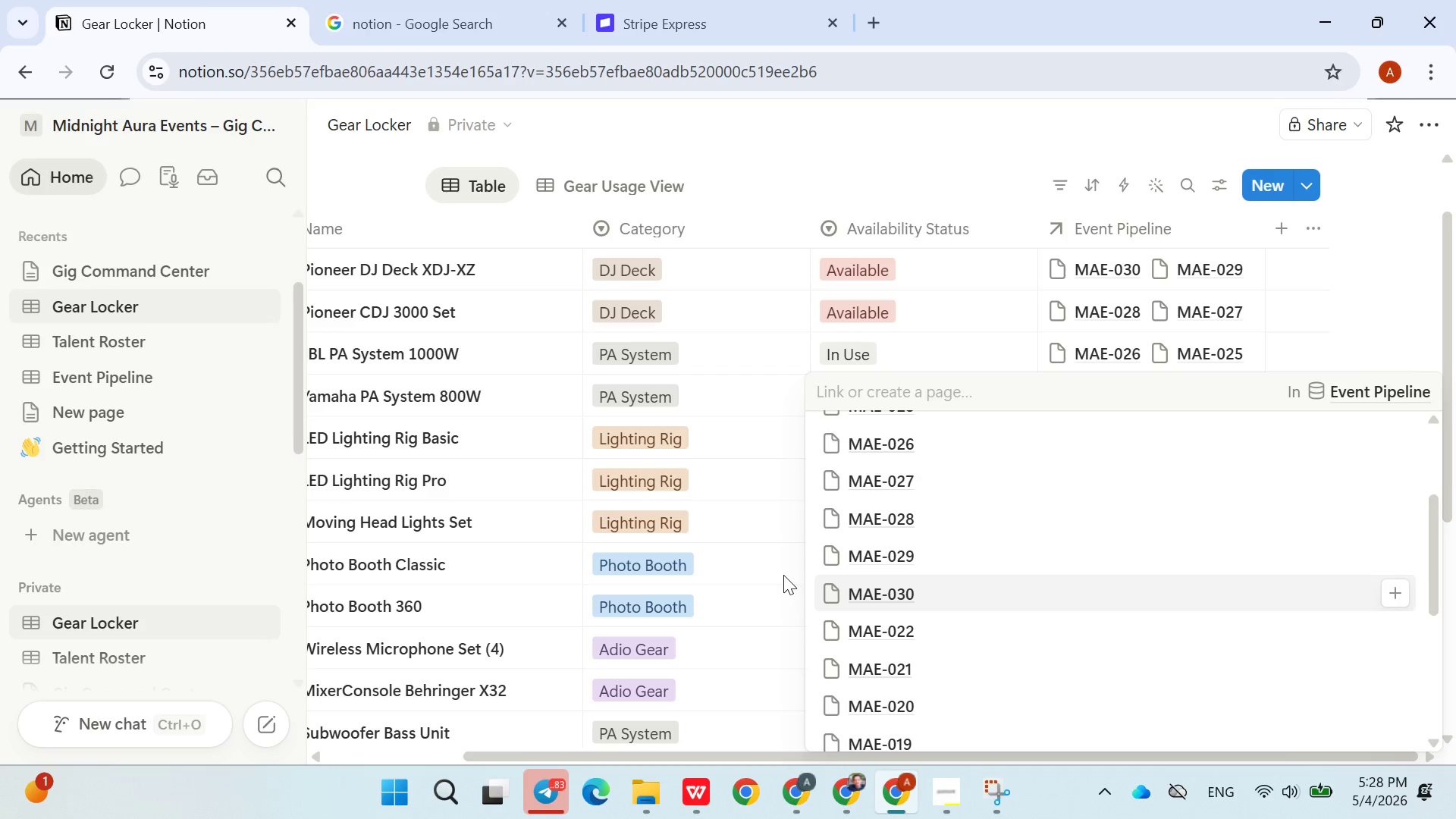 
left_click([783, 575])
 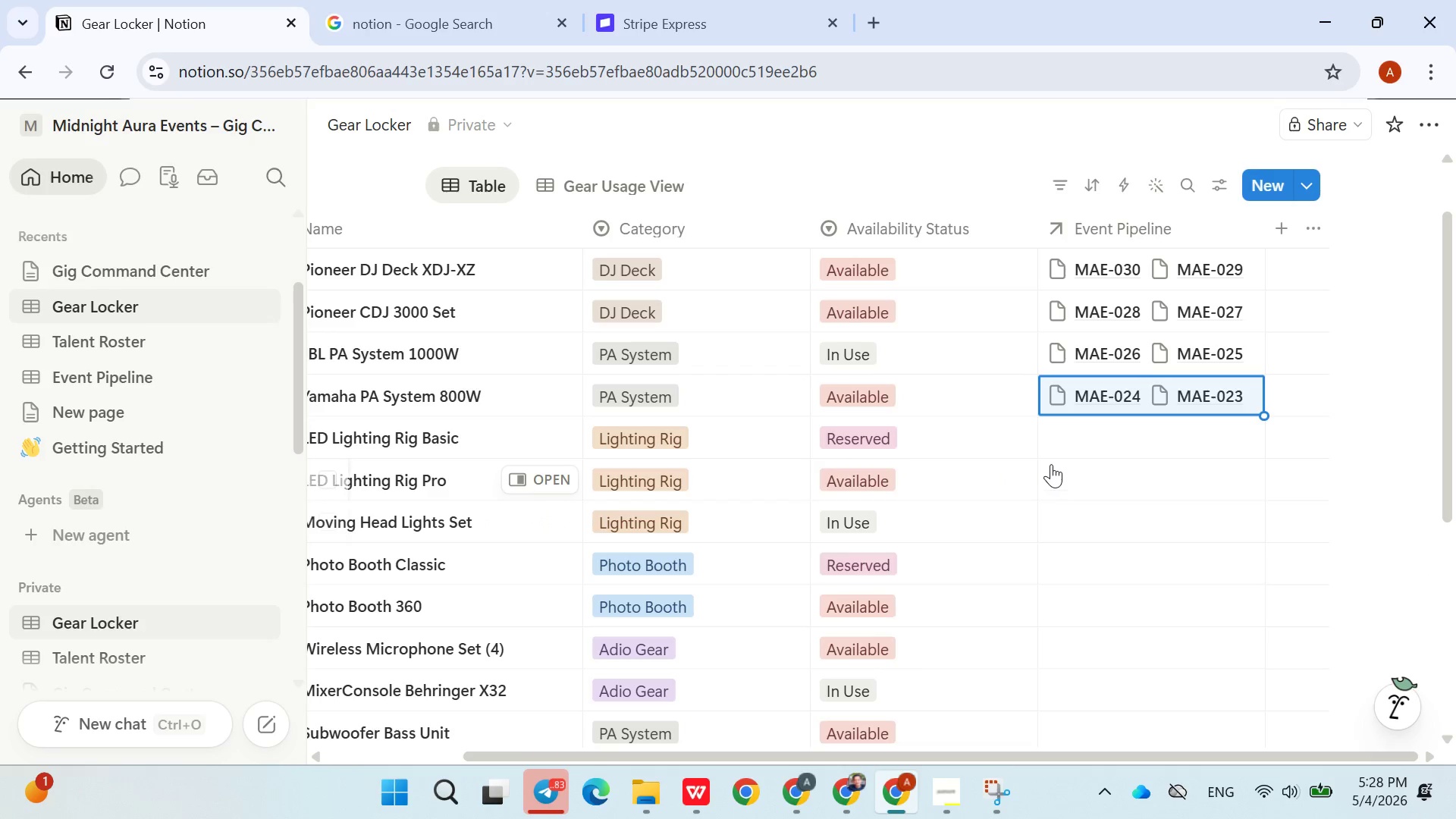 
left_click([1076, 431])
 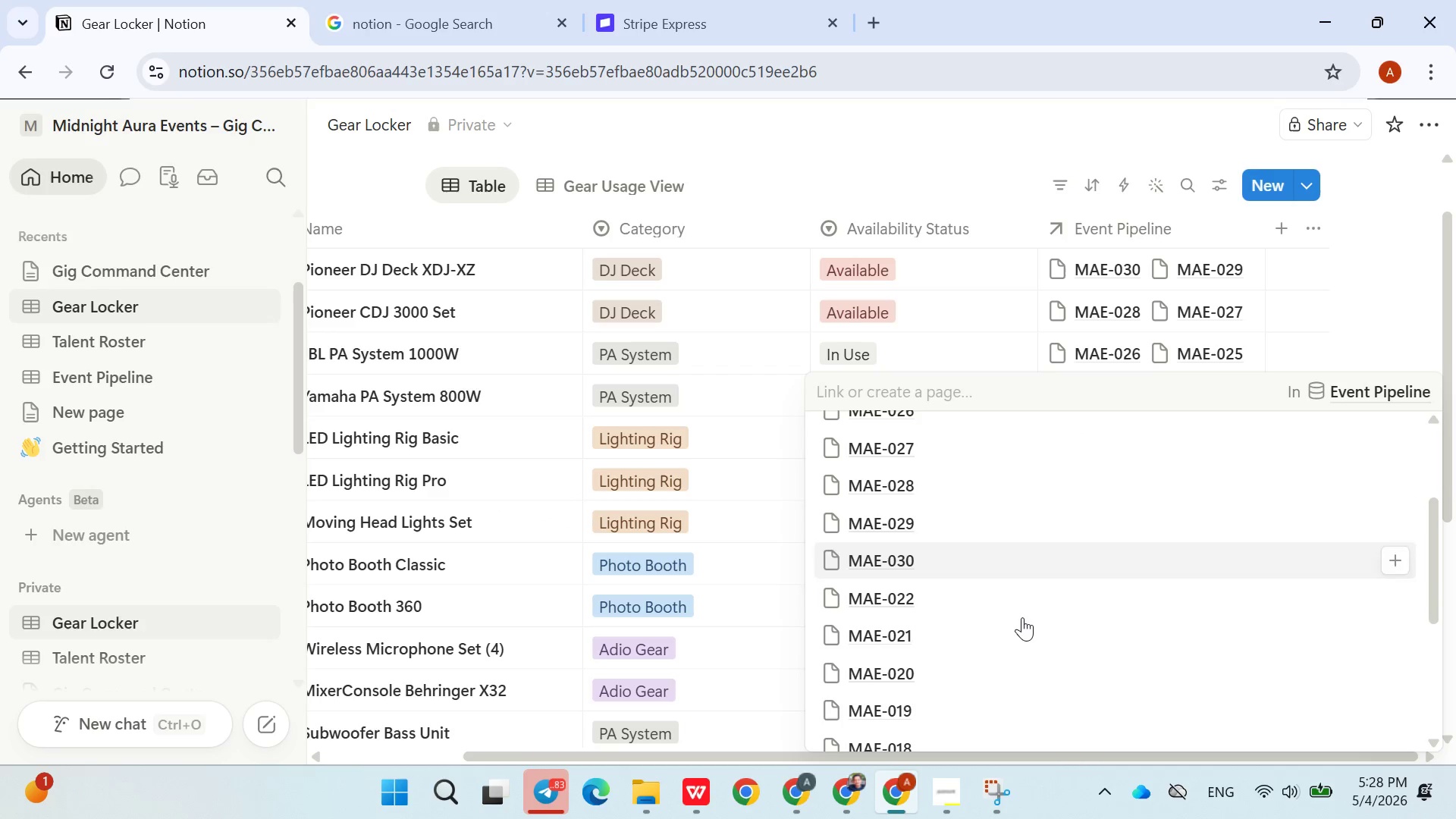 
left_click([941, 601])
 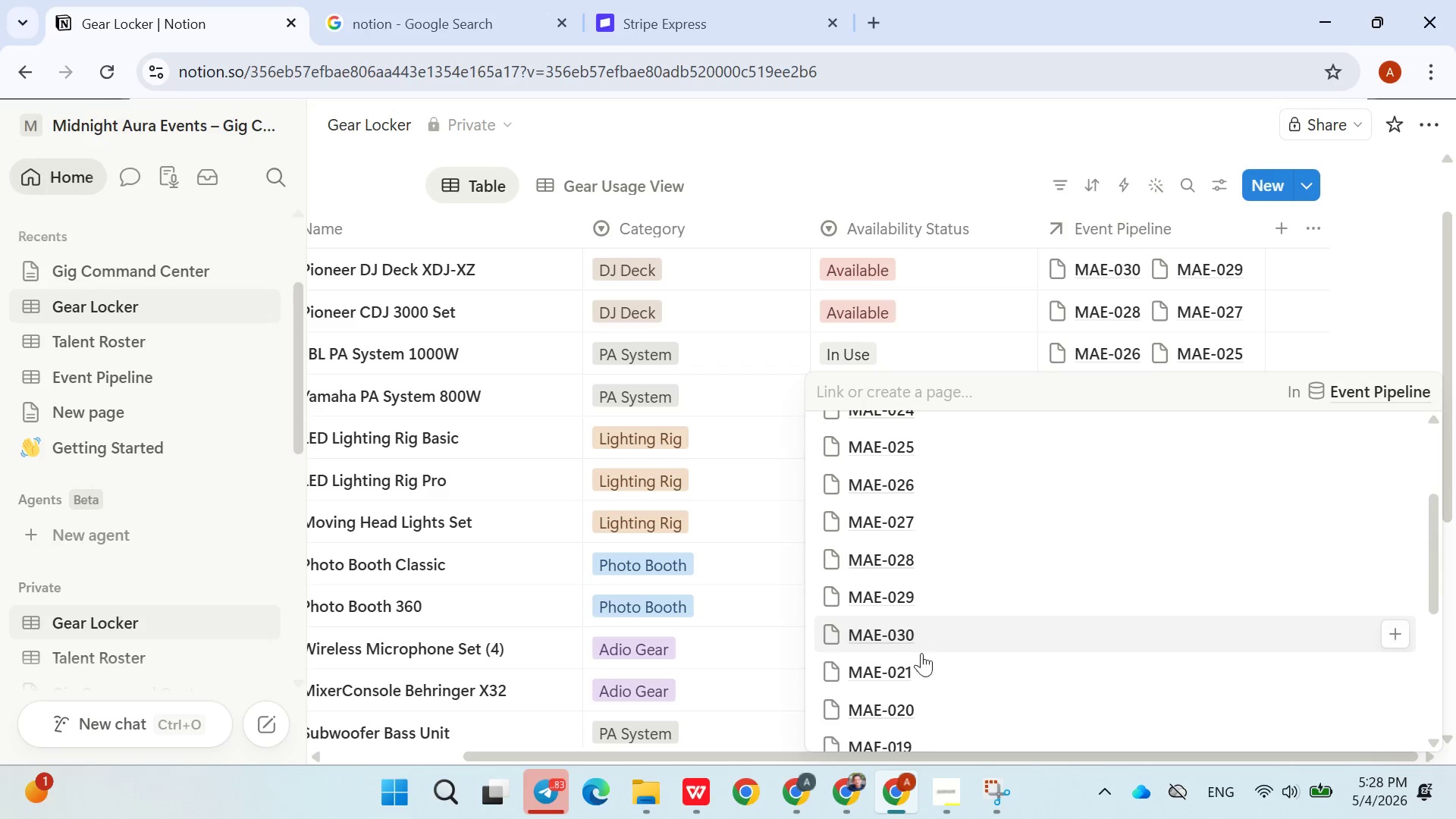 
left_click([921, 676])
 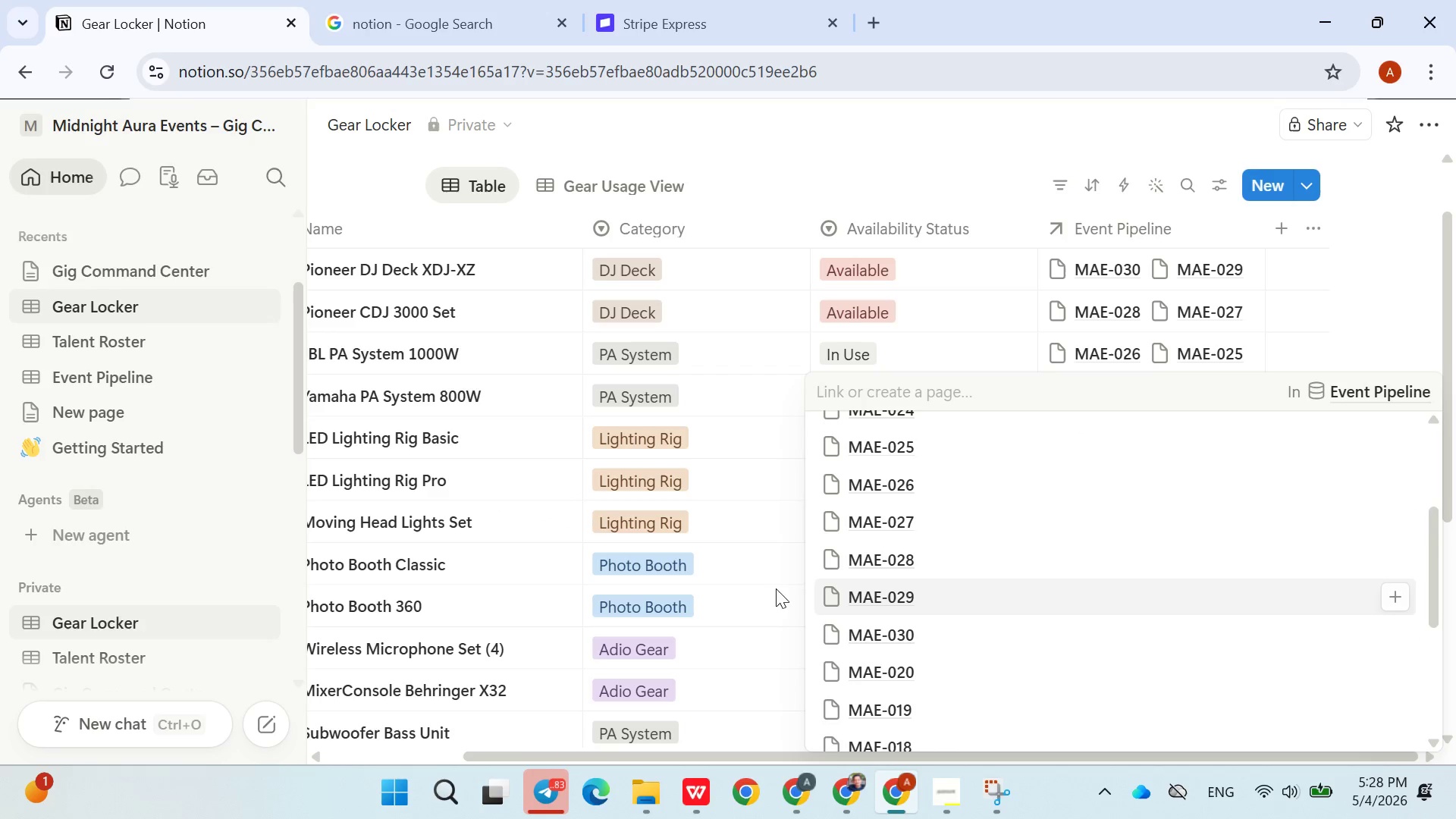 
left_click([764, 592])
 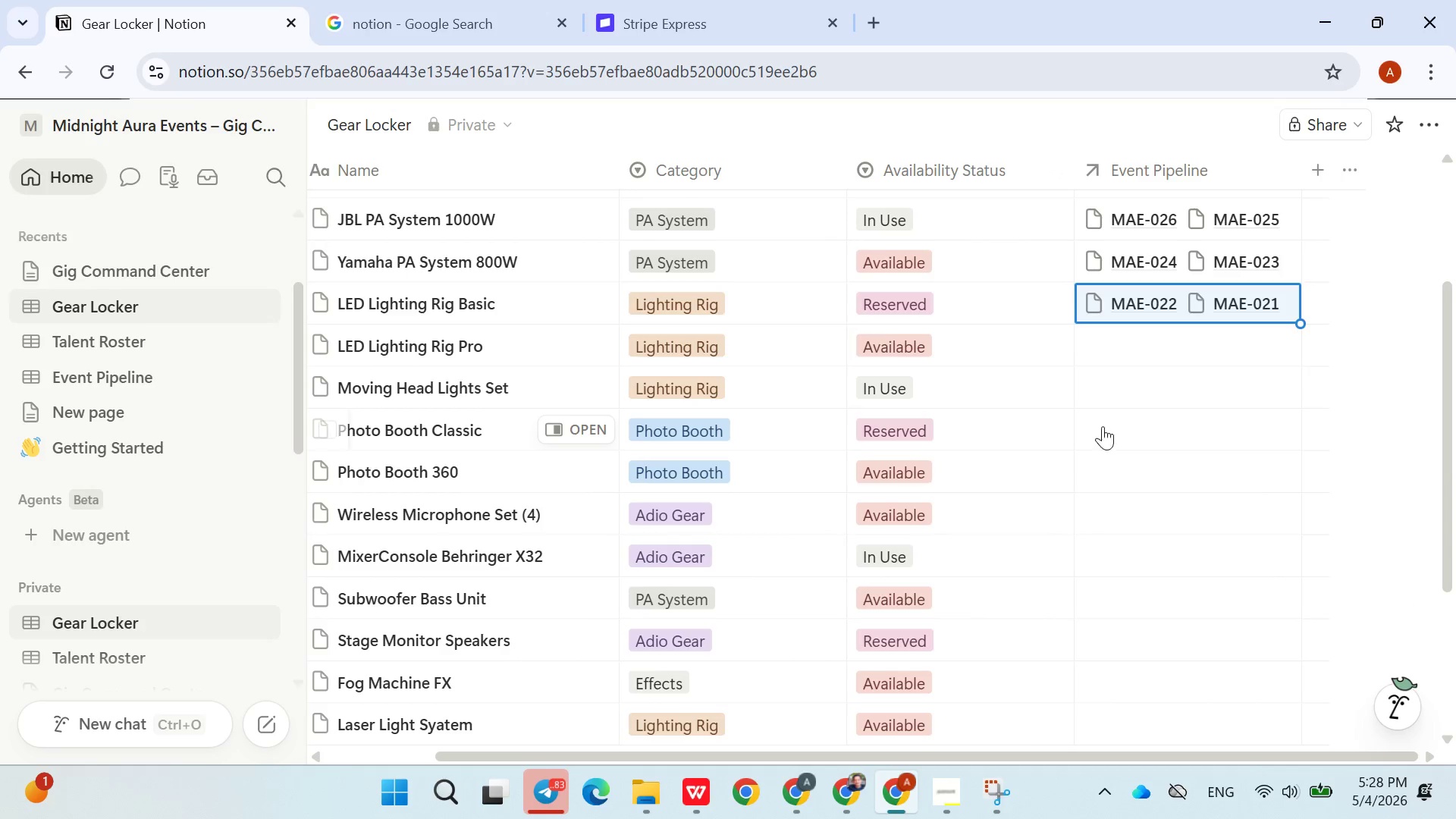 
left_click([1127, 334])
 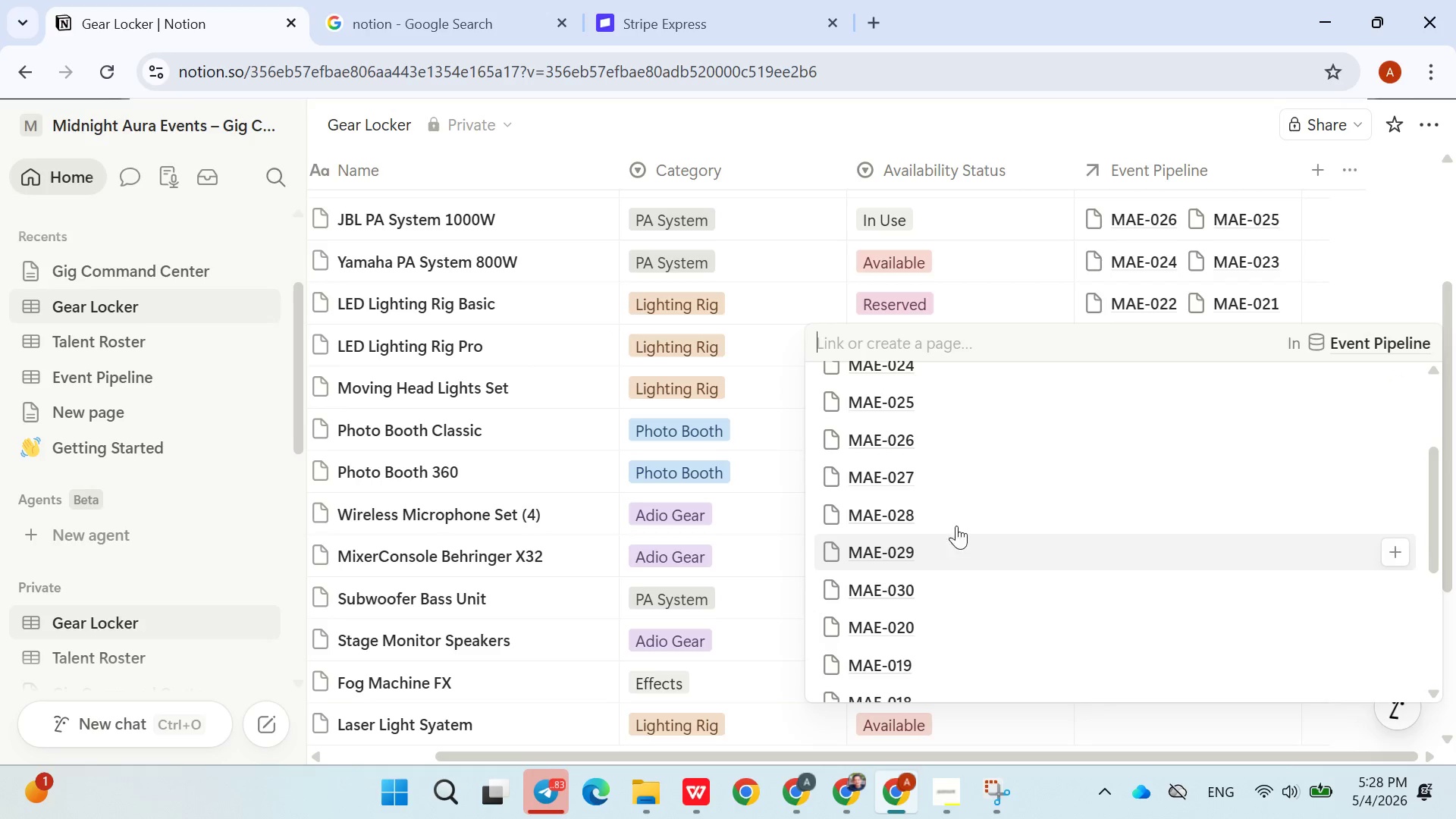 
wait(6.16)
 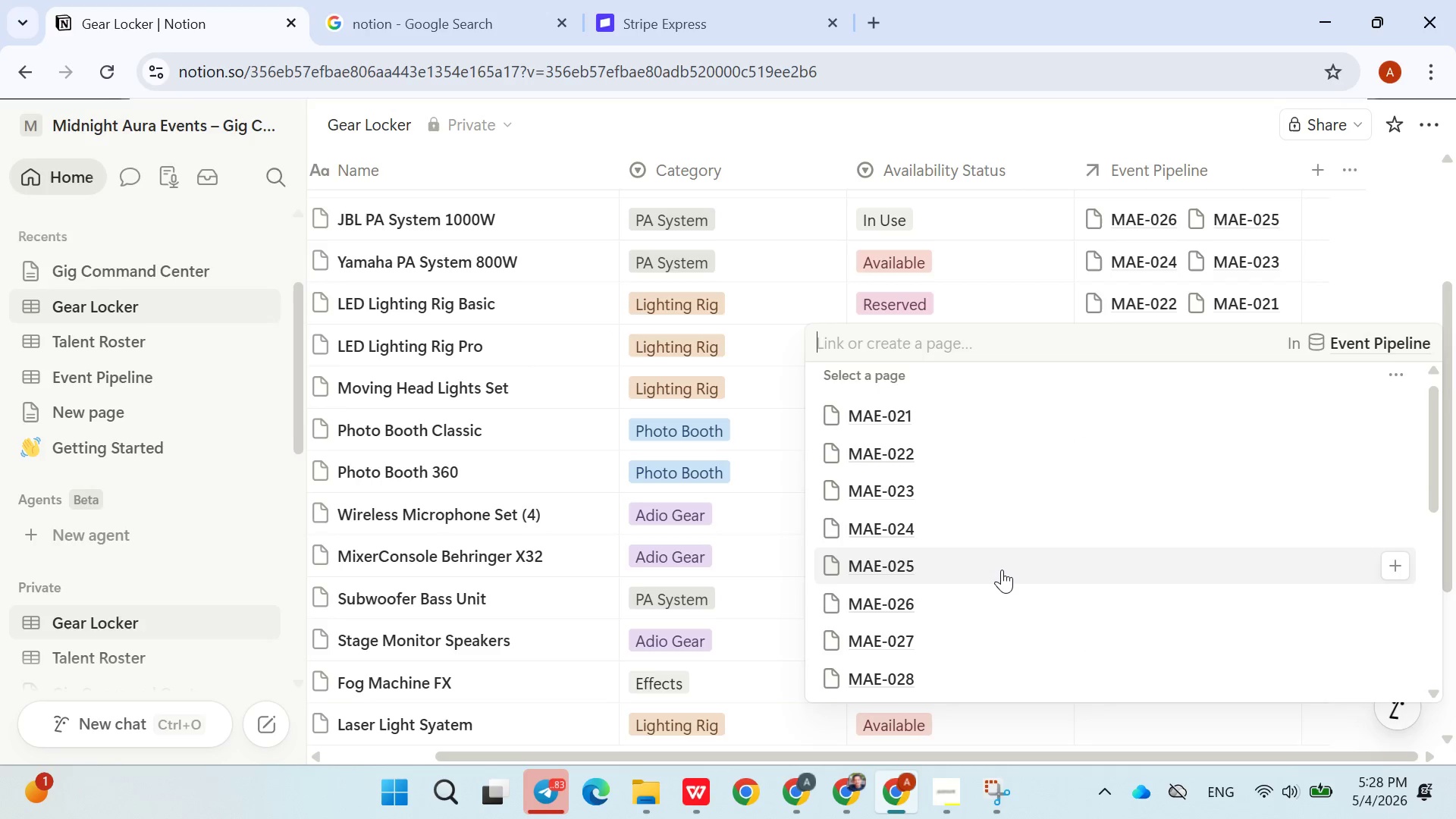 
left_click([937, 622])
 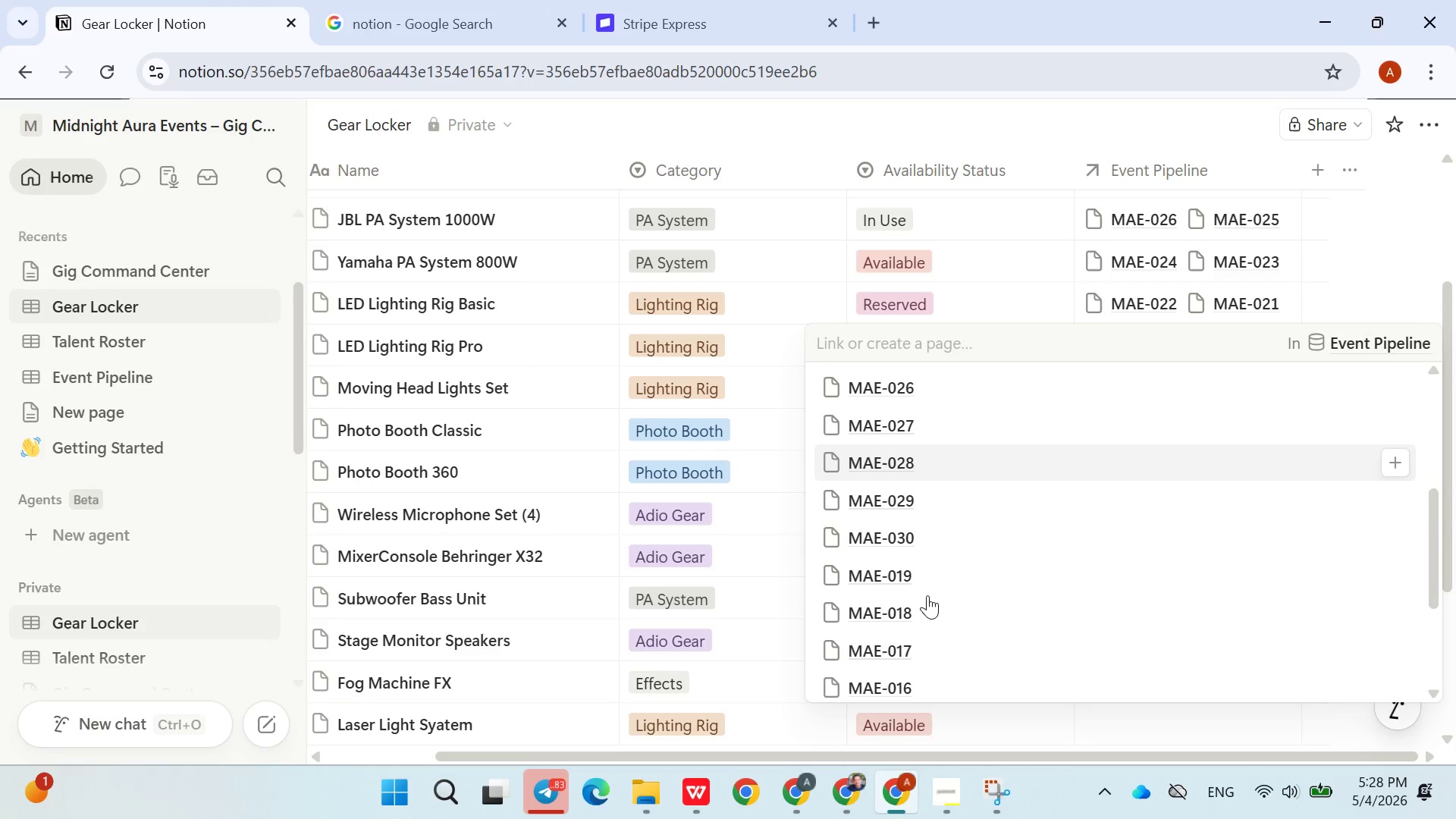 
left_click([894, 569])
 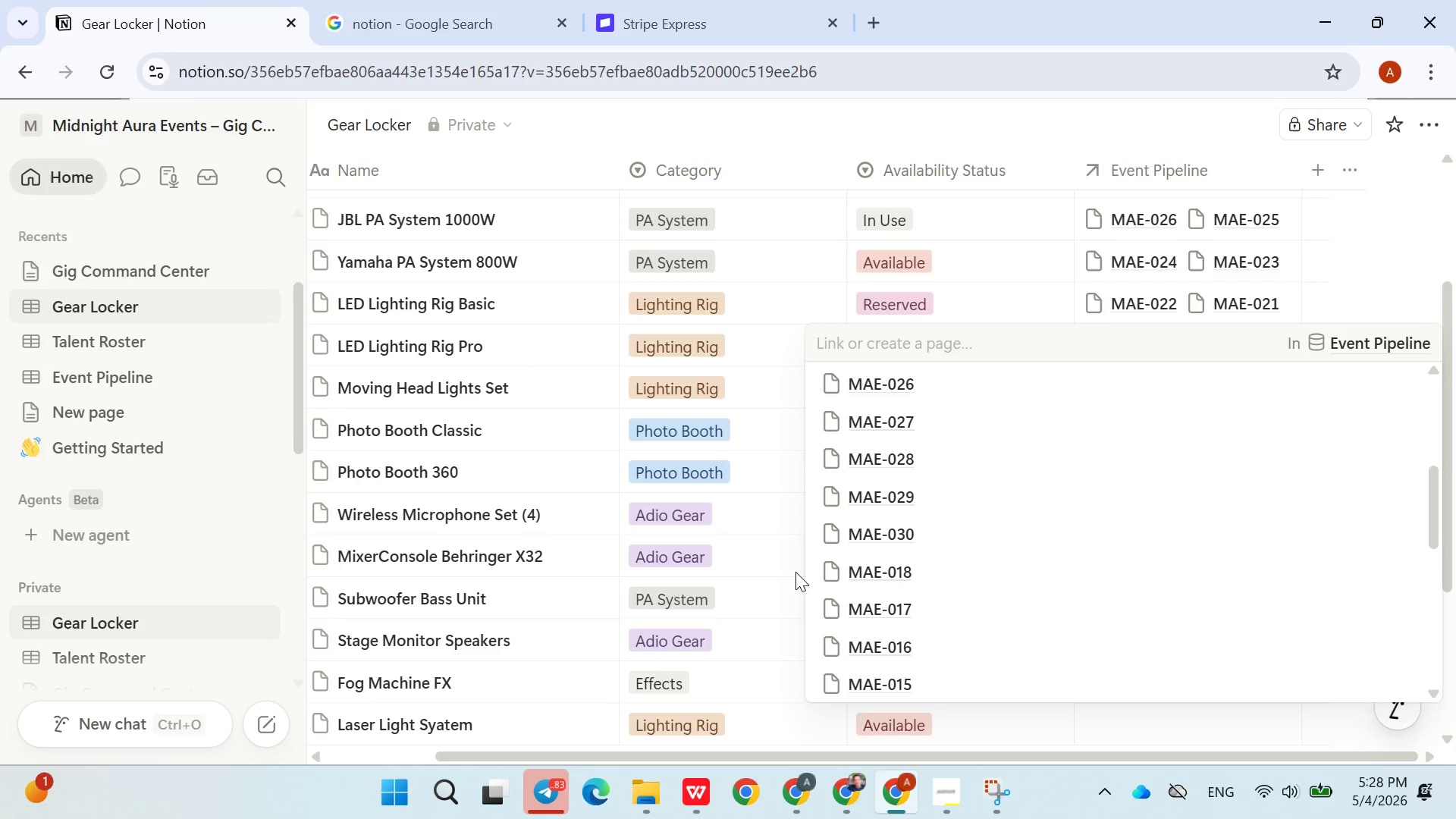 
left_click([795, 570])
 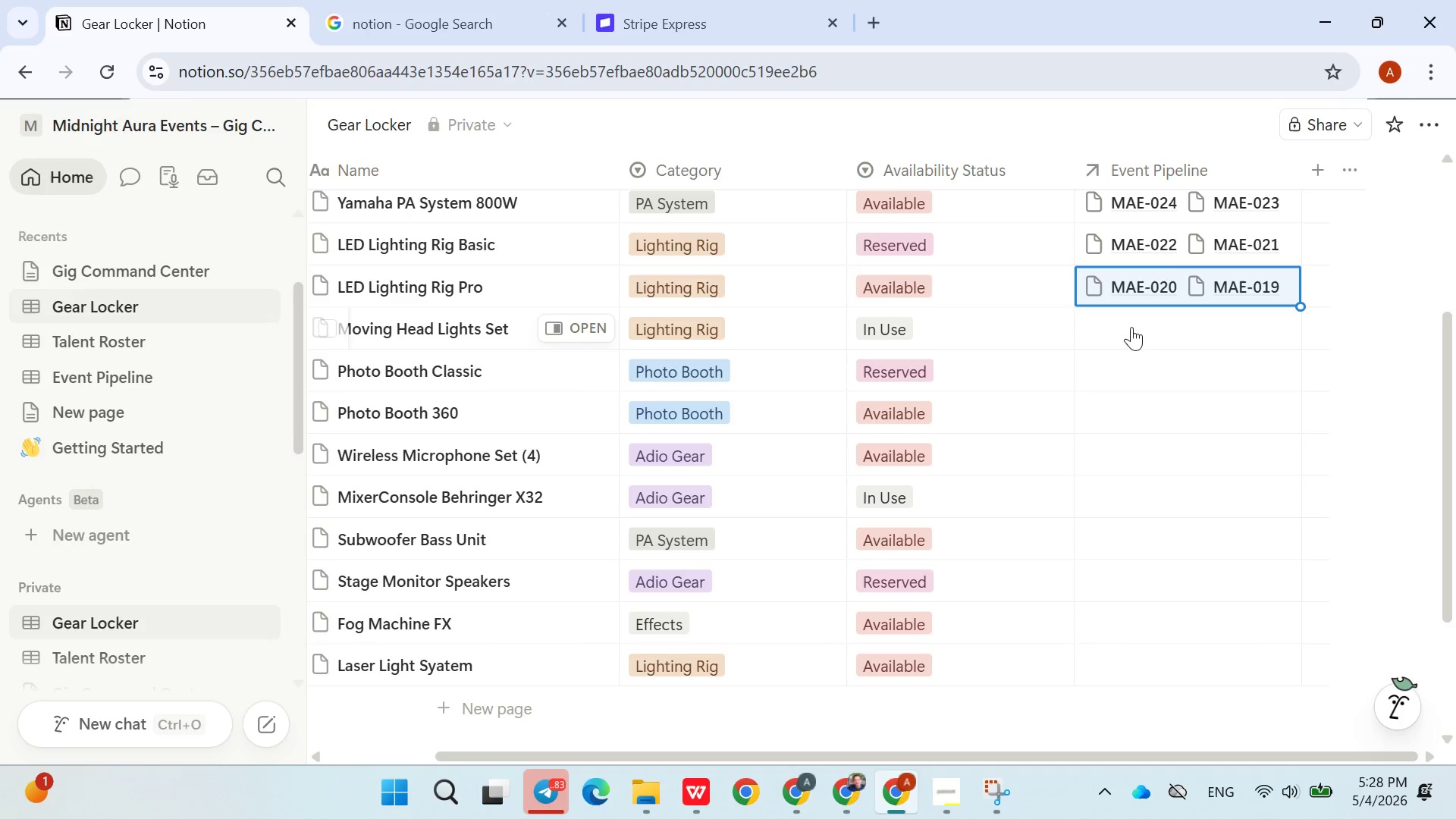 
left_click([1131, 324])
 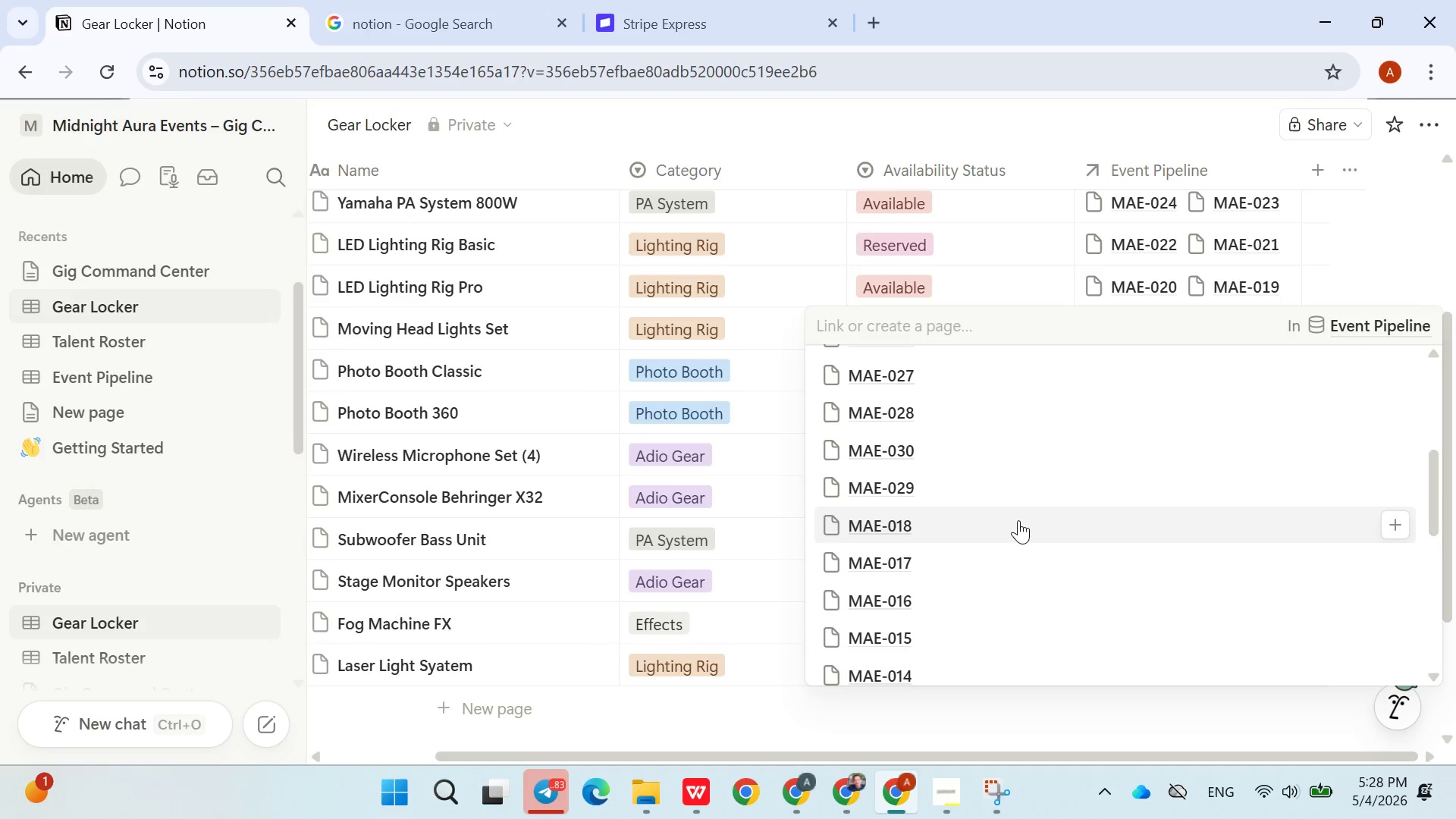 
left_click([924, 516])
 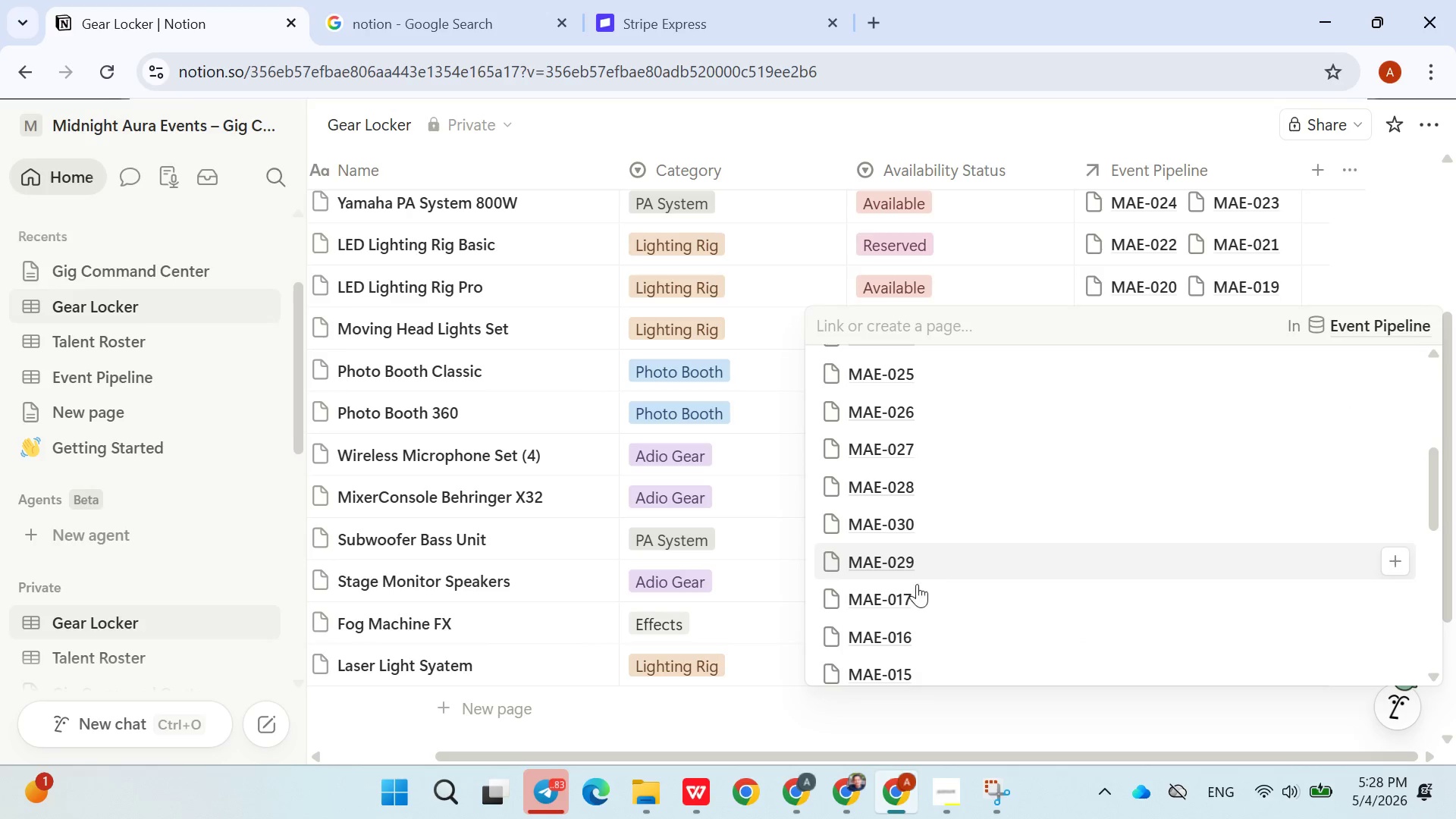 
left_click([914, 588])
 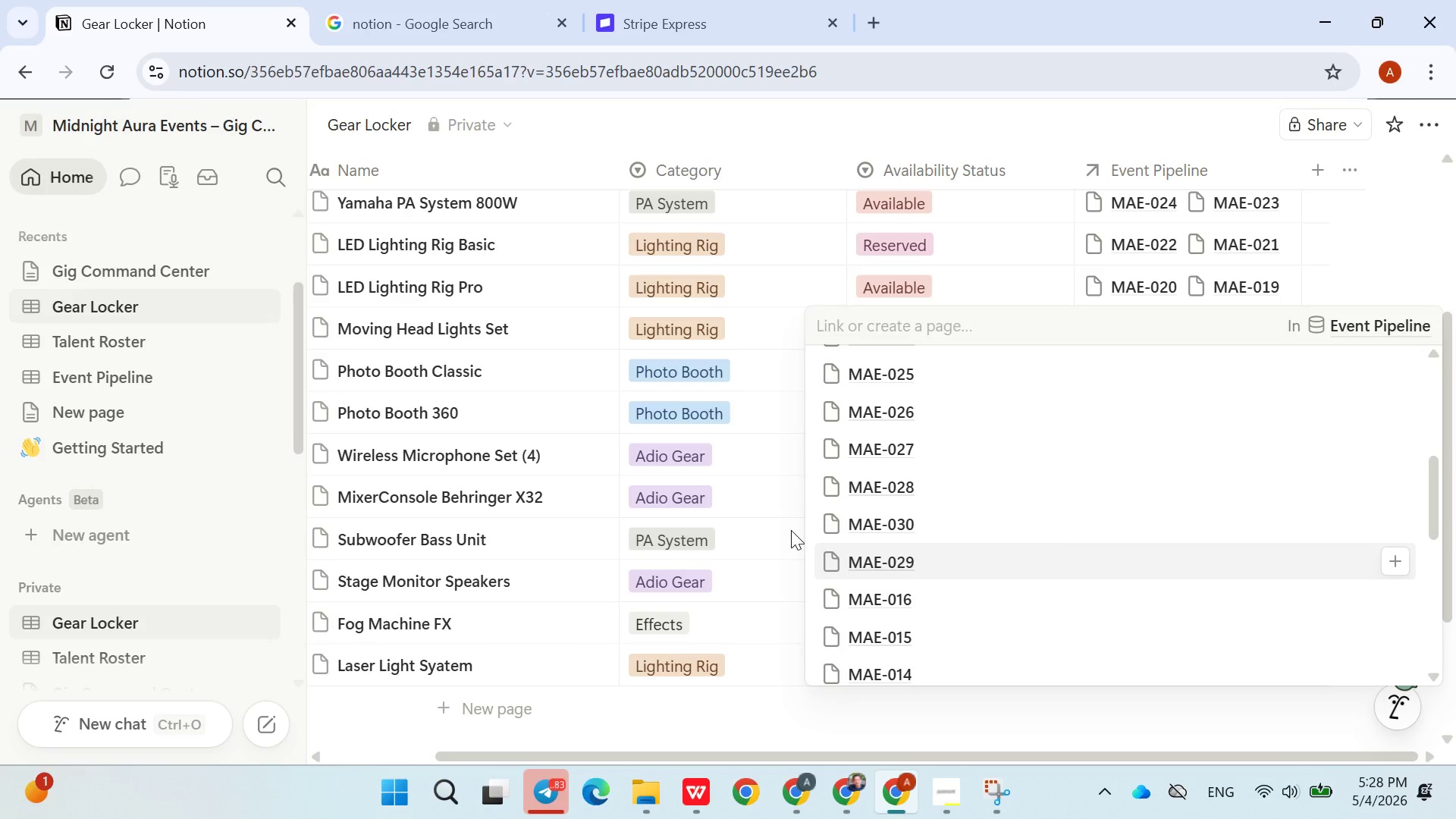 
left_click([791, 530])
 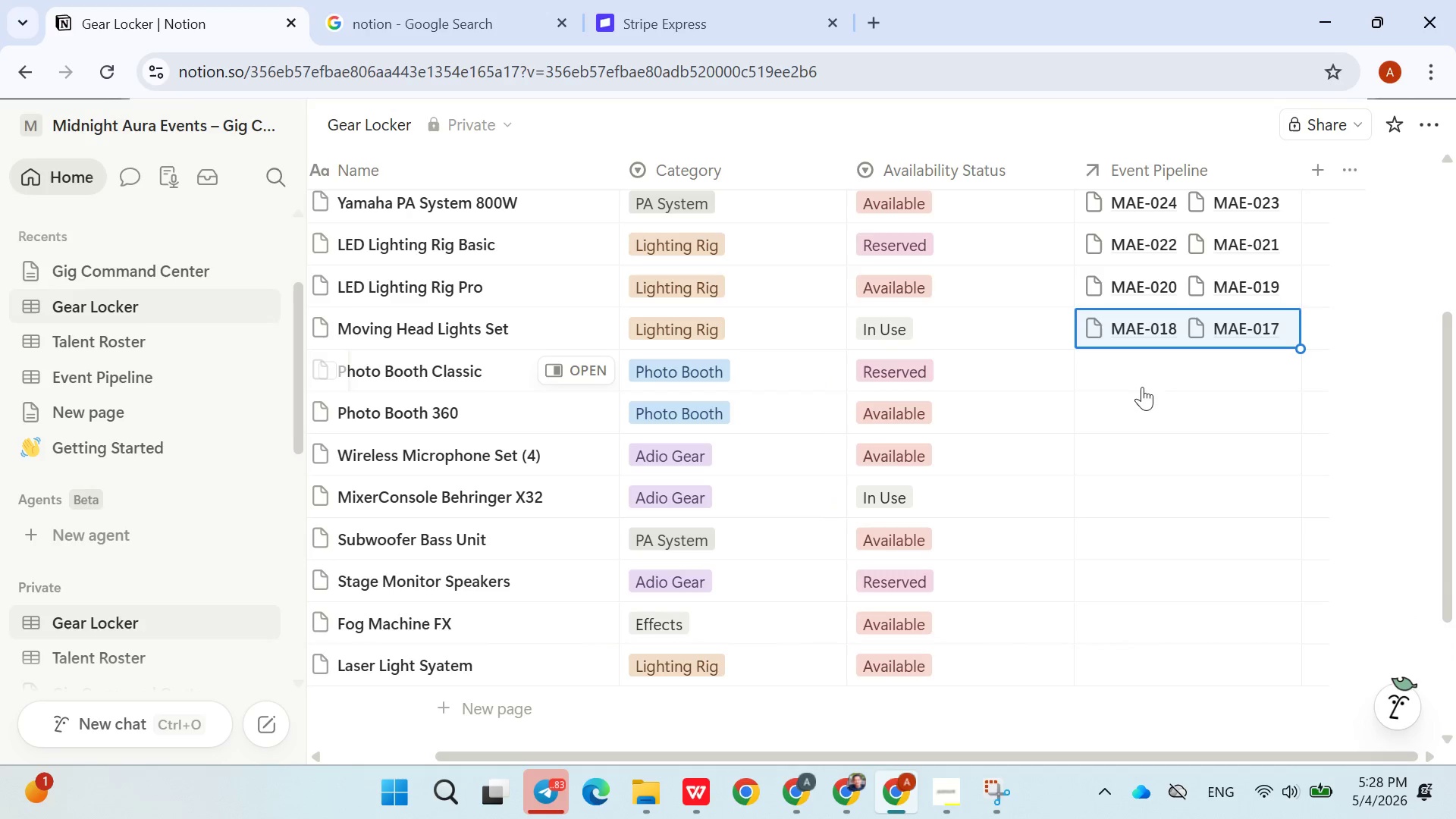 
left_click([1149, 374])
 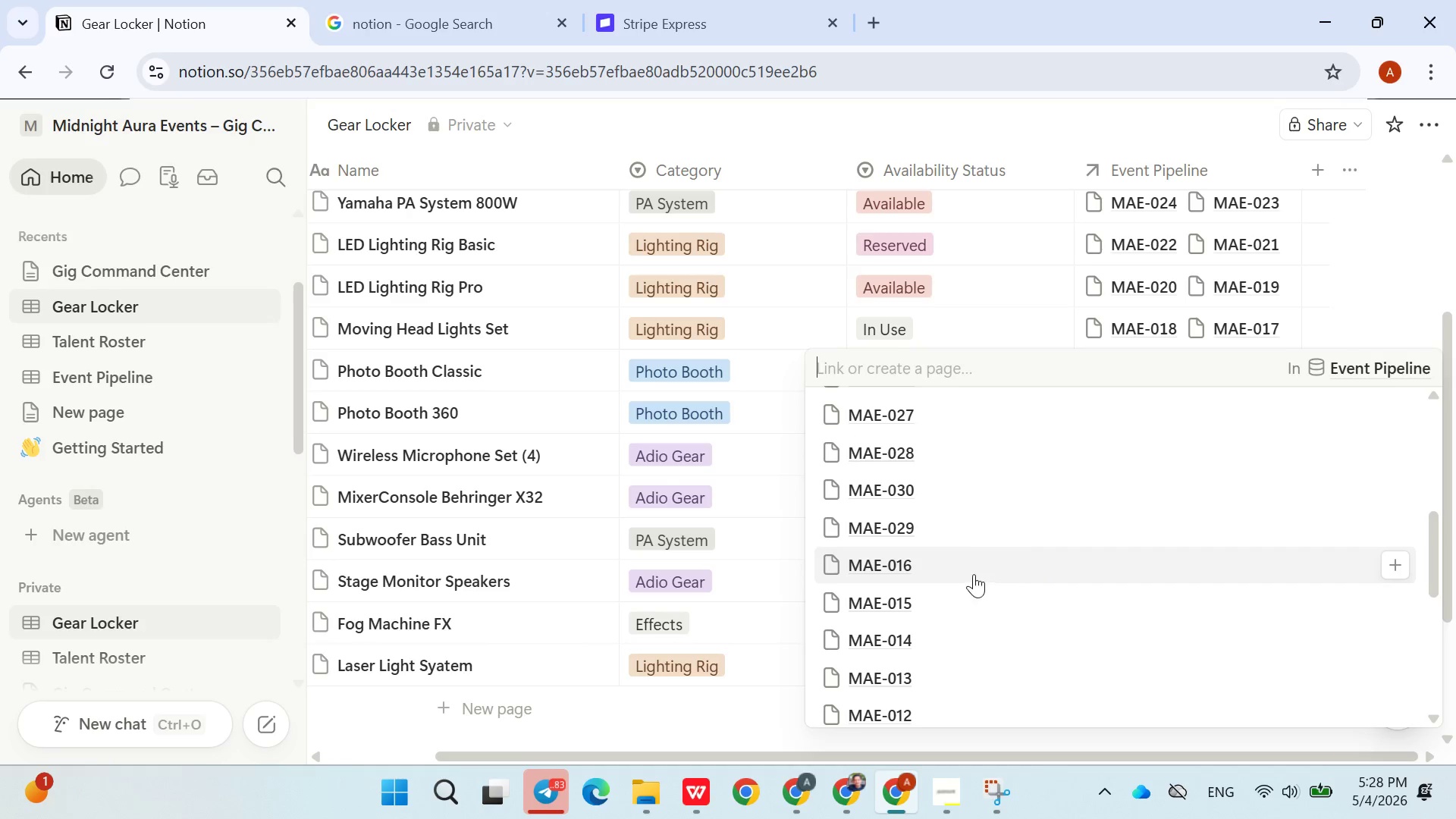 
wait(6.55)
 